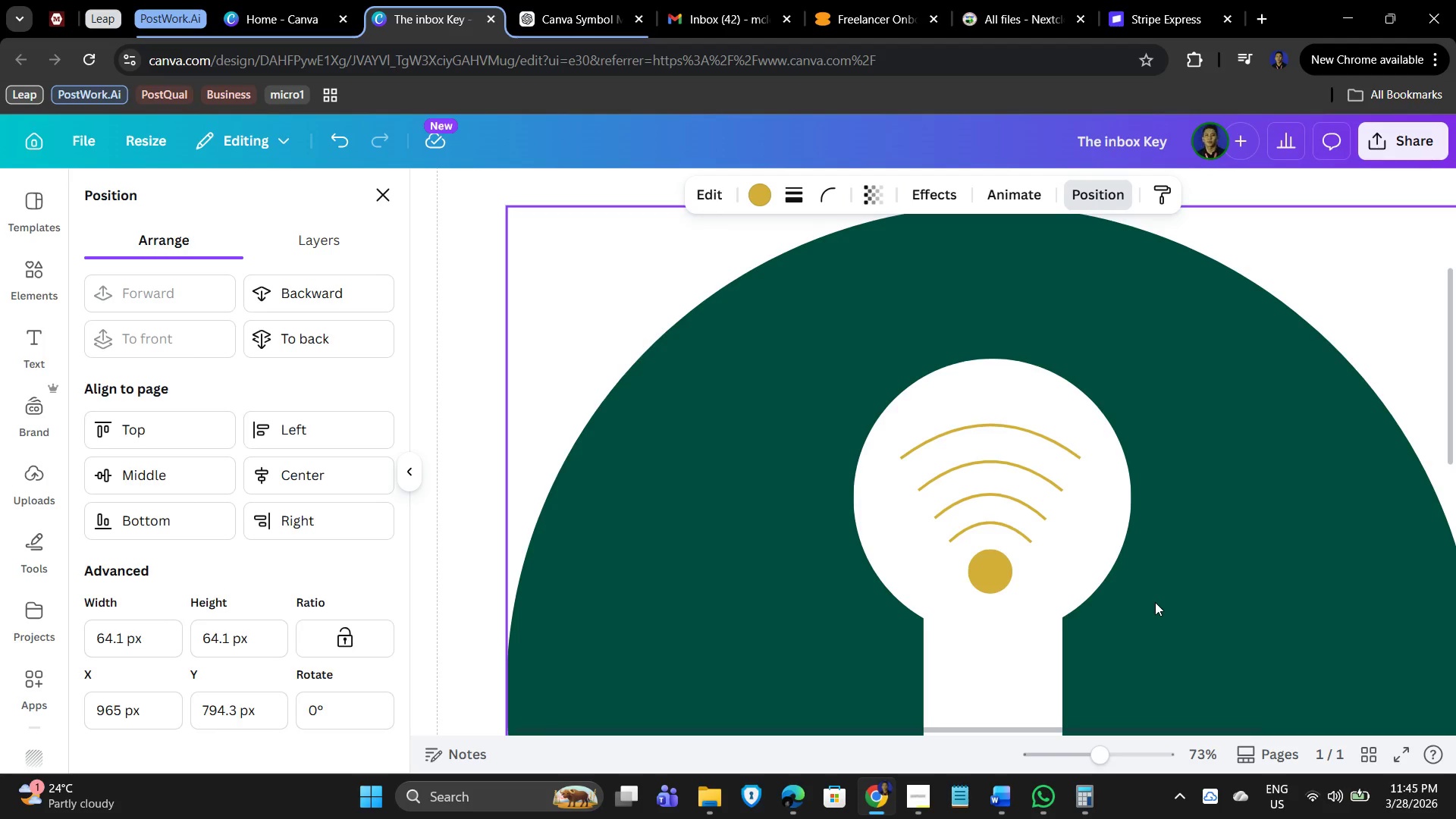 
key(ArrowLeft)
 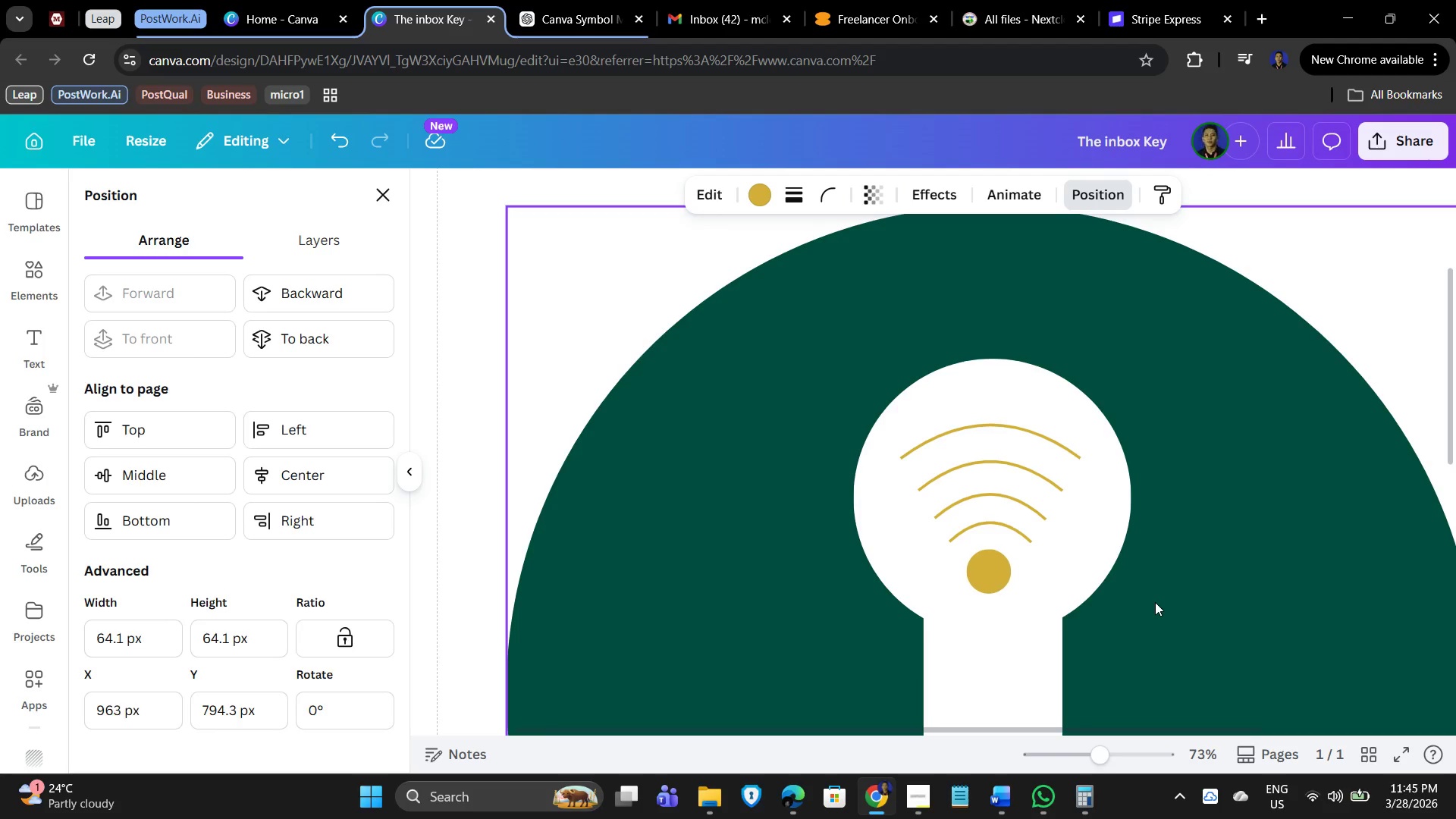 
key(ArrowLeft)
 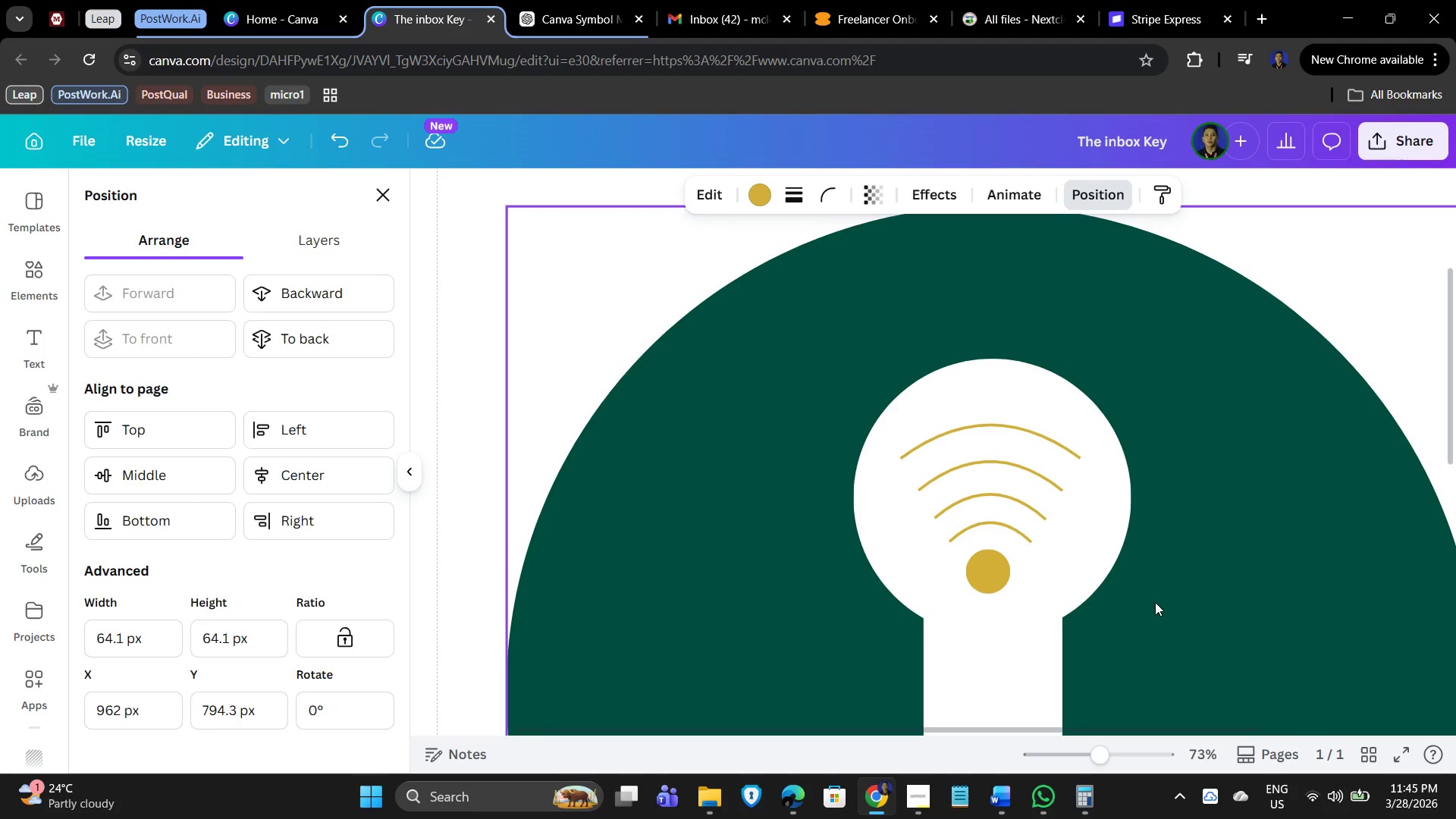 
key(ArrowLeft)
 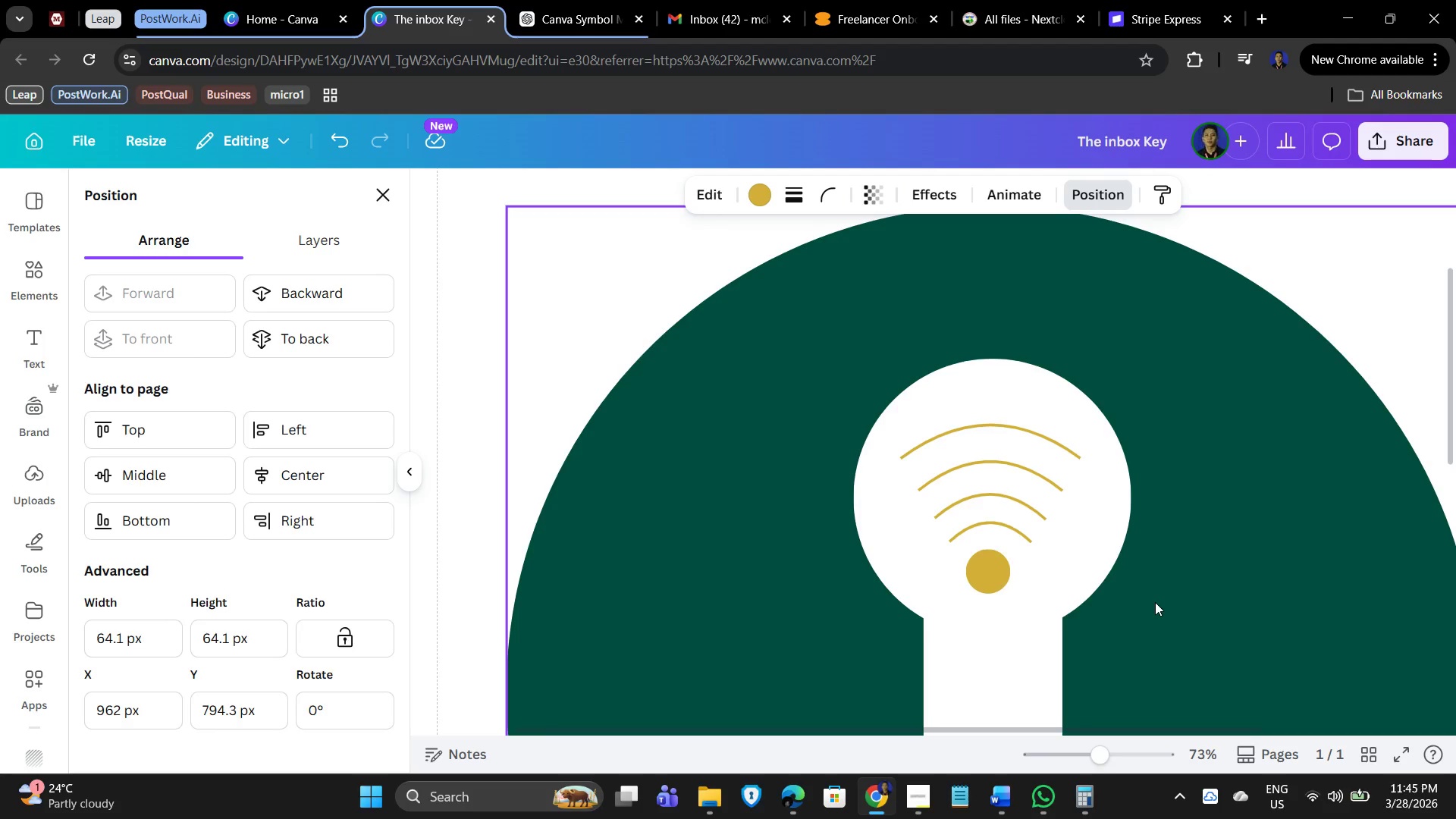 
key(ArrowRight)
 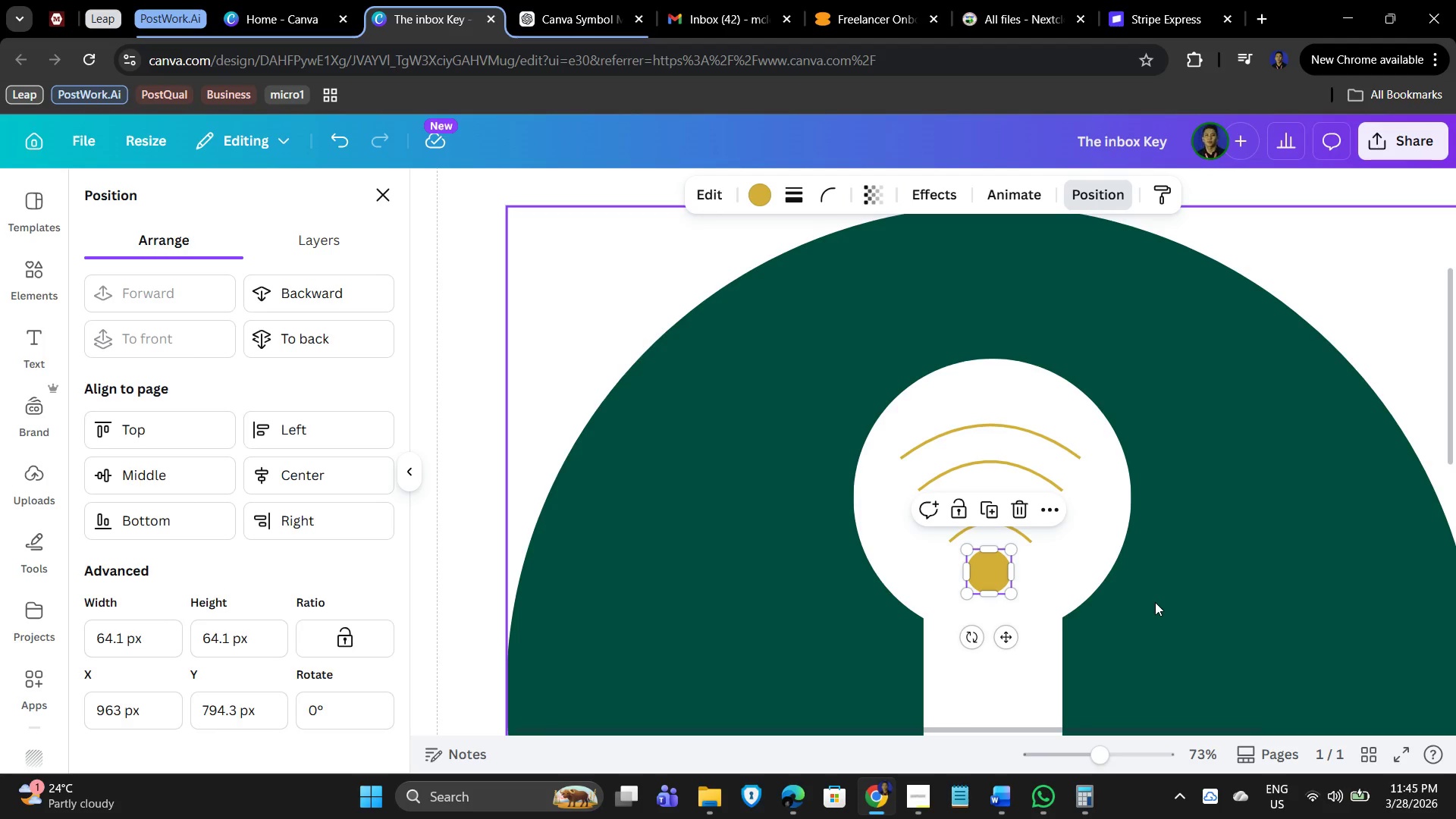 
left_click([1144, 610])
 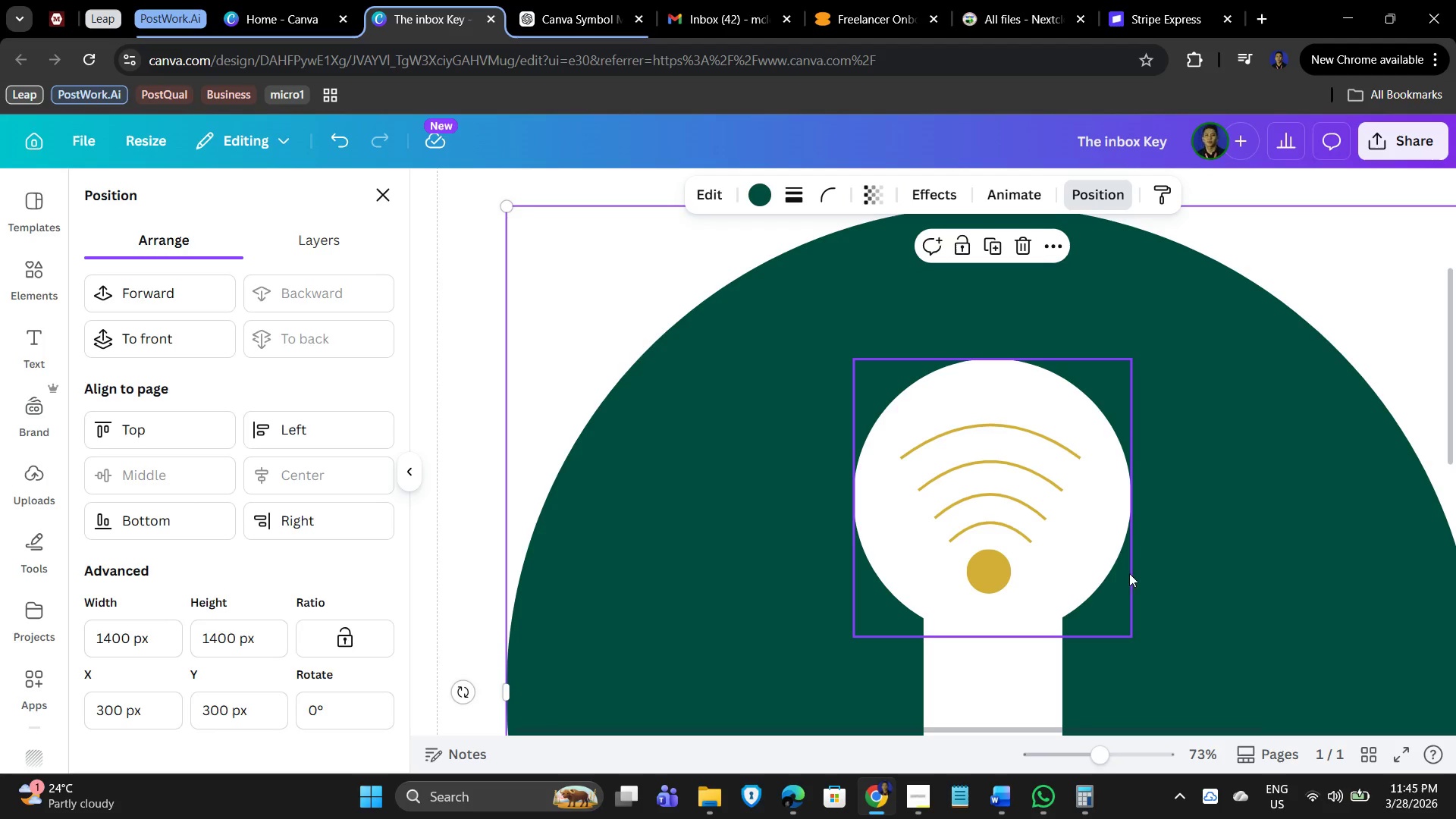 
hold_key(key=ShiftLeft, duration=1.52)
left_click([982, 523])
 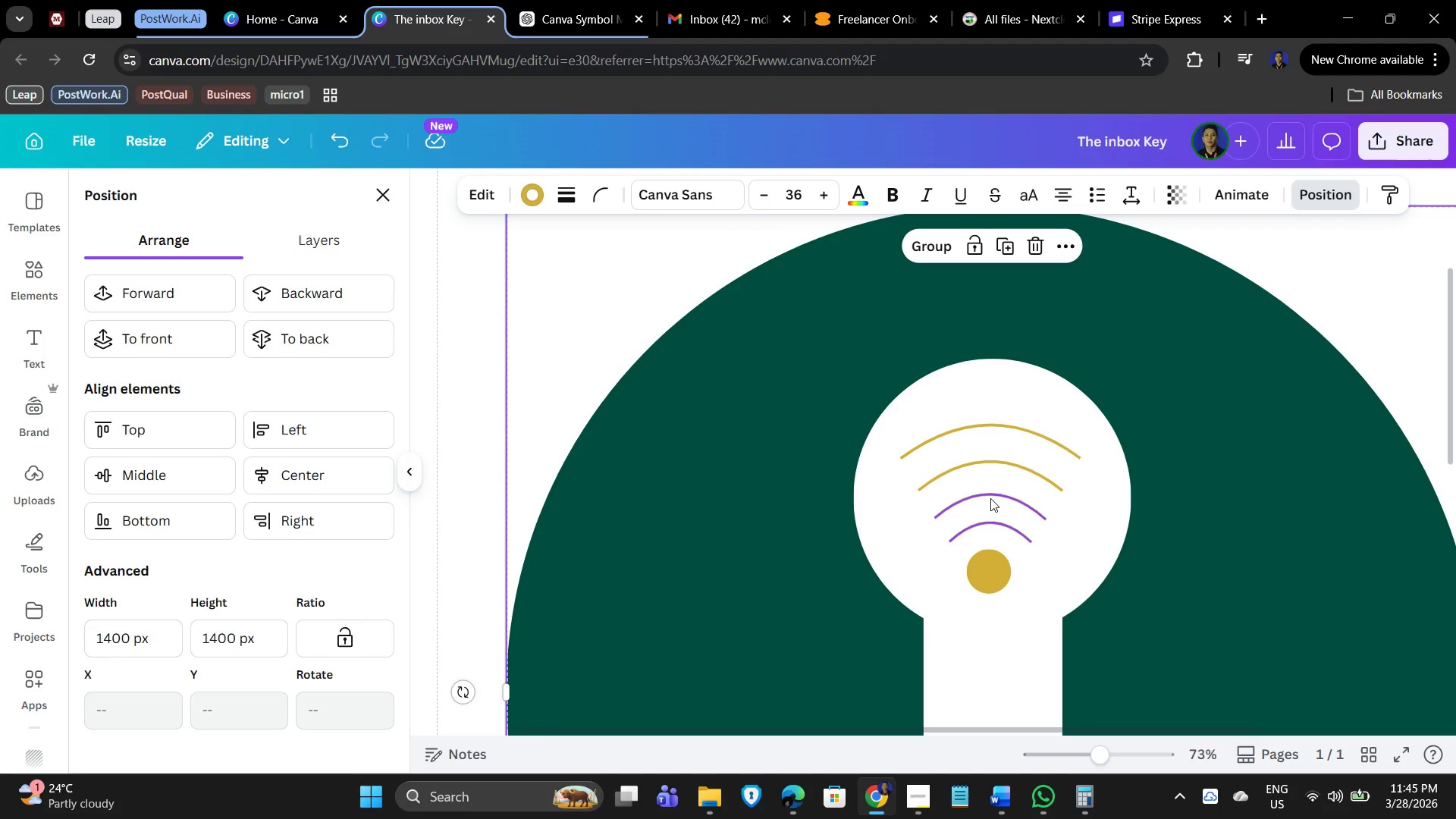 
left_click([990, 498])
 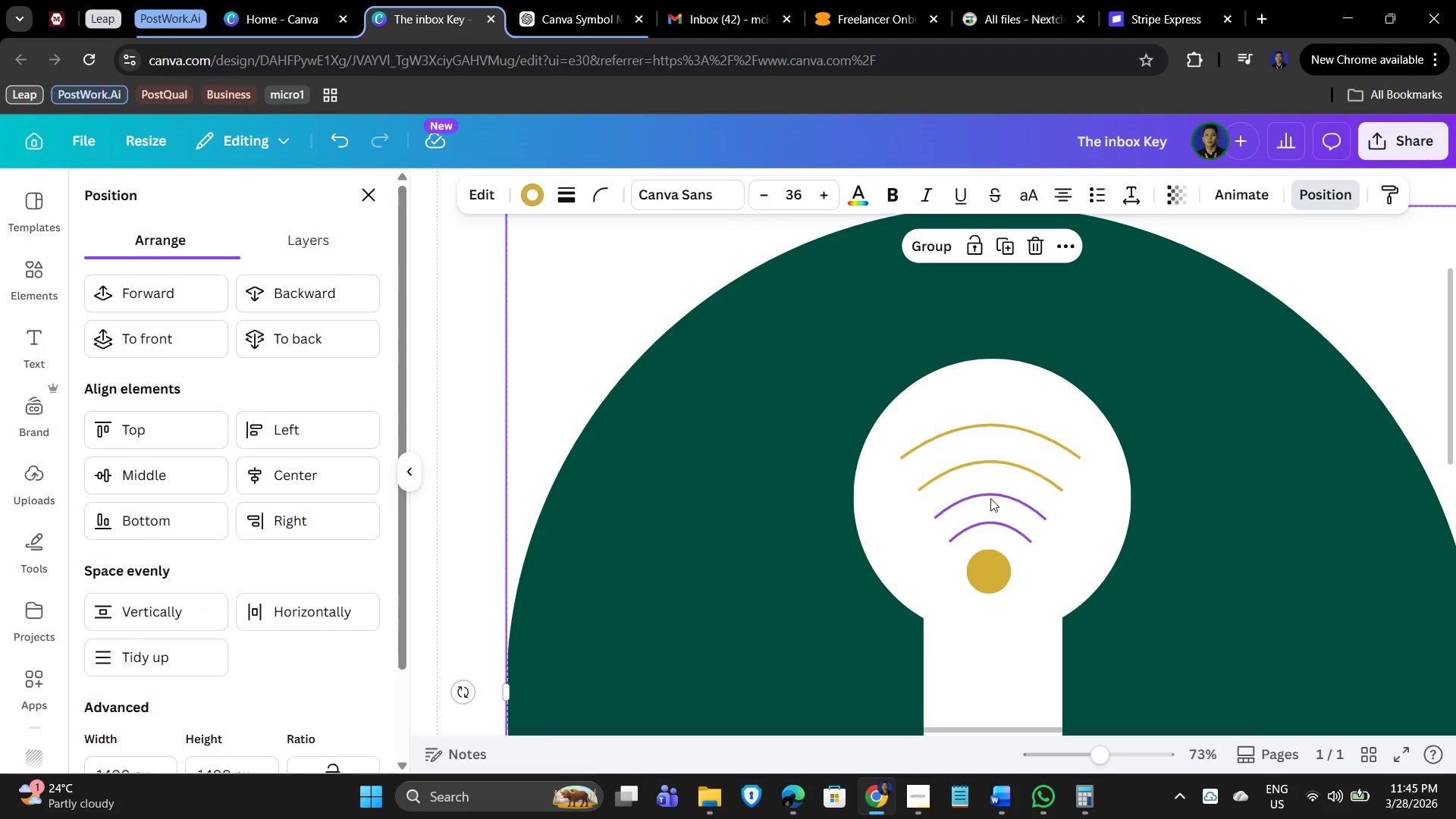 
hold_key(key=ShiftLeft, duration=1.51)
left_click([990, 459])
 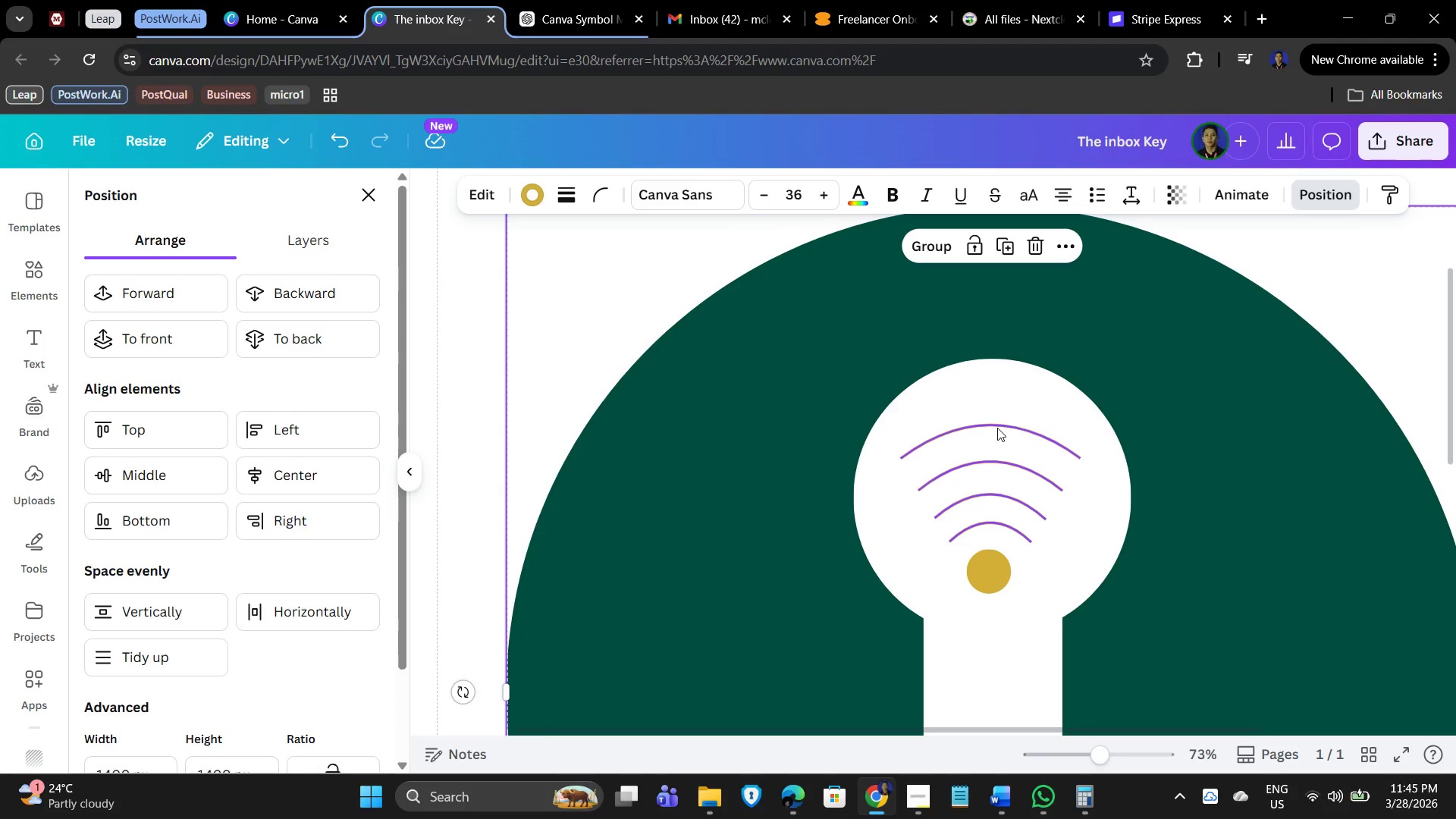 
left_click([997, 428])
 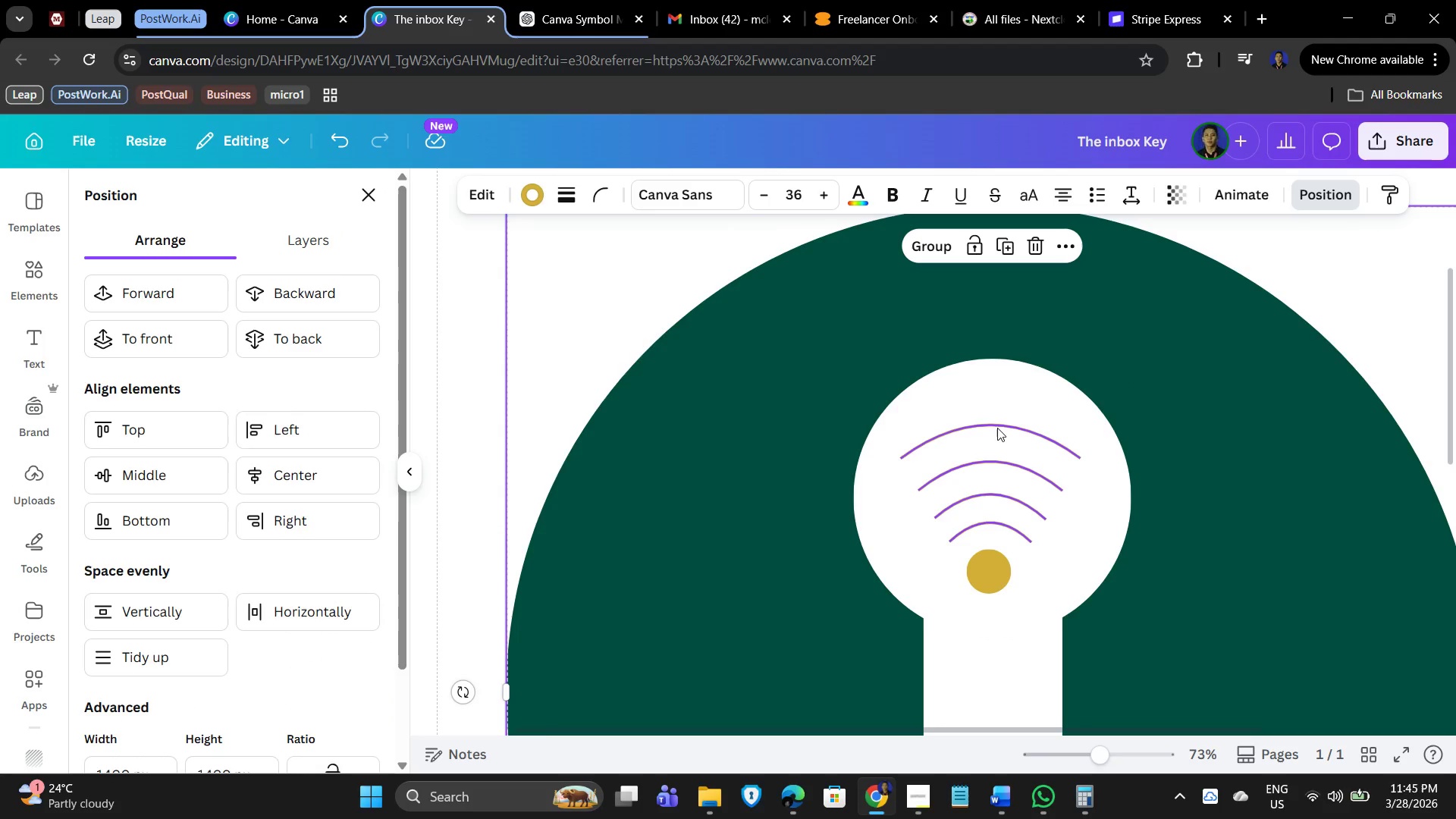 
key(Shift+ShiftLeft)
 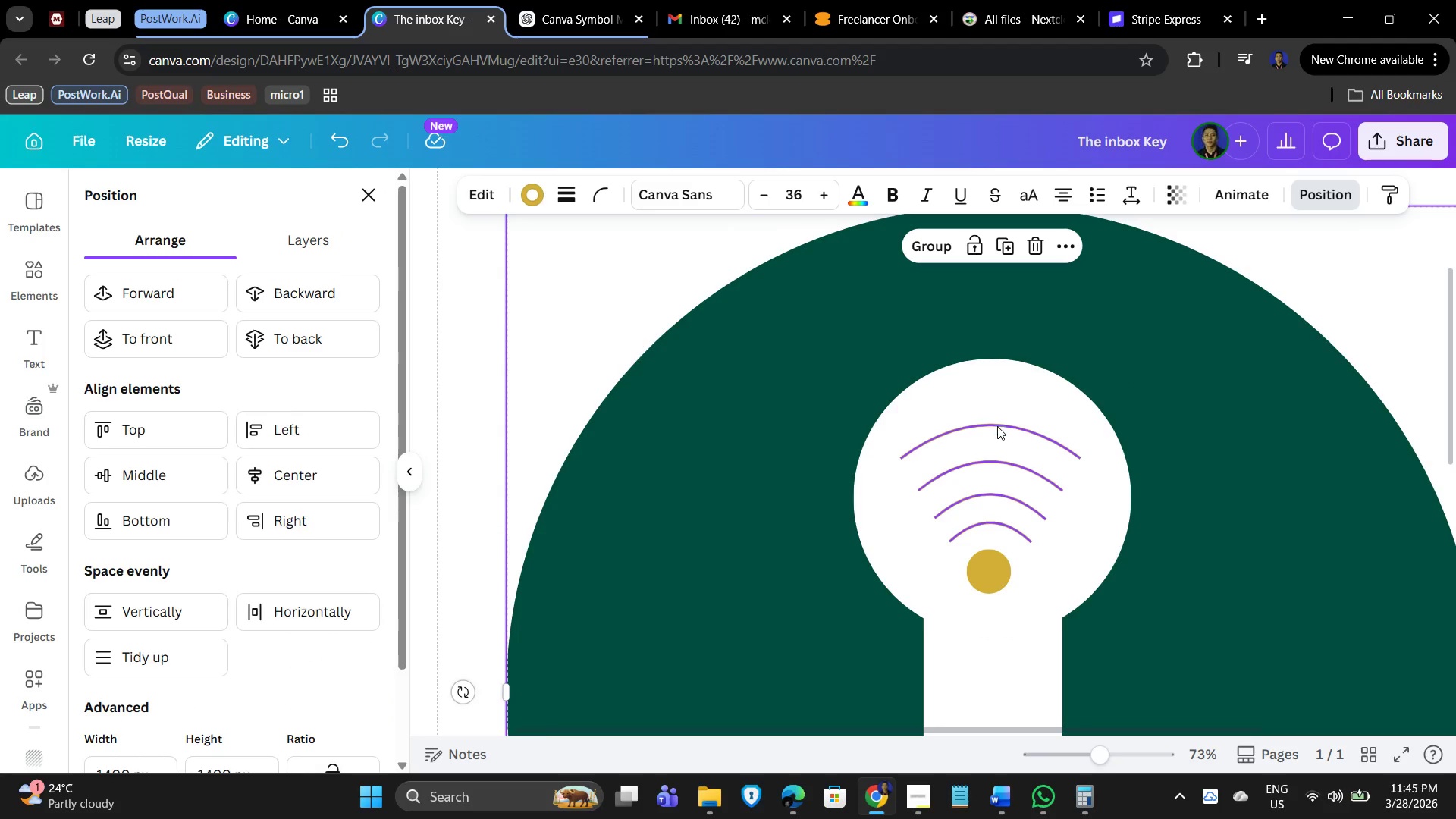 
key(Shift+ShiftLeft)
 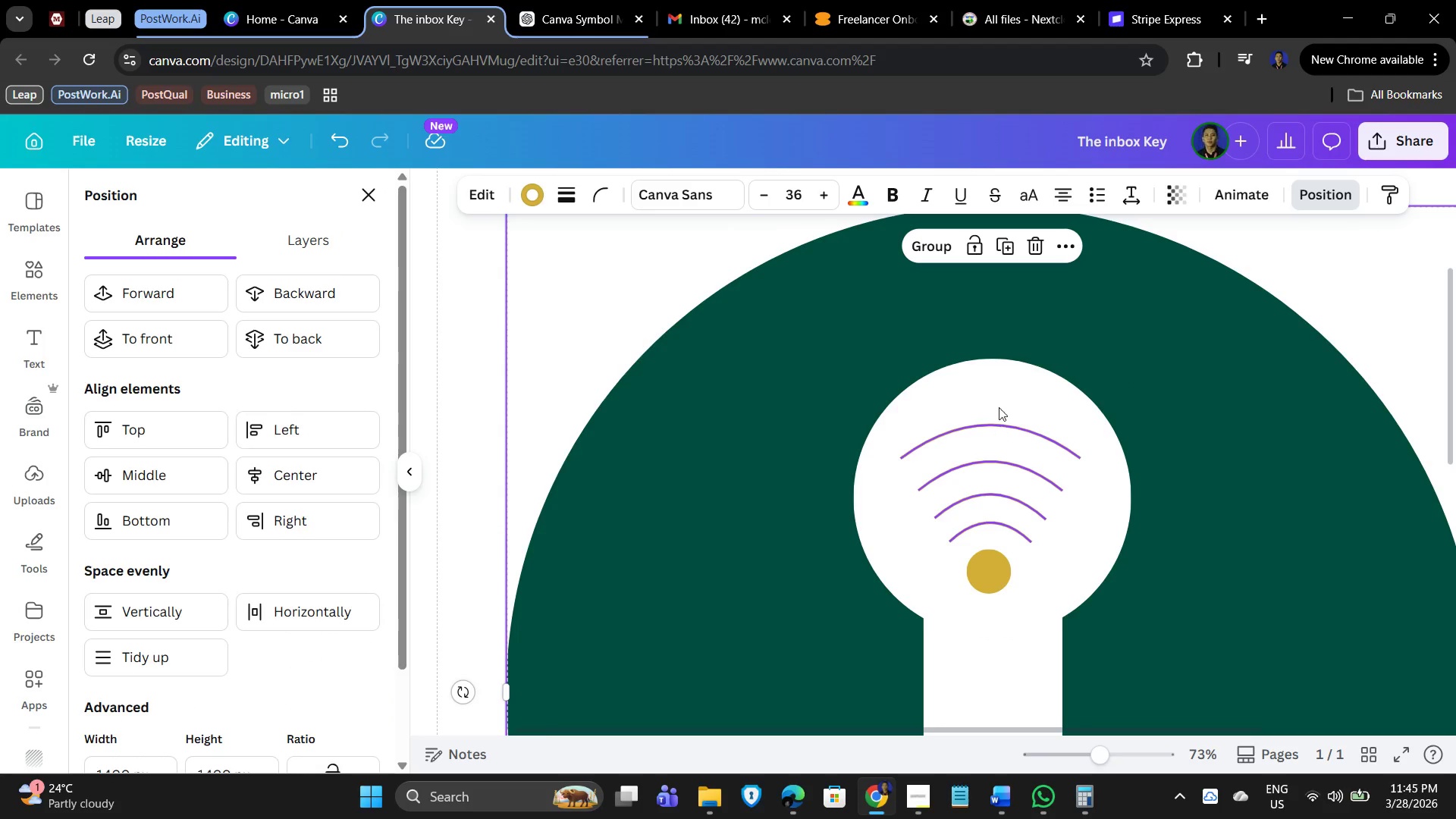 
key(Shift+ShiftLeft)
 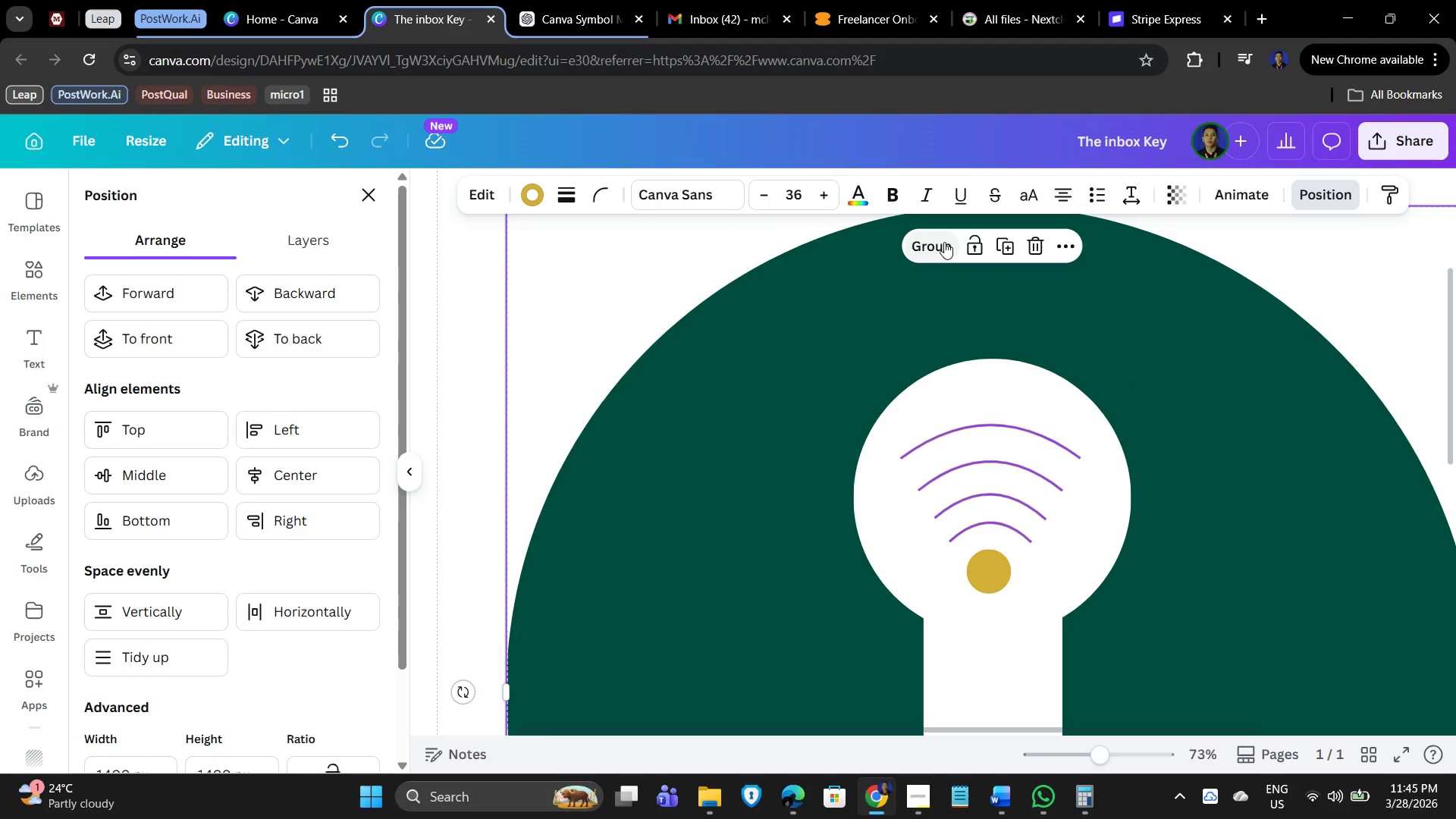 
left_click([928, 246])
 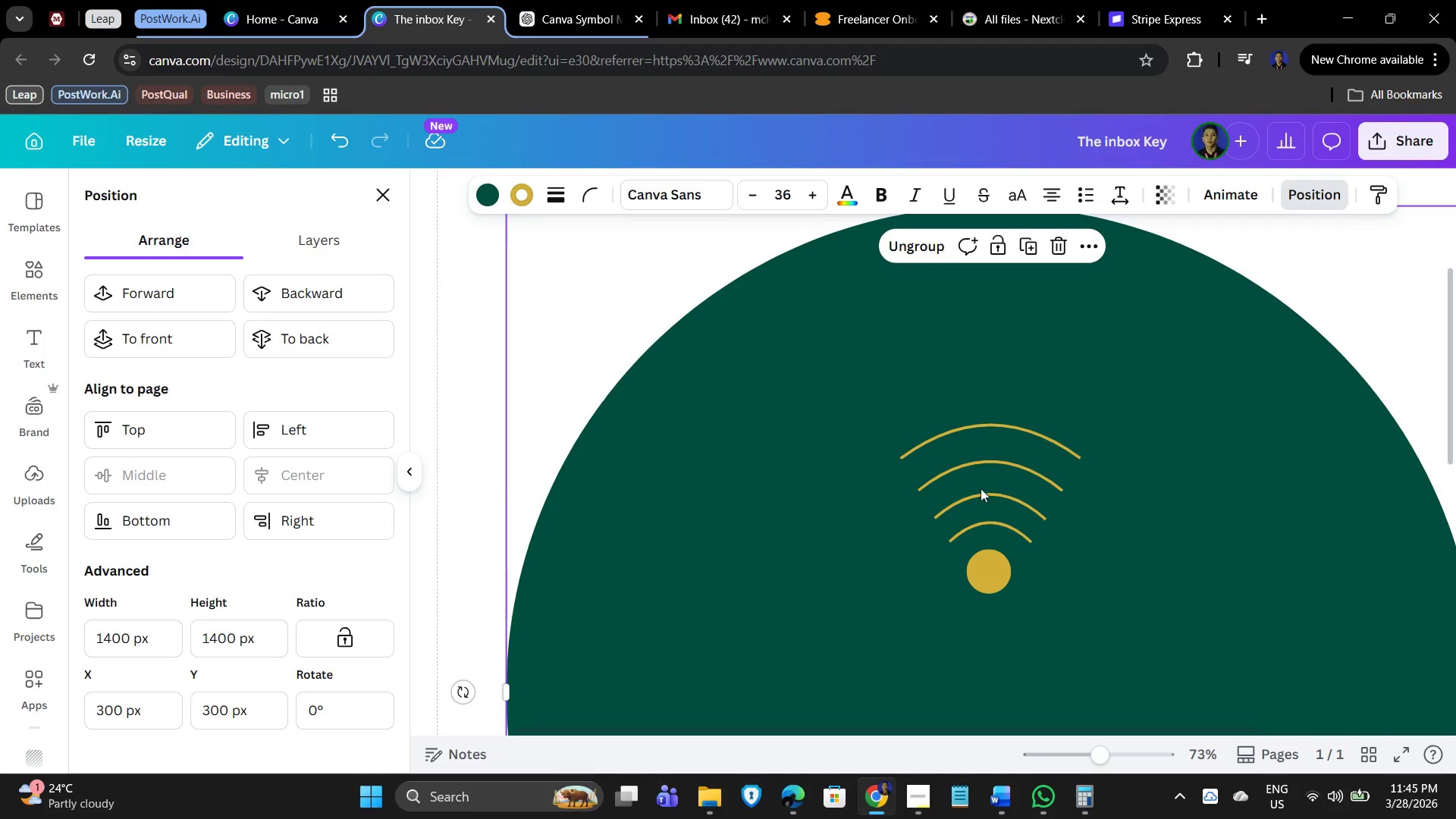 
left_click_drag(start_coordinate=[981, 488], to_coordinate=[1003, 425])
 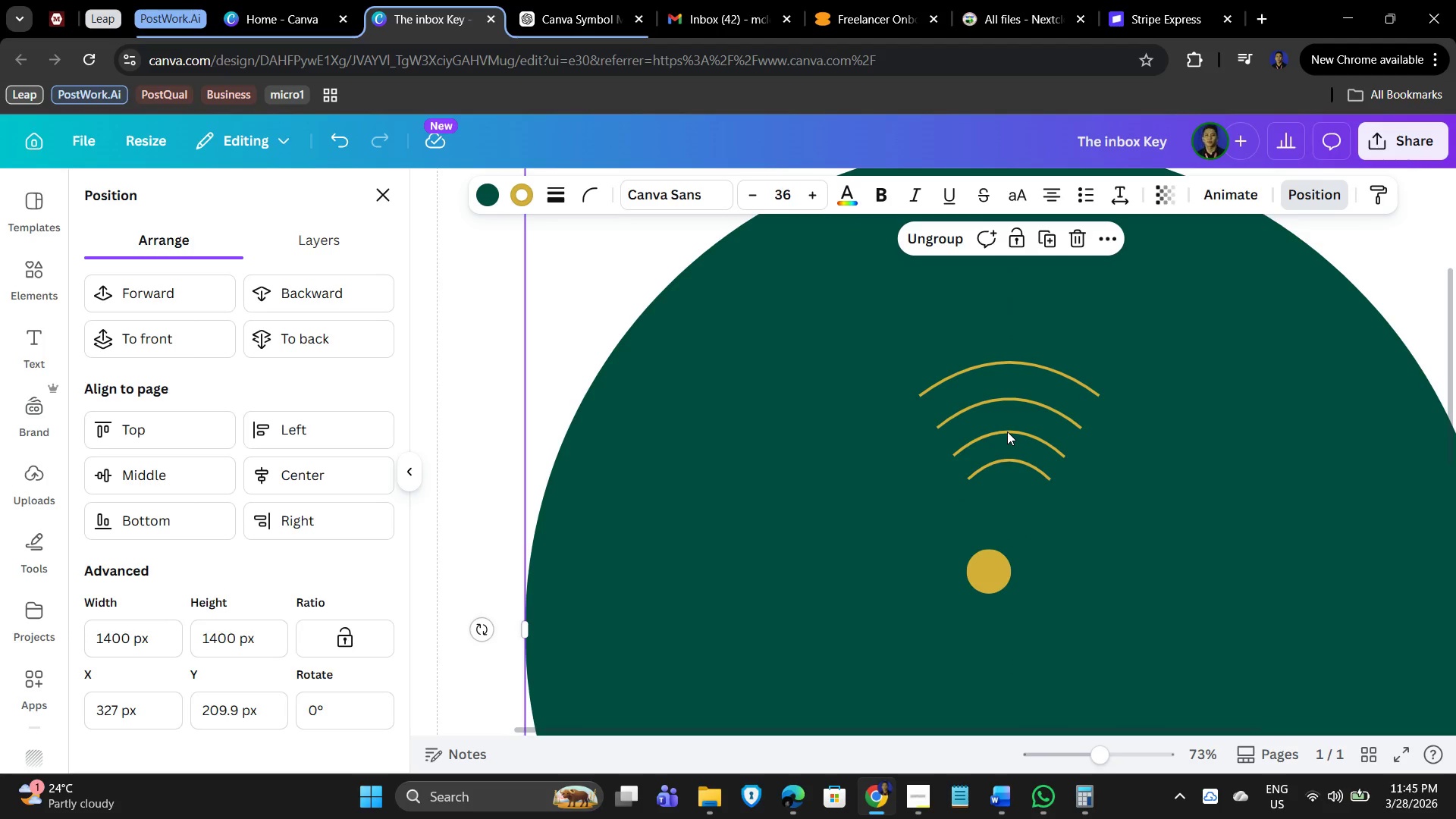 
key(Control+Z)
 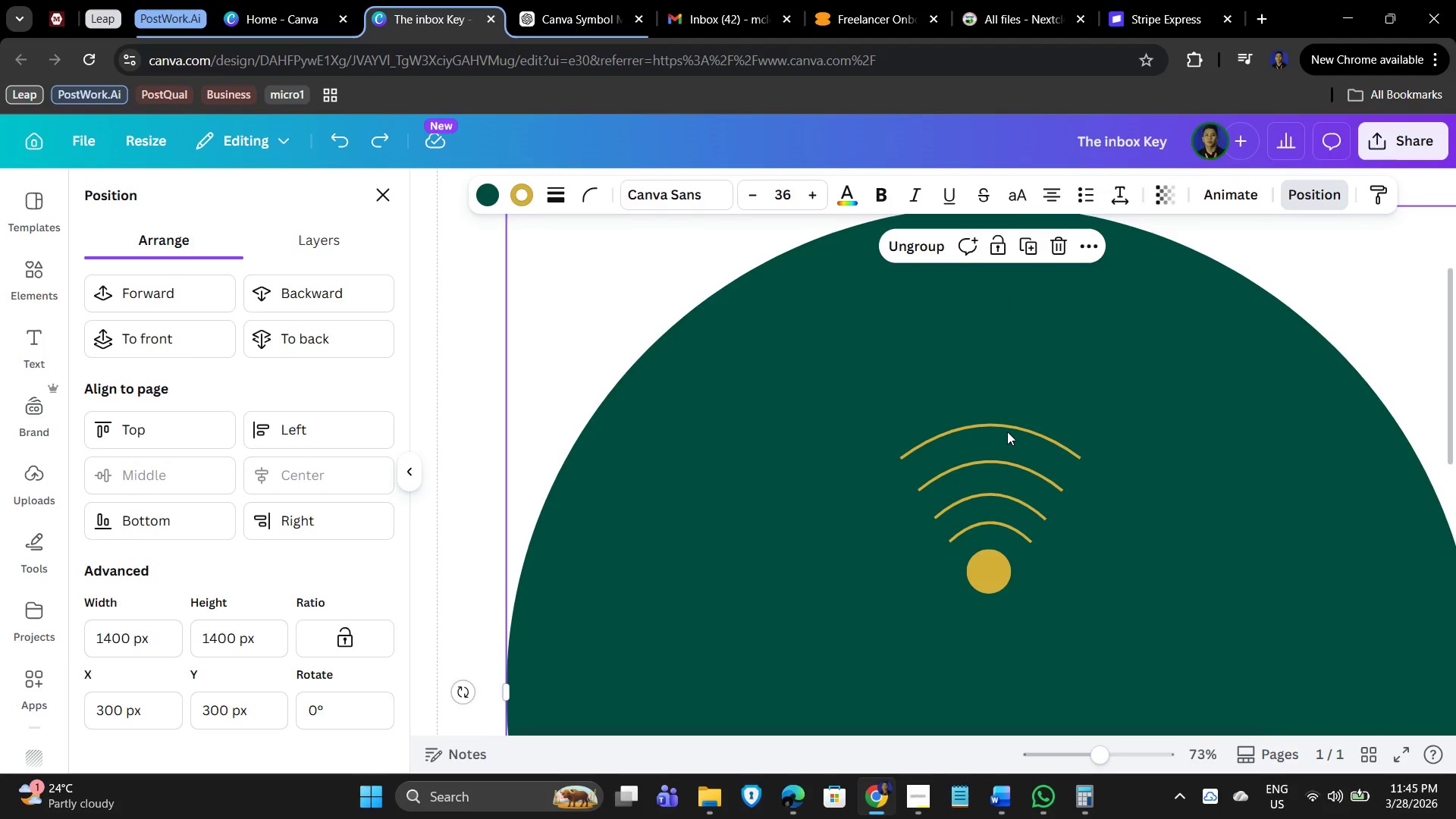 
key(Control+Z)
 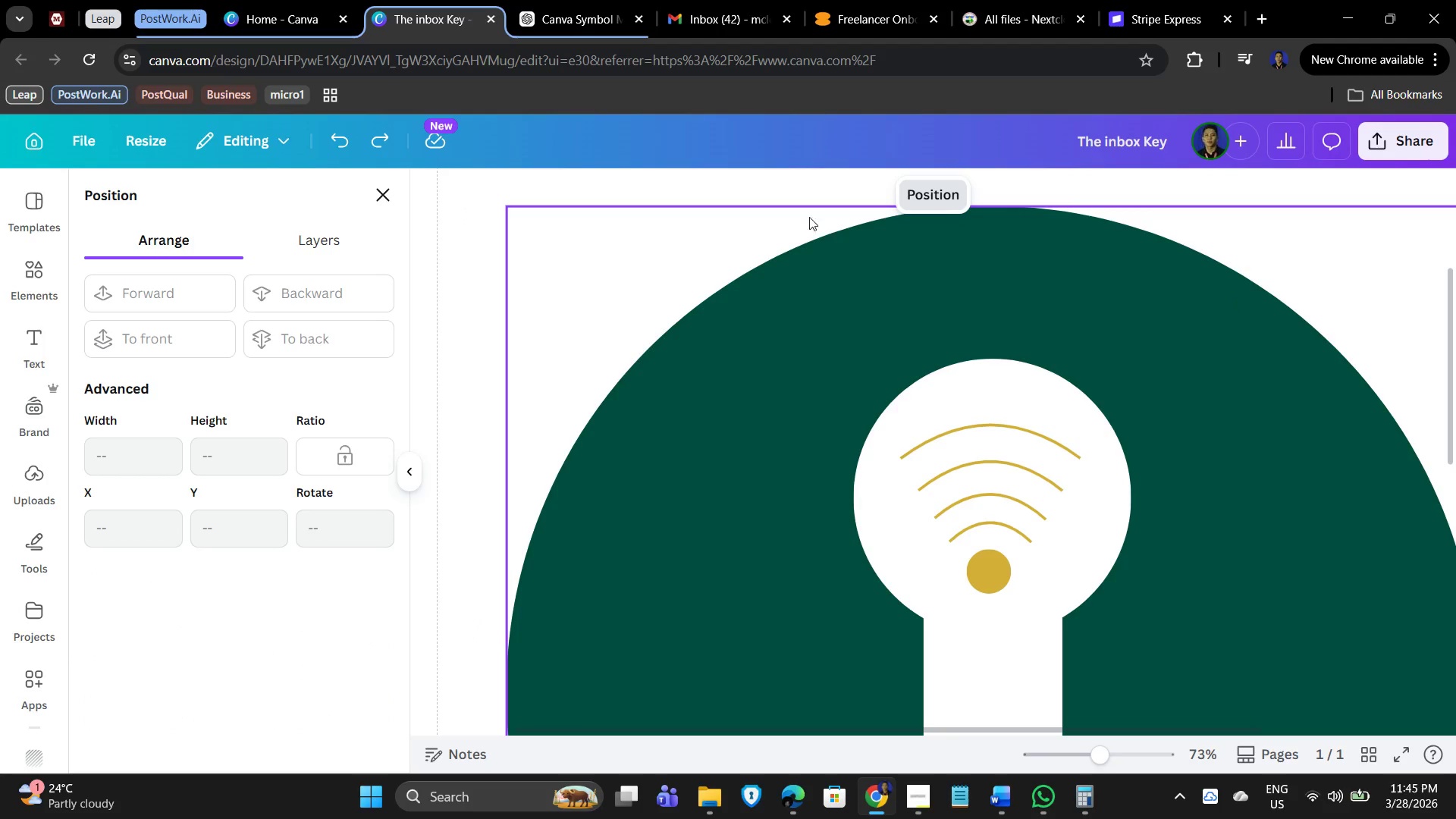 
left_click([684, 182])
 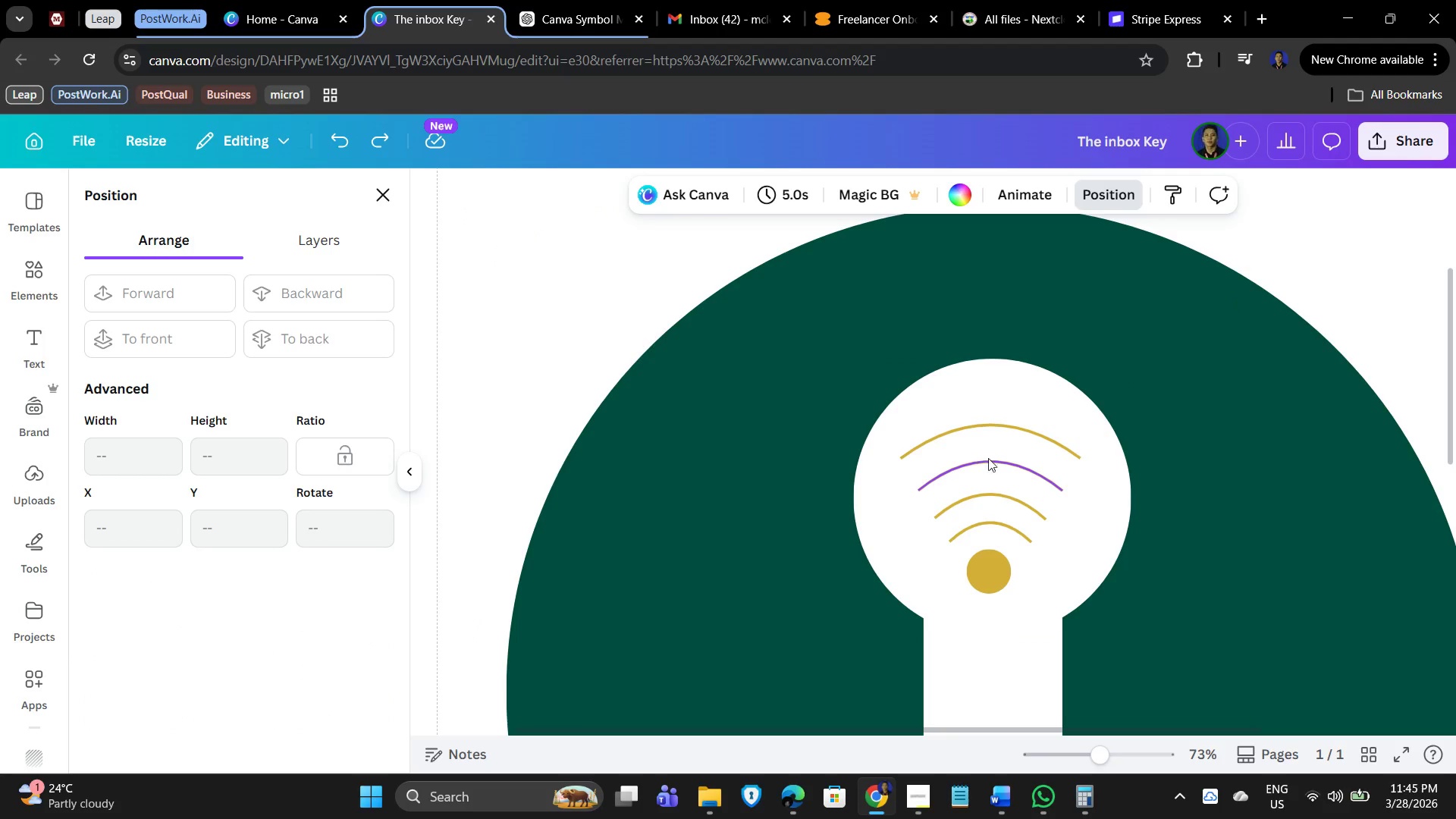 
left_click([1006, 434])
 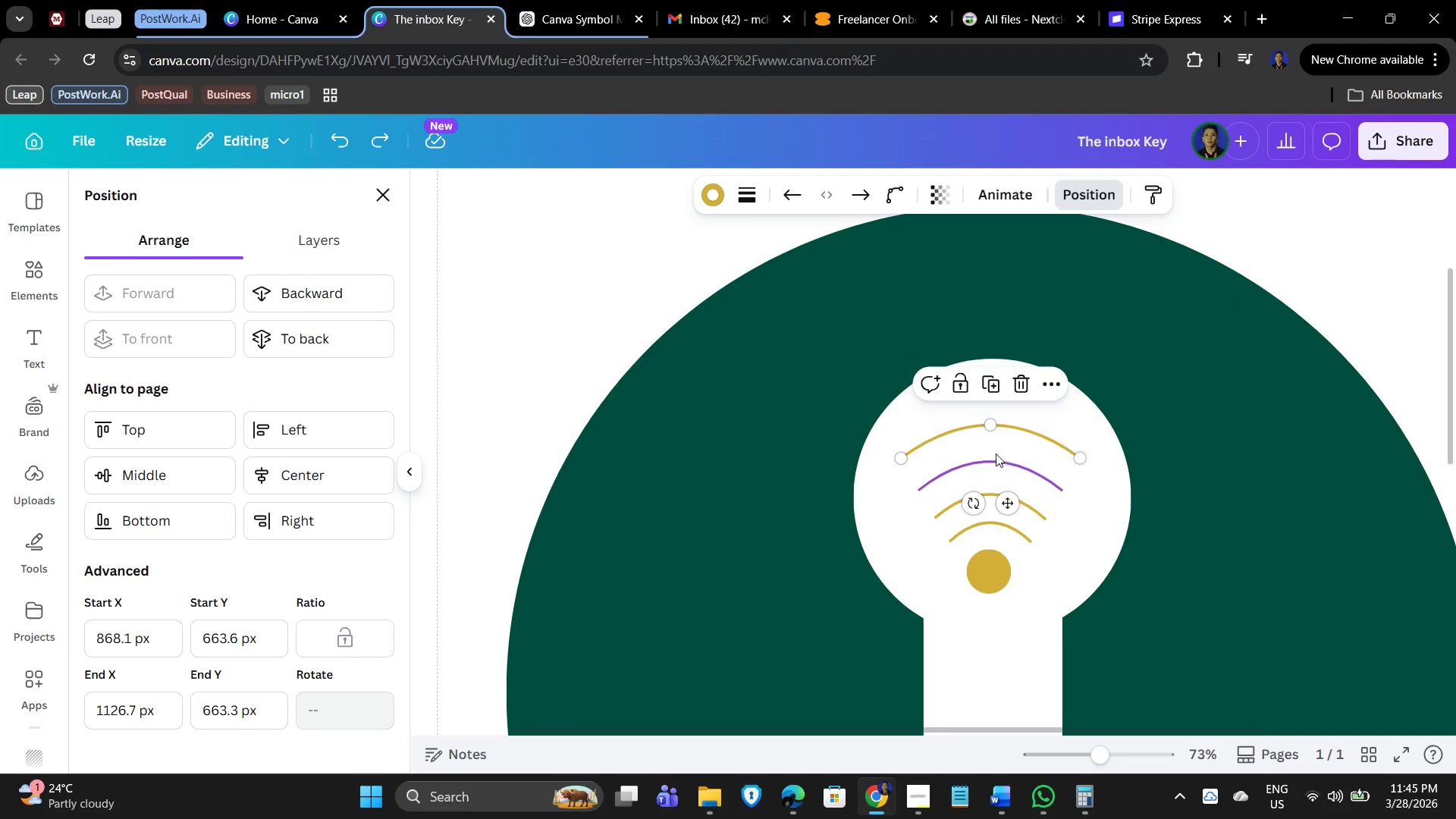 
hold_key(key=CapsLock, duration=0.91)
 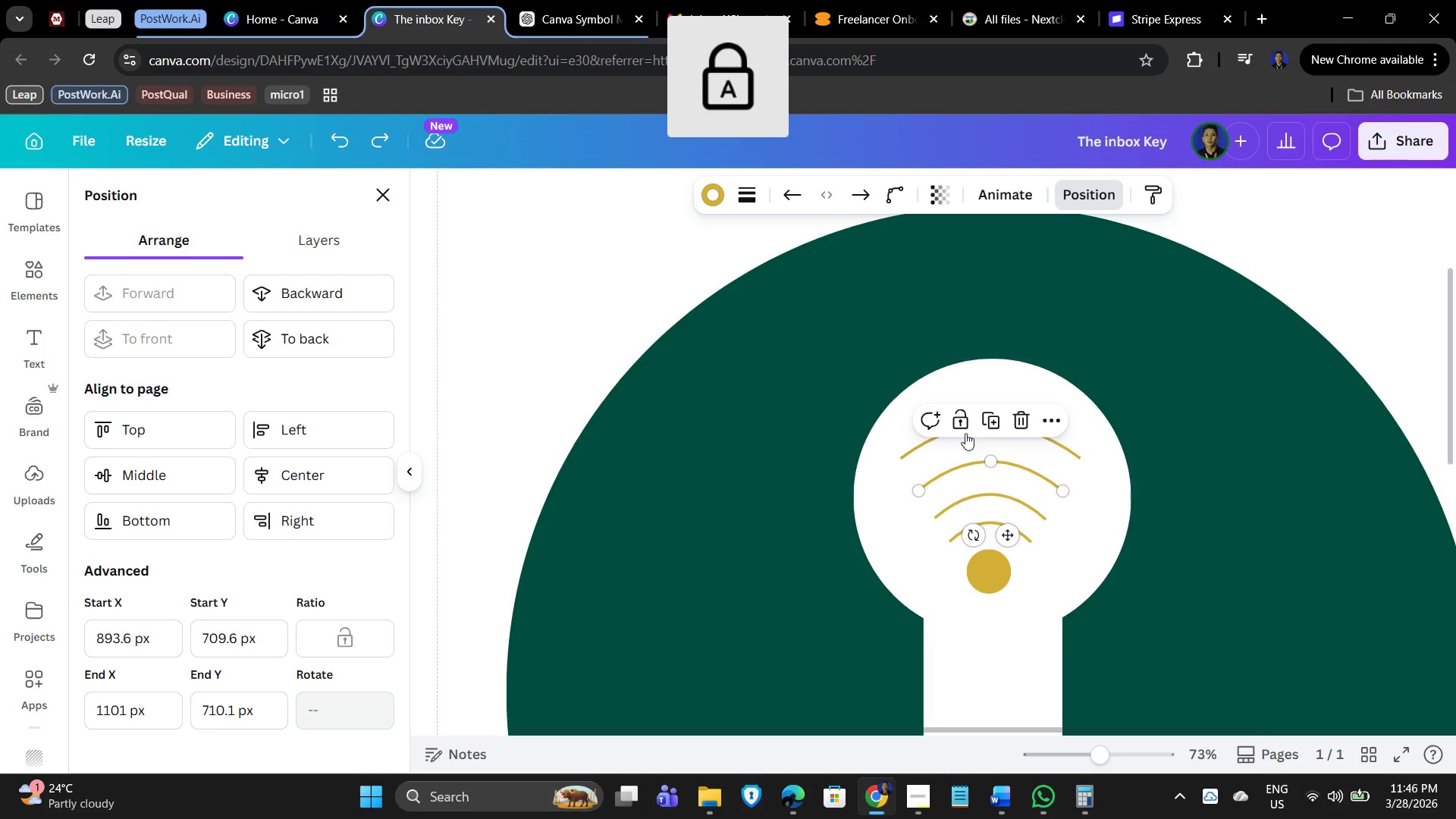 
left_click([994, 458])
 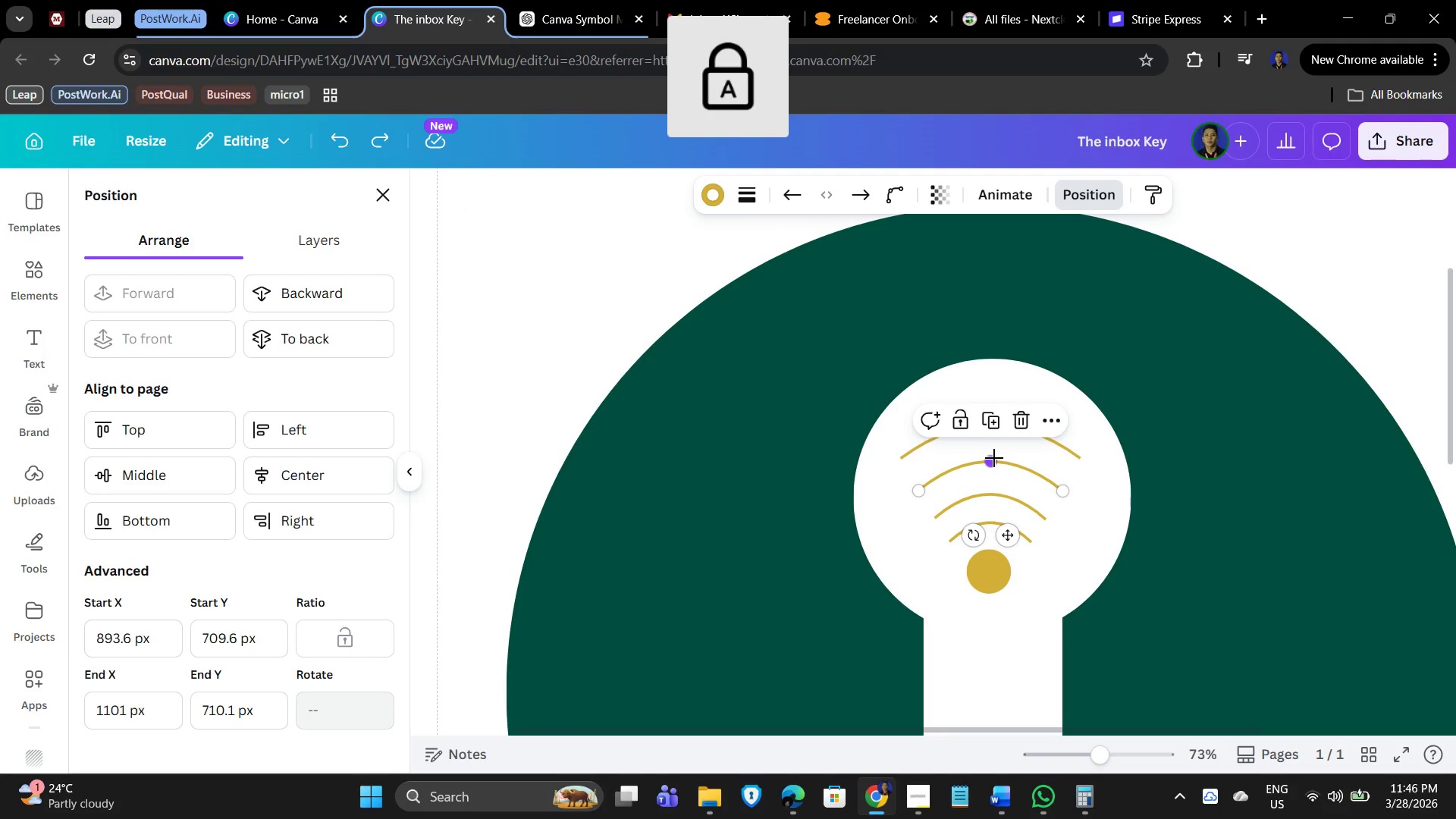 
hold_key(key=CapsLock, duration=30.0)
 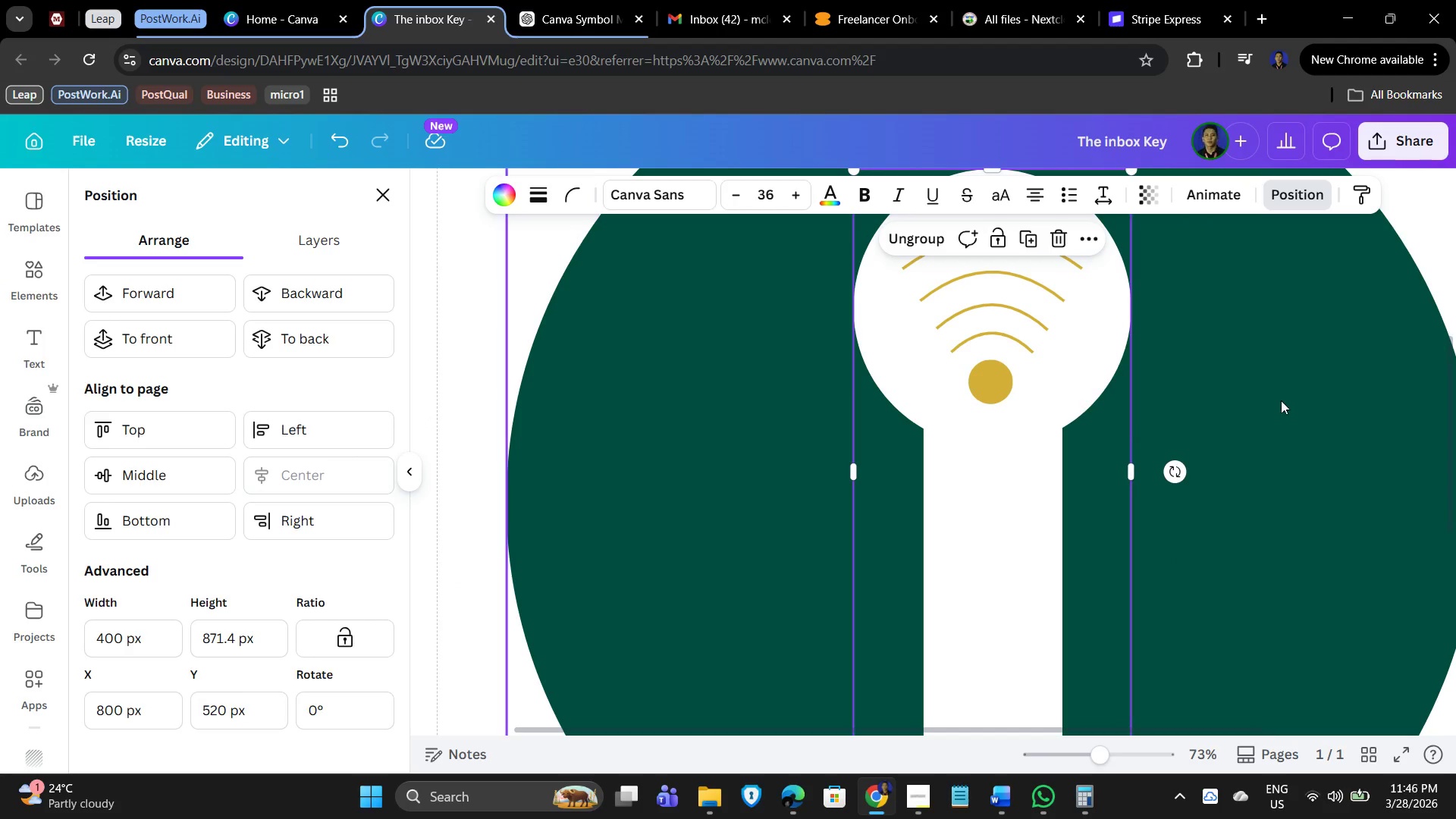 
hold_key(key=ShiftLeft, duration=1.52)
left_click([916, 450])
 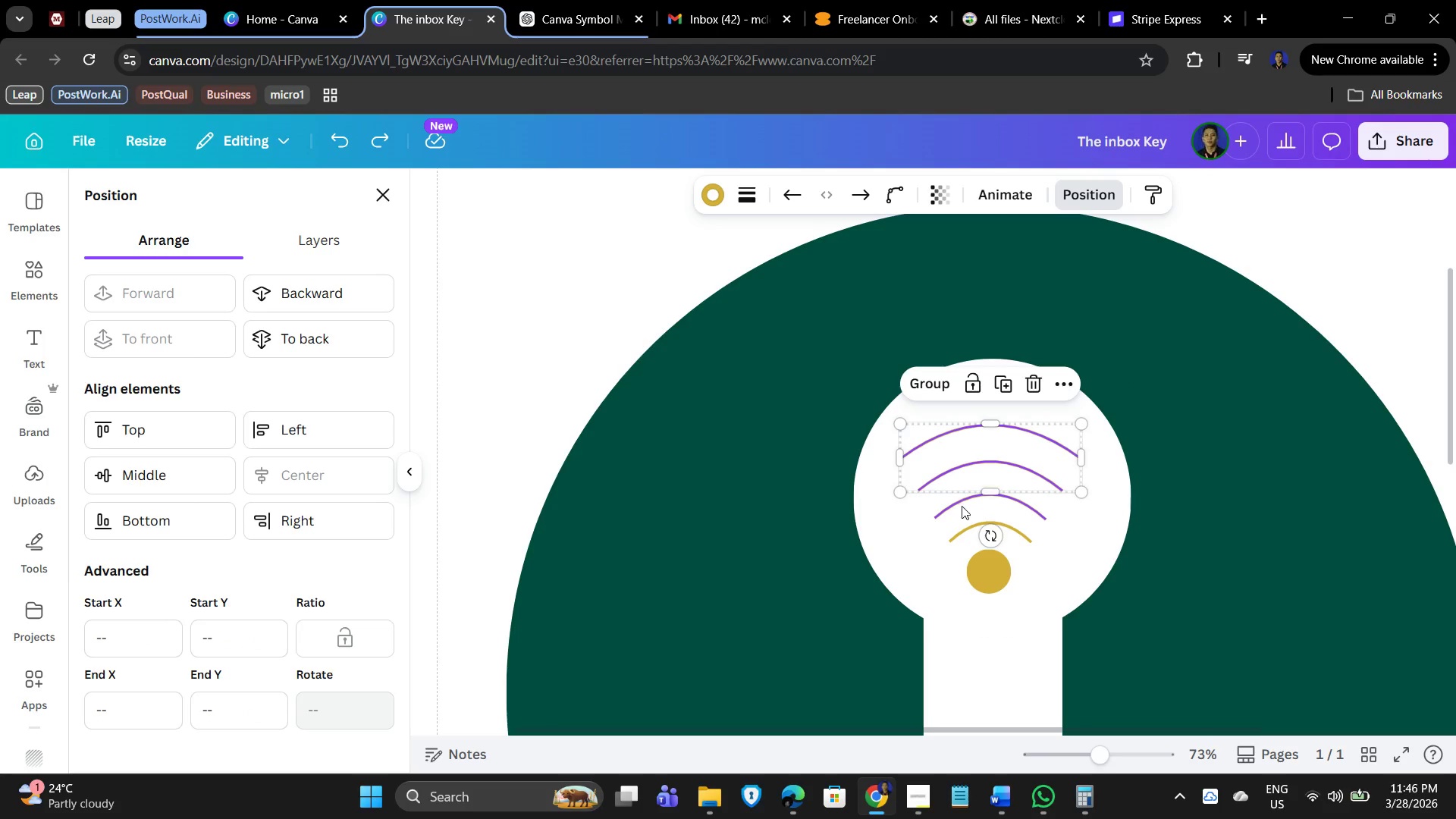 
hold_key(key=ShiftLeft, duration=1.51)
left_click([962, 504])
 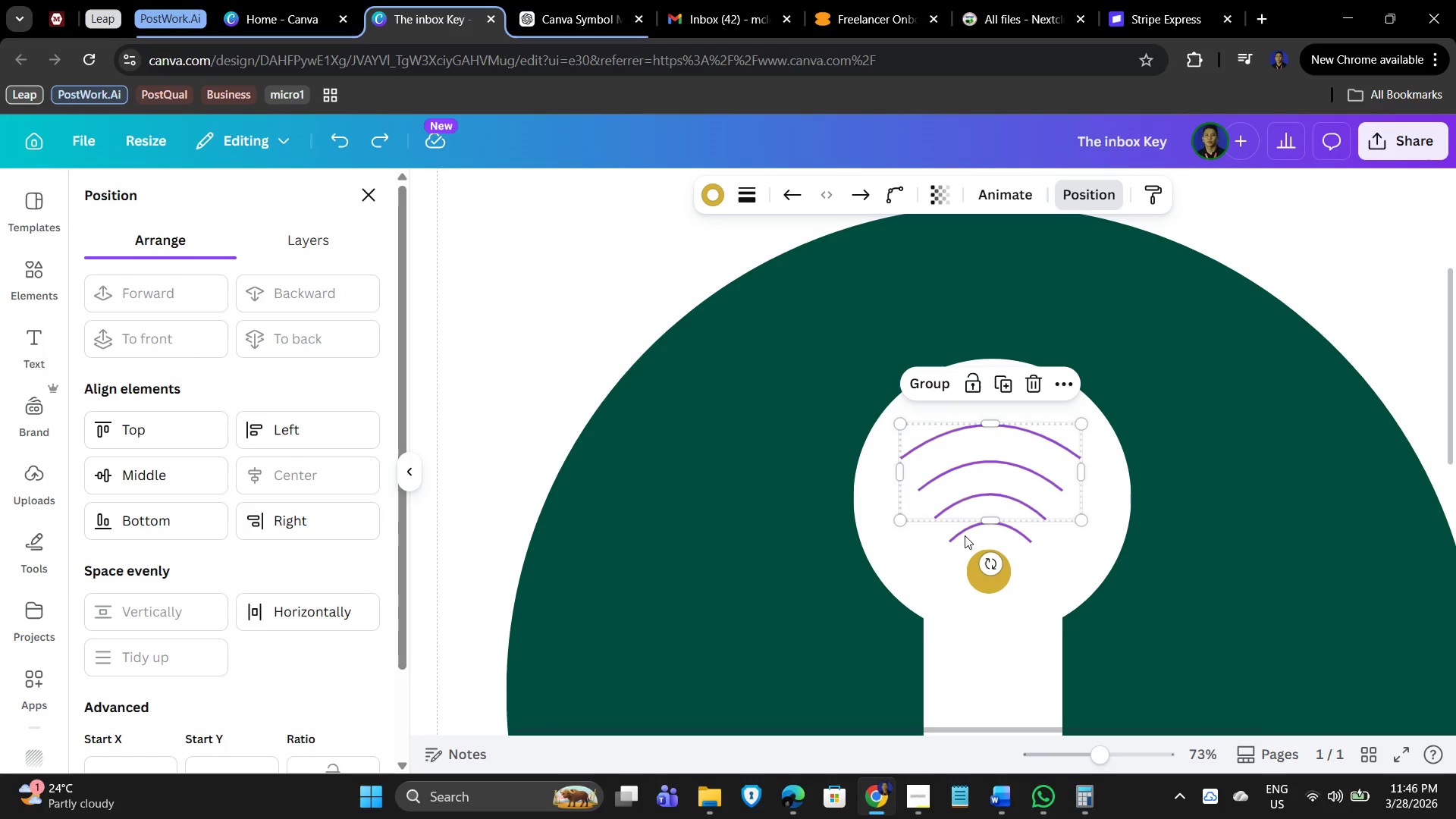 
left_click([965, 535])
 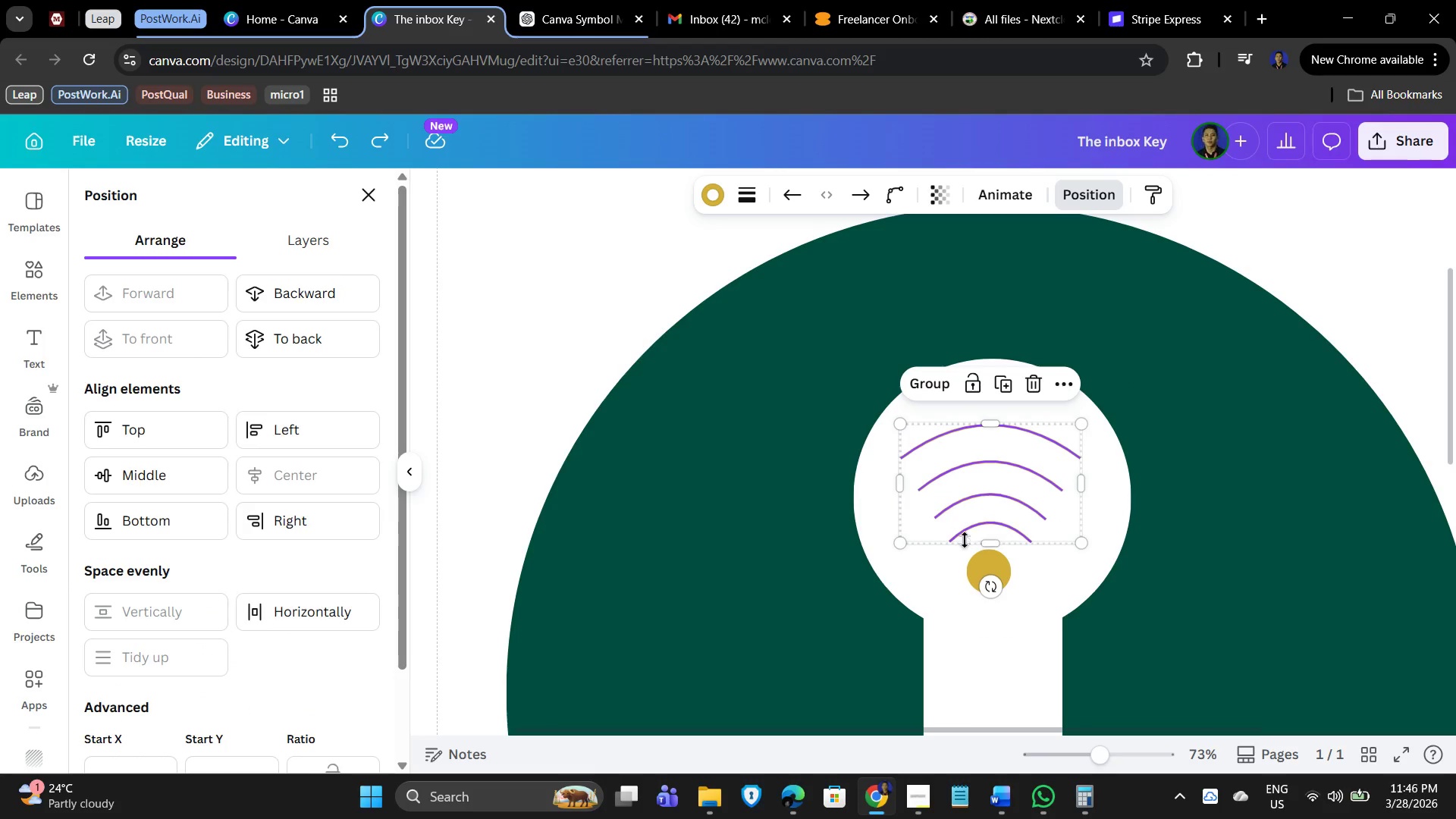 
hold_key(key=ShiftLeft, duration=1.03)
left_click([987, 566])
 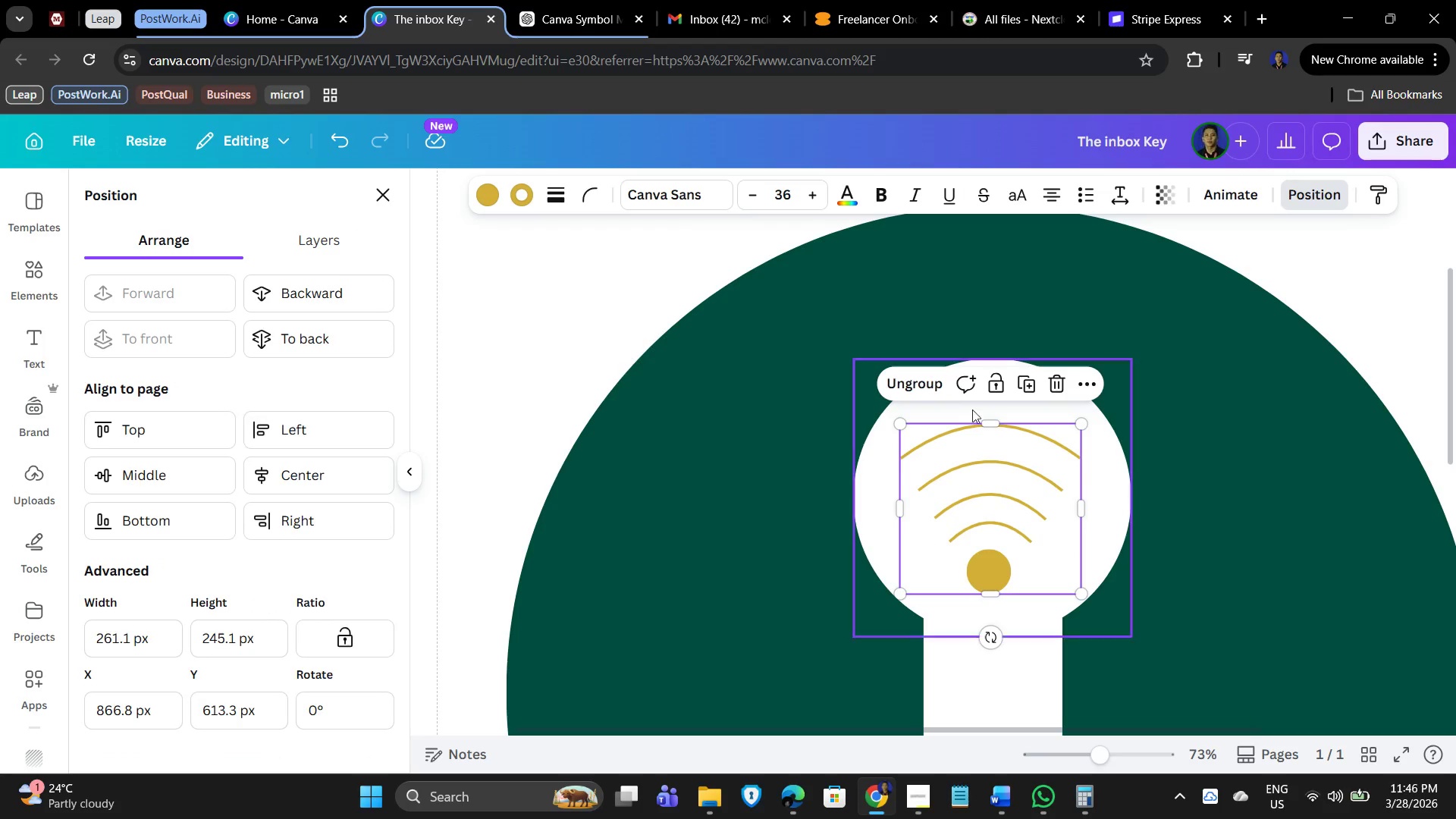 
left_click([1190, 439])
 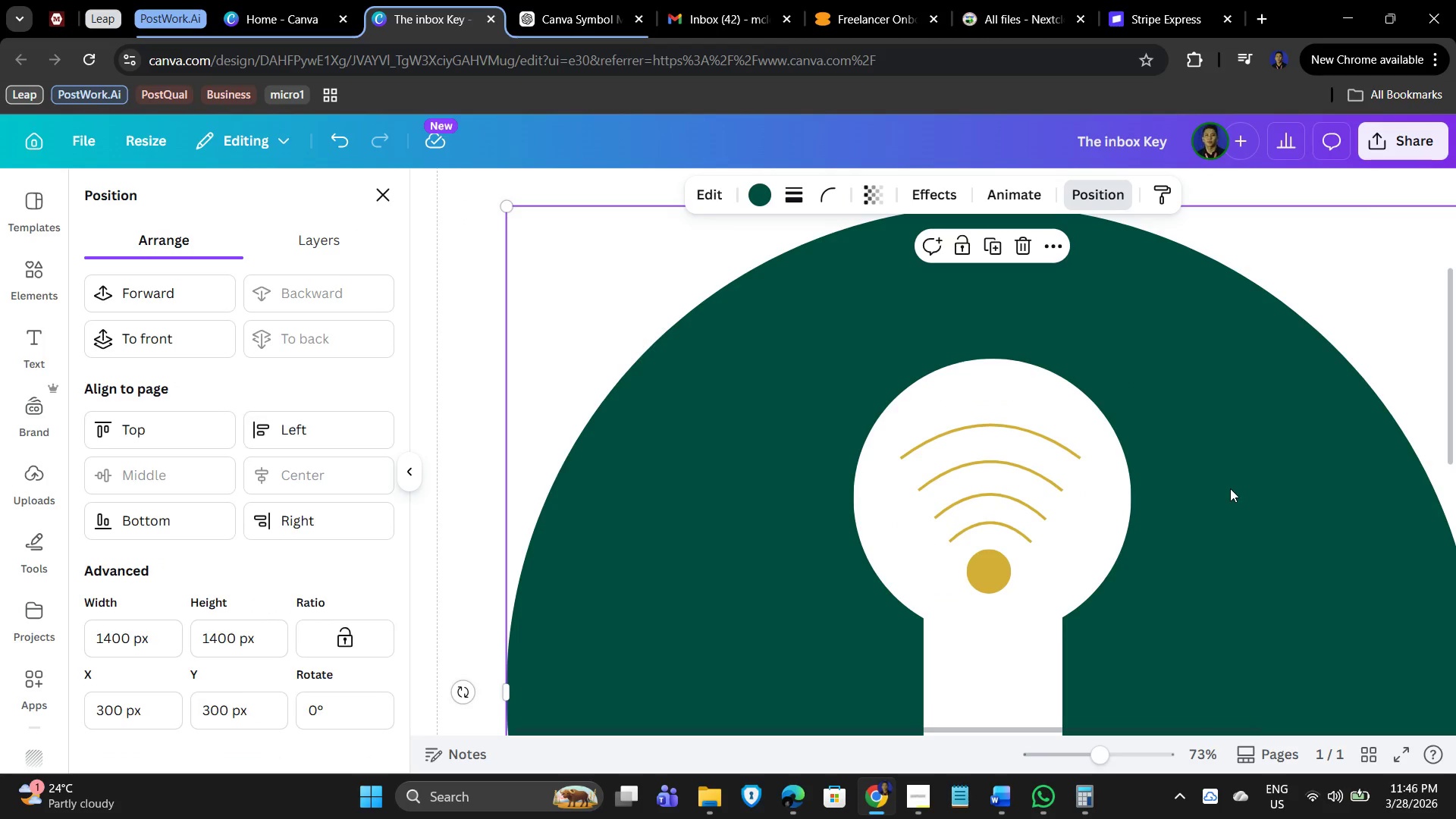 
scroll: coordinate [1229, 491], scroll_direction: down, amount: 3.0
 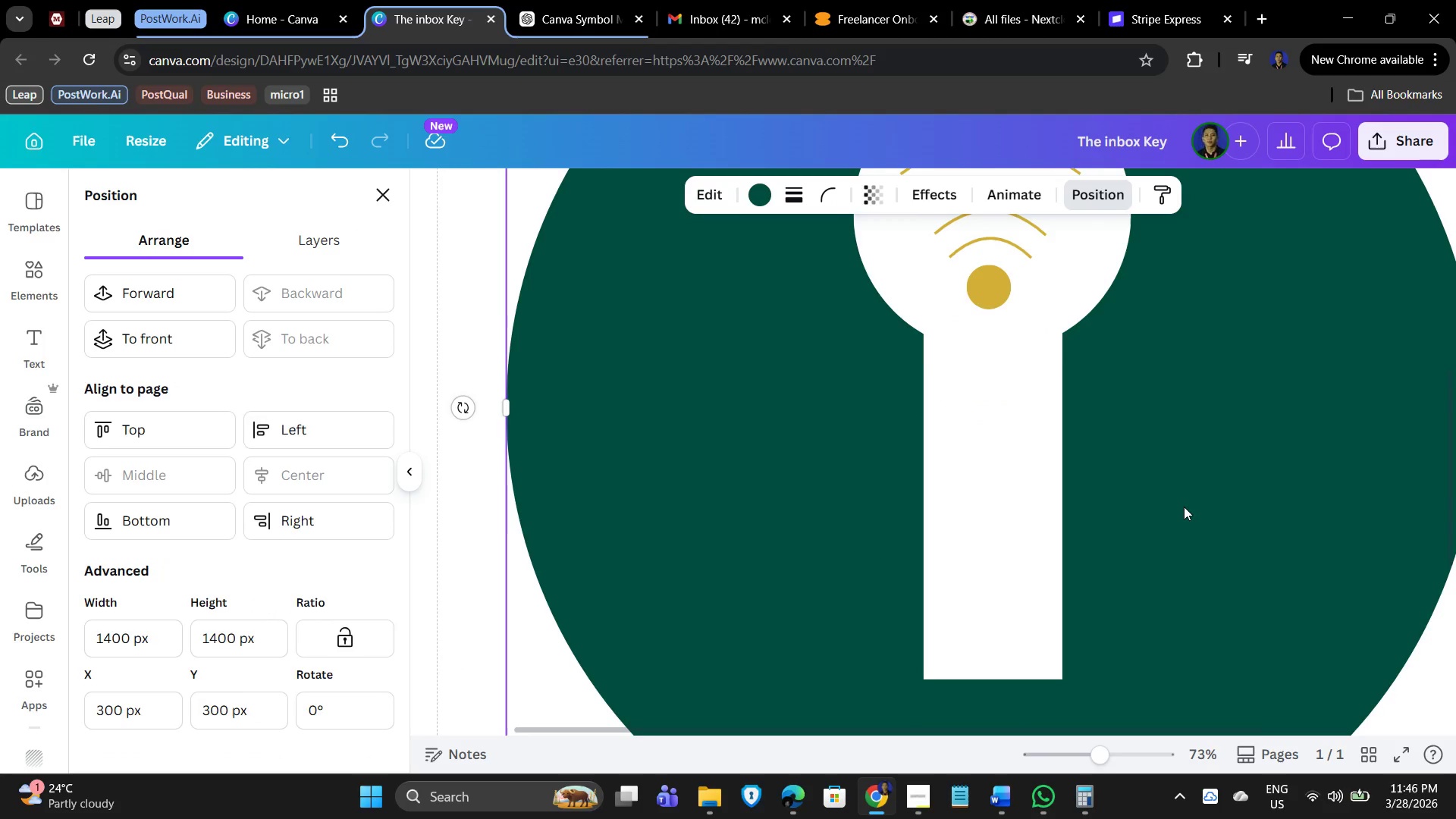 
scroll: coordinate [1184, 507], scroll_direction: up, amount: 2.0
 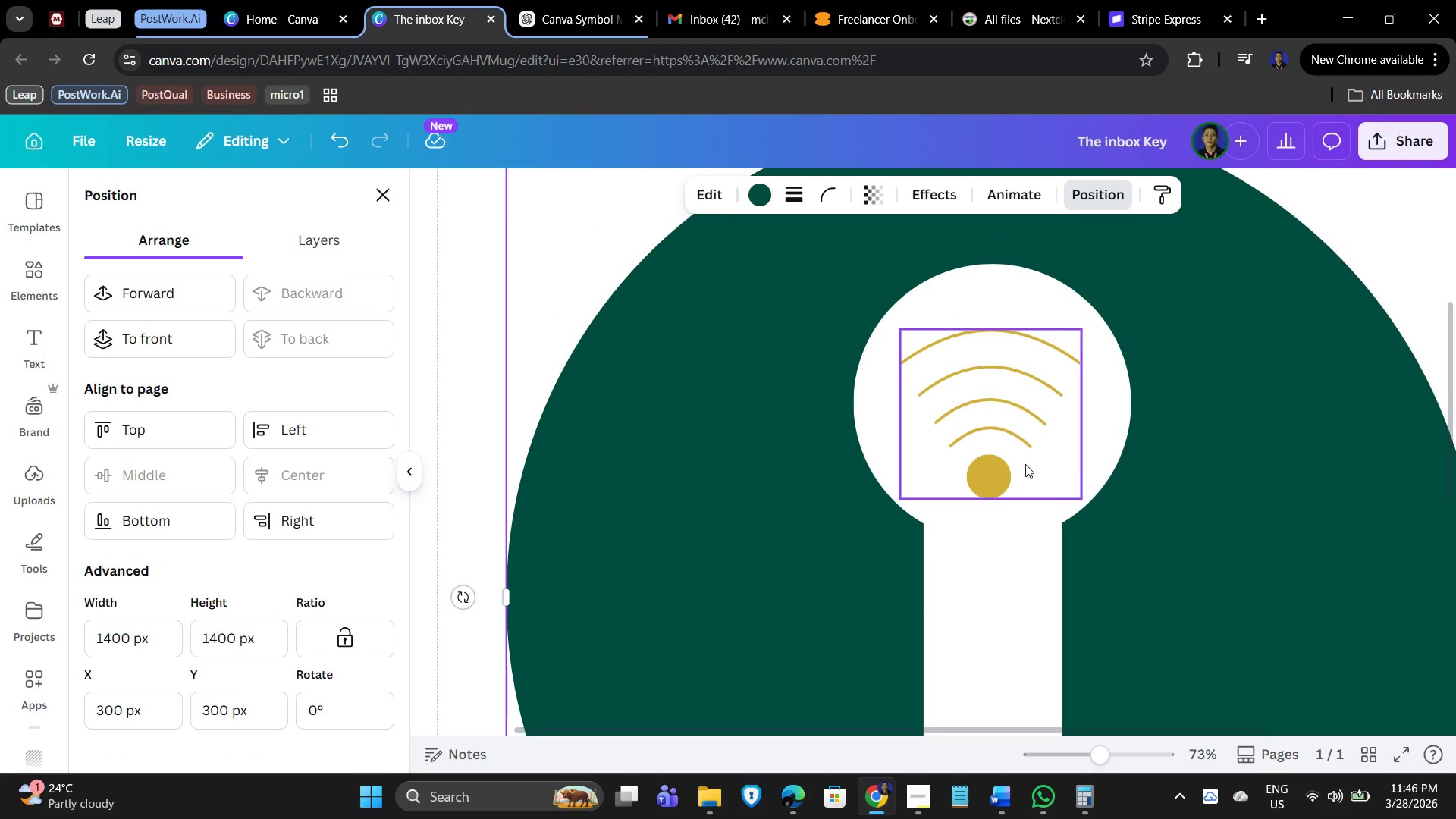 
left_click([1022, 456])
 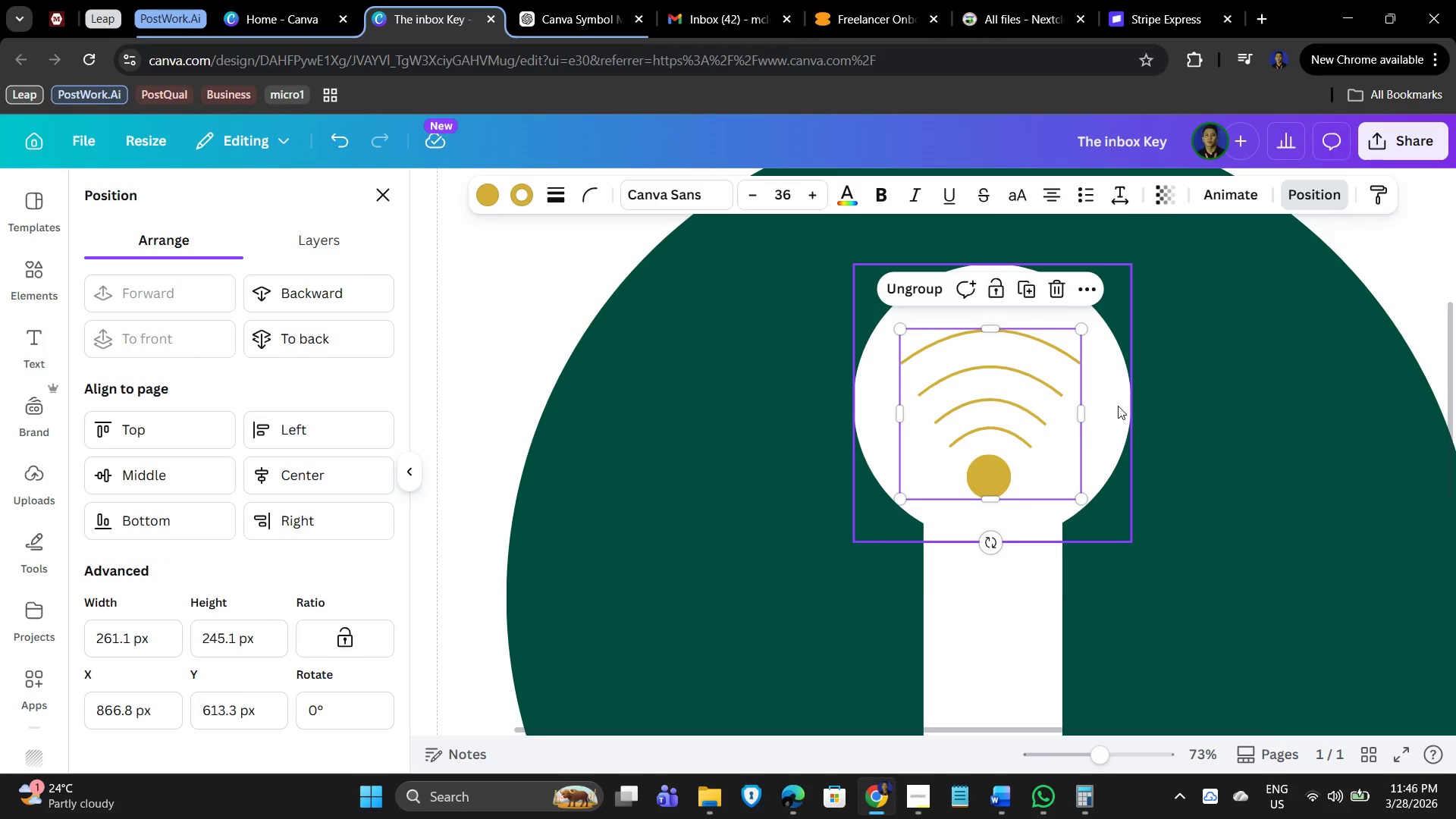 
left_click([1118, 406])
 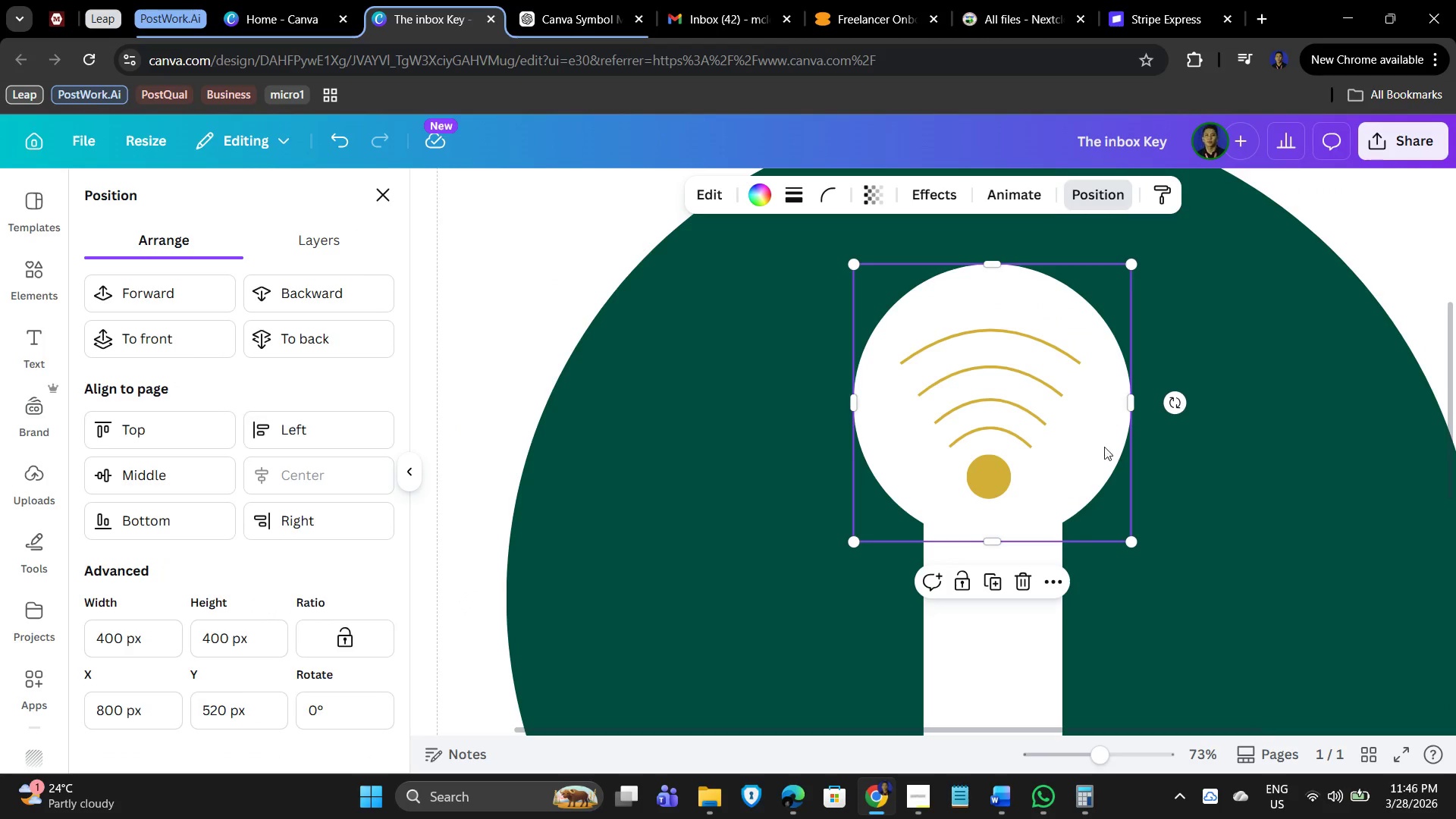 
hold_key(key=ShiftLeft, duration=0.92)
 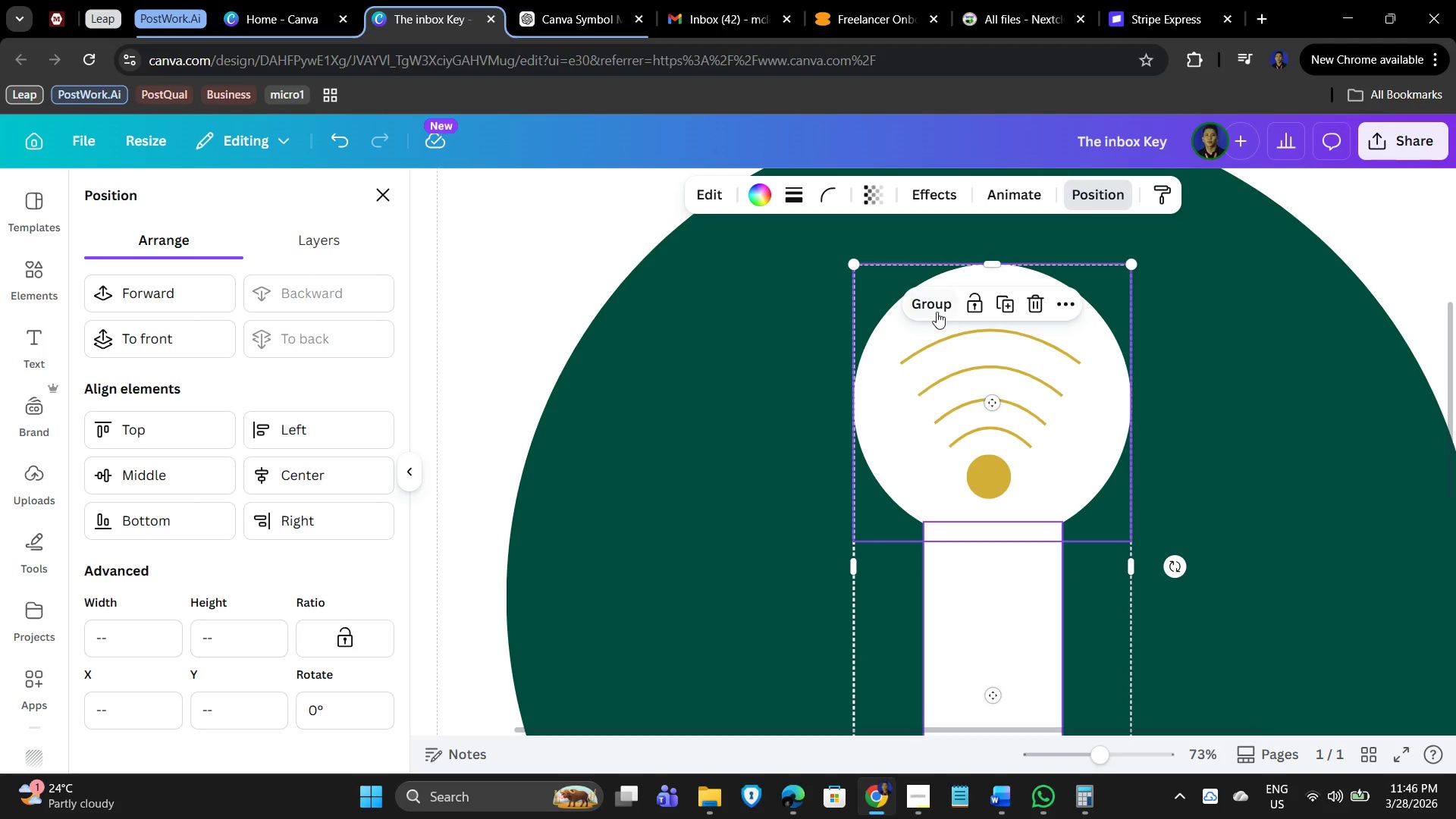 
left_click([934, 303])
 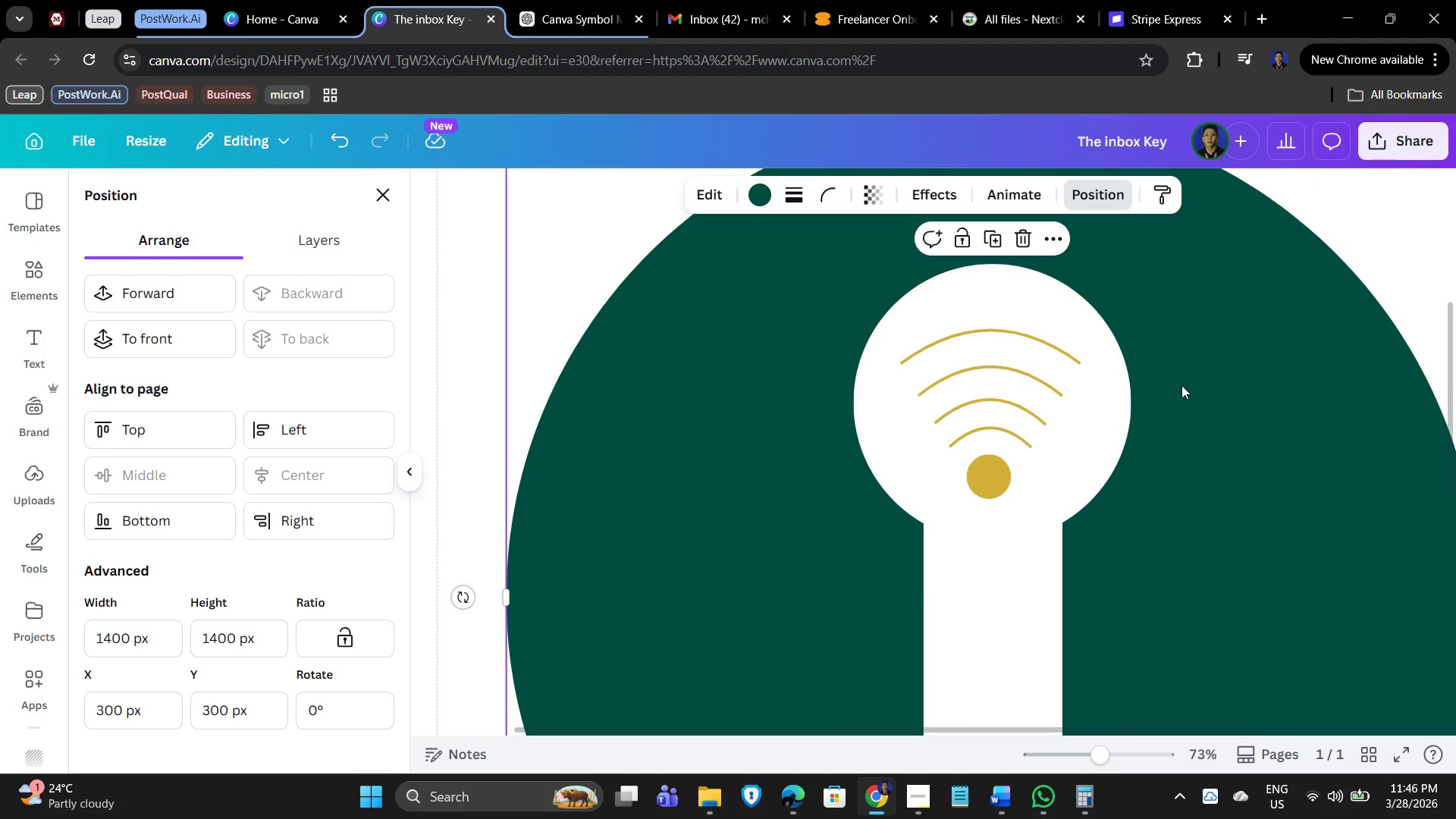 
double_click([1003, 399])
 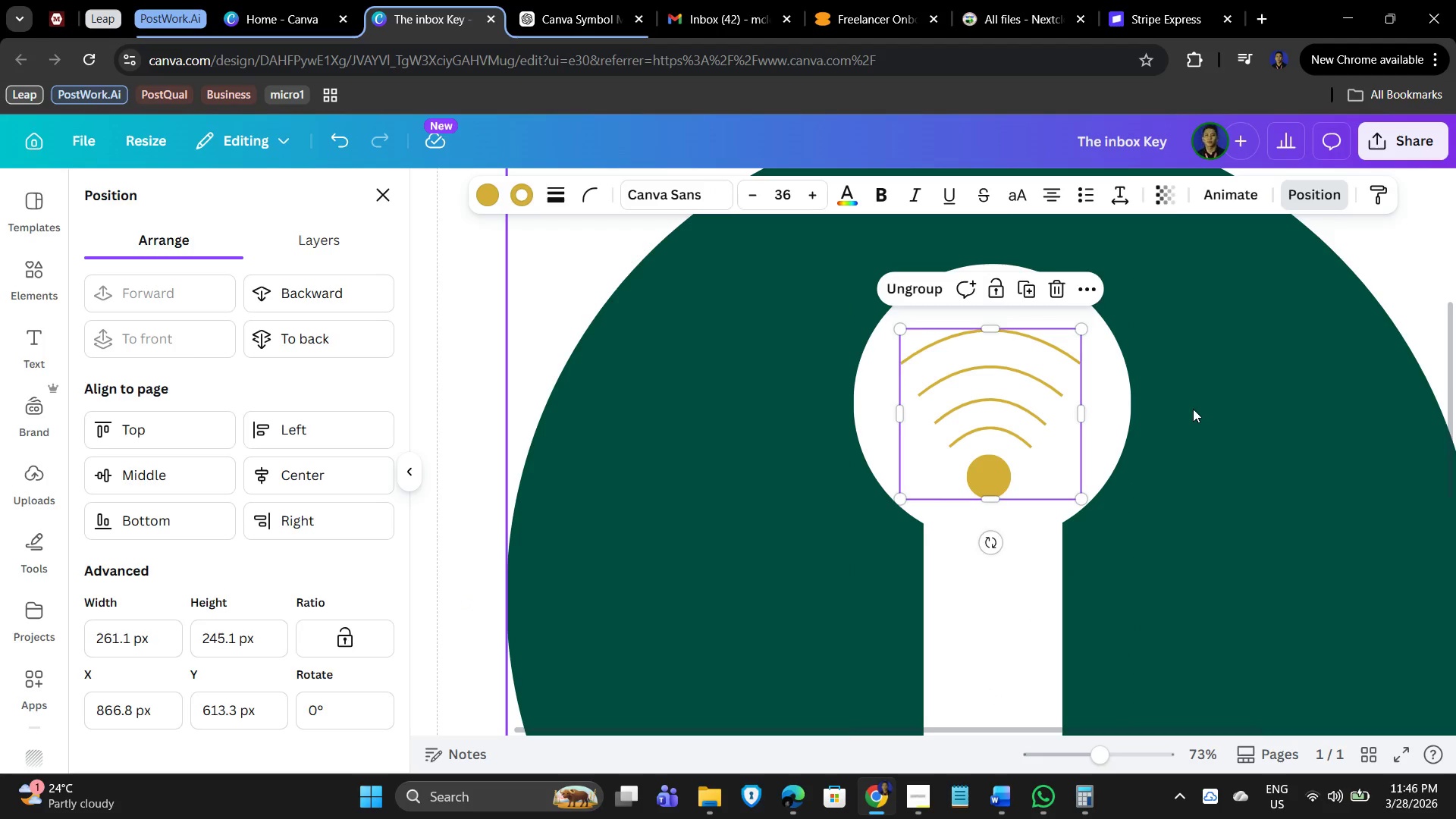 
left_click([1201, 410])
 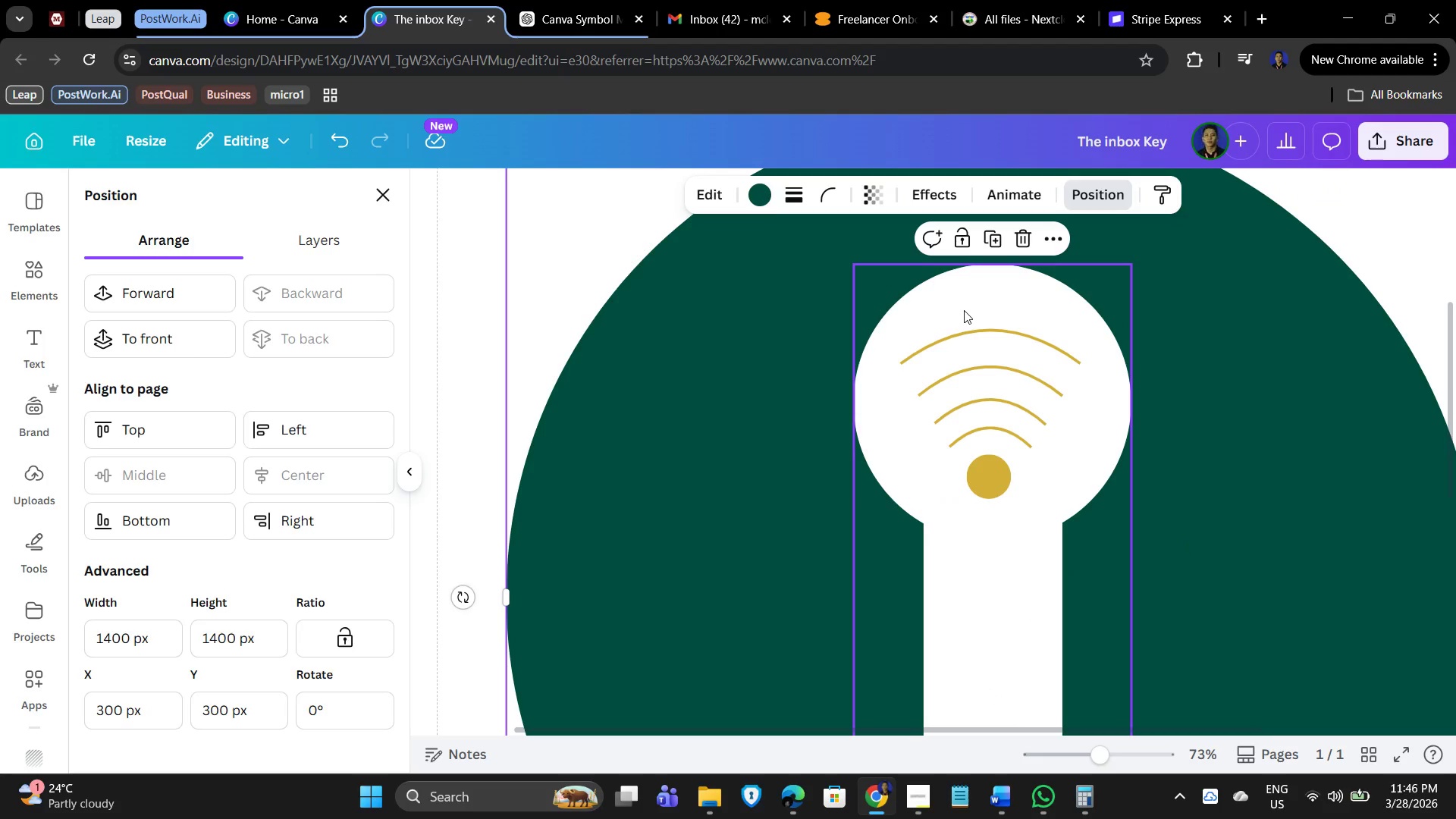 
left_click([1000, 372])
 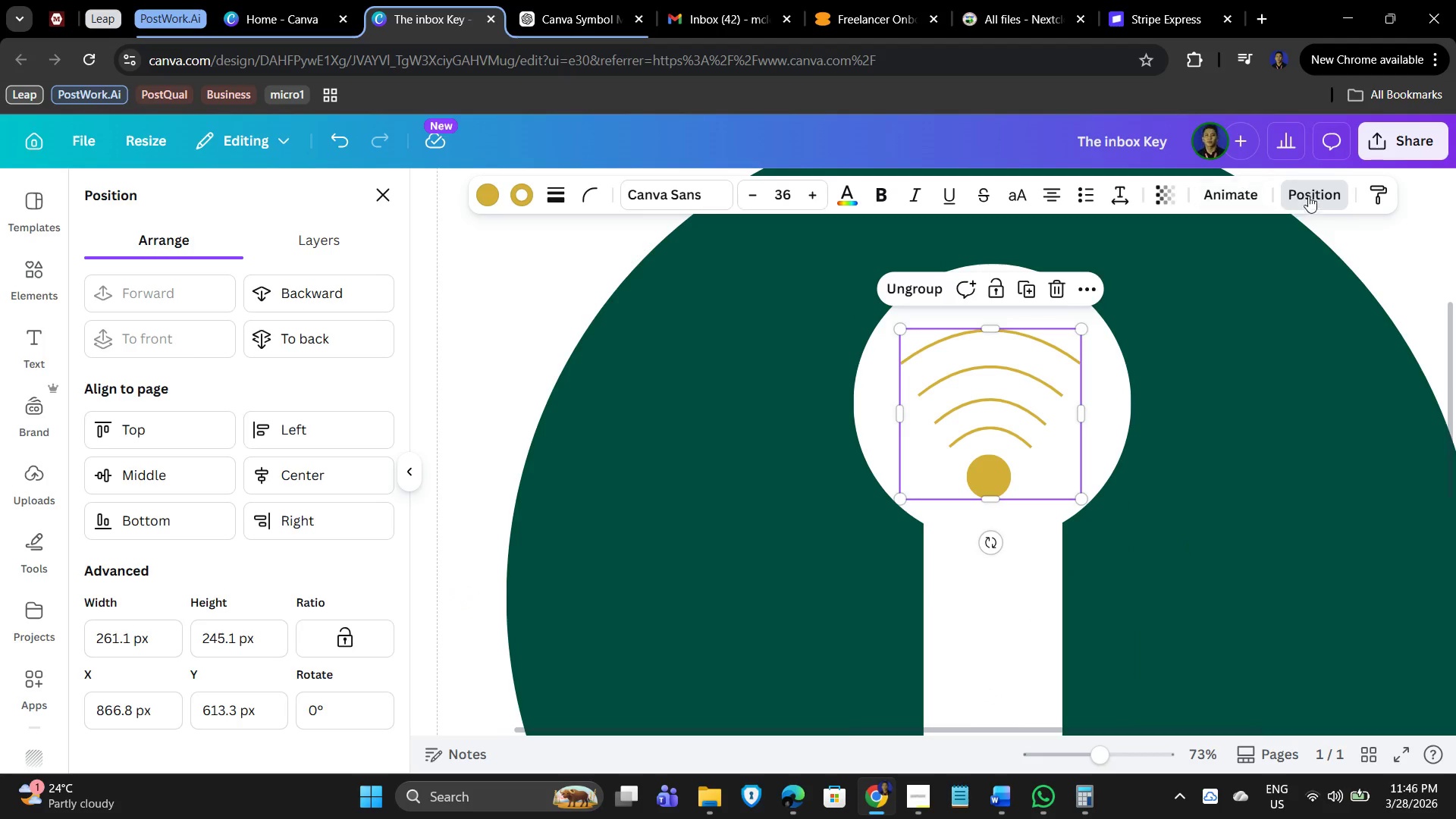 
left_click([1303, 190])
 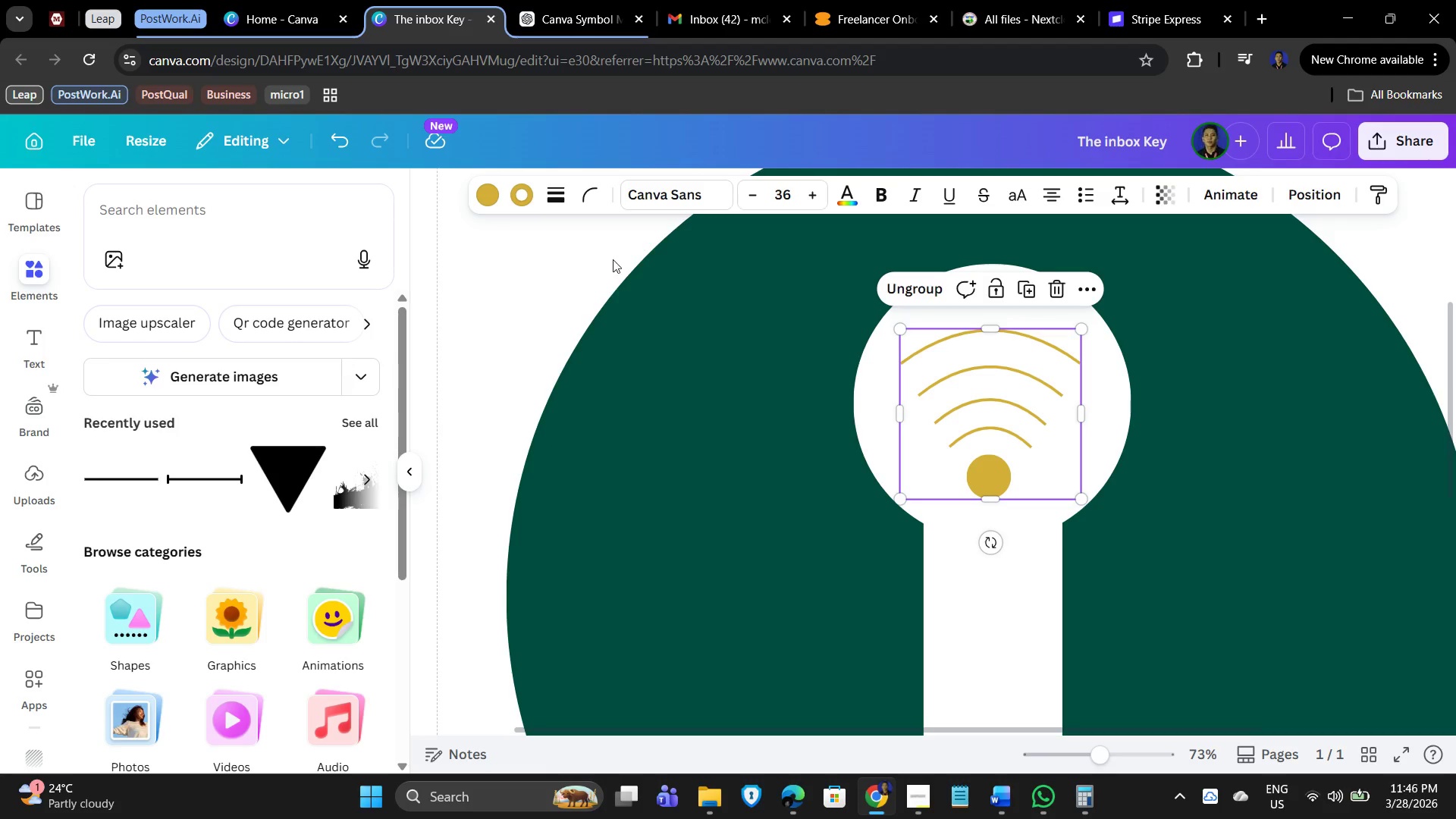 
left_click([1319, 188])
 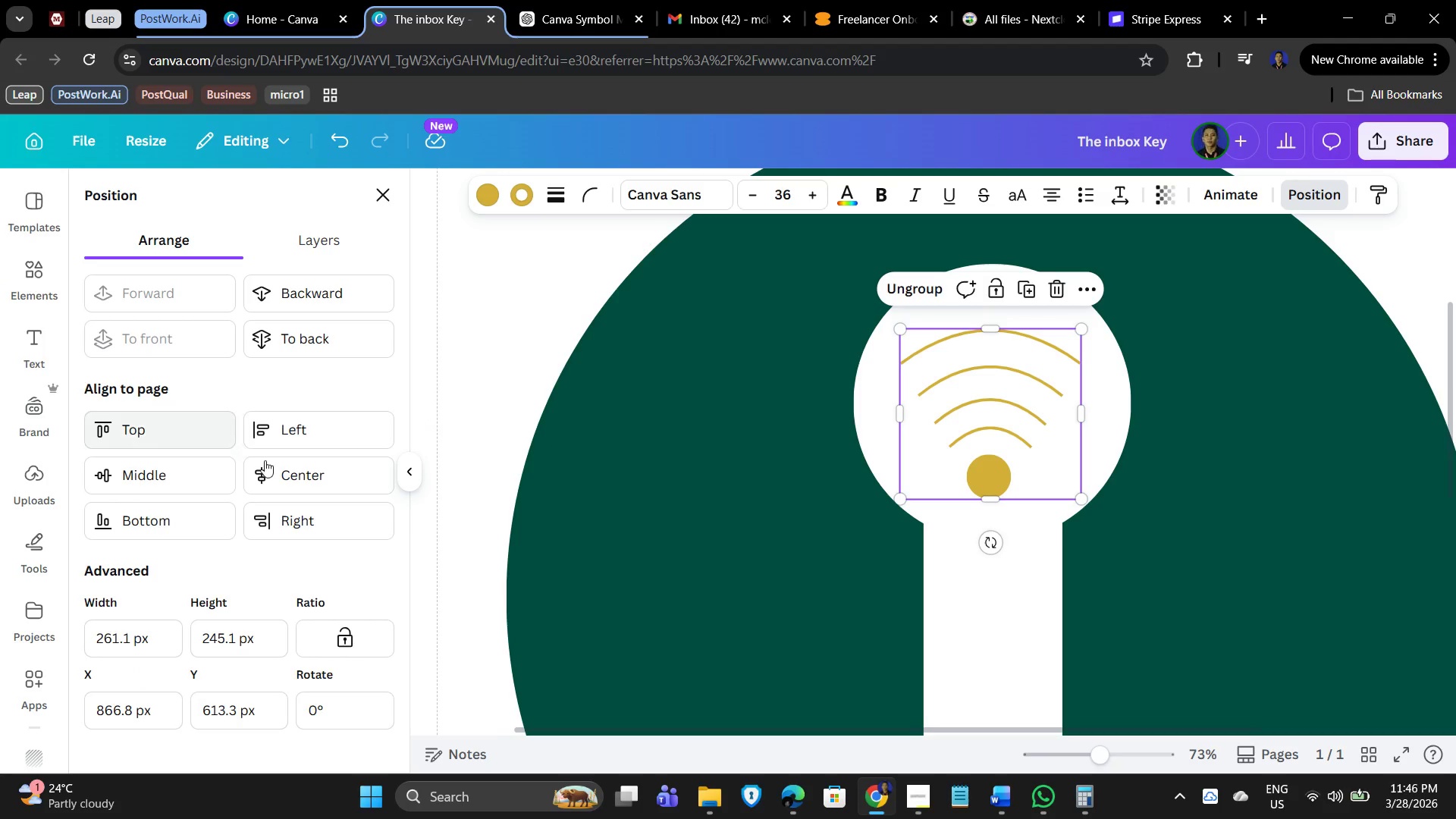 
left_click([301, 473])
 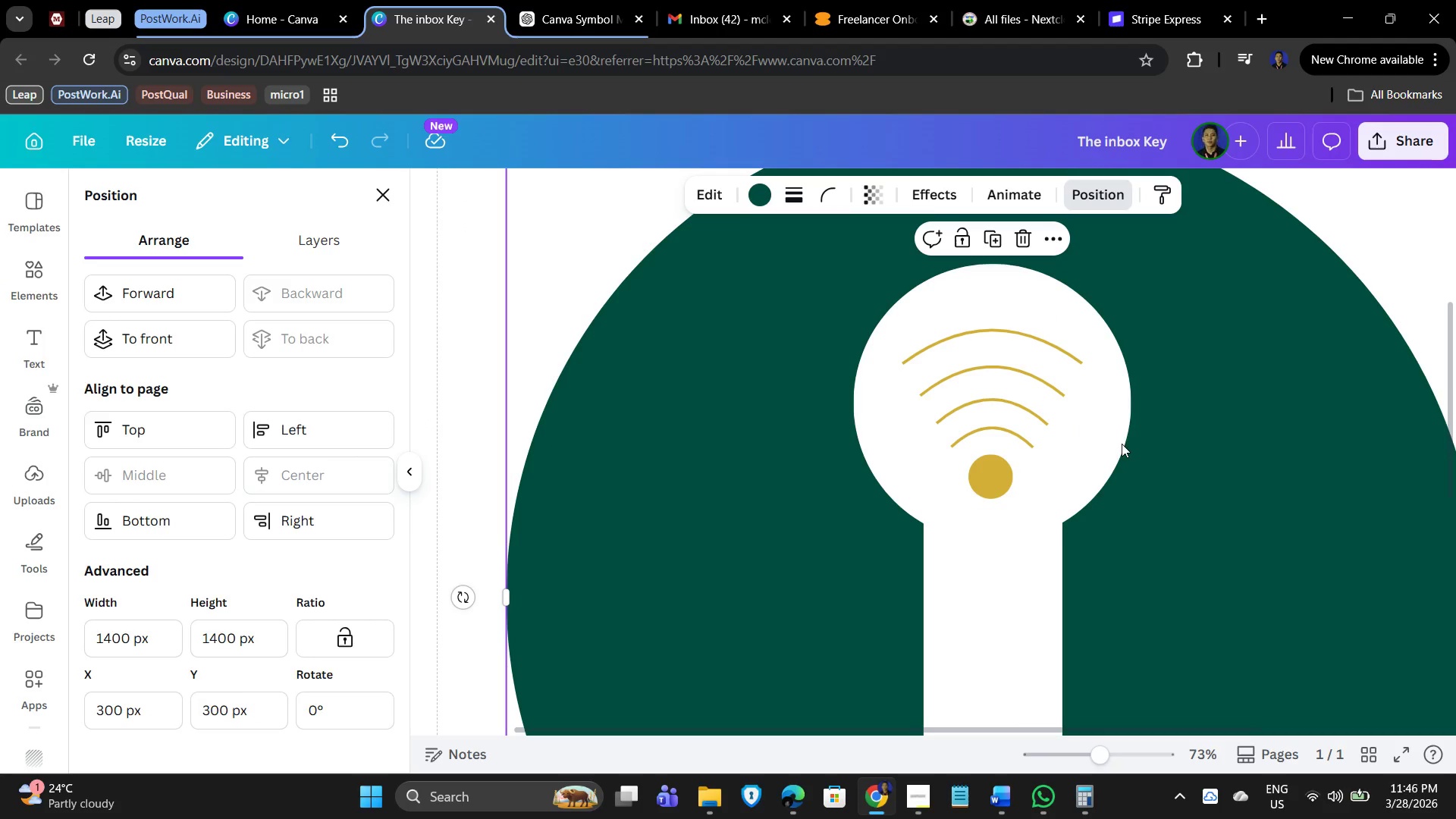 
left_click([1105, 386])
 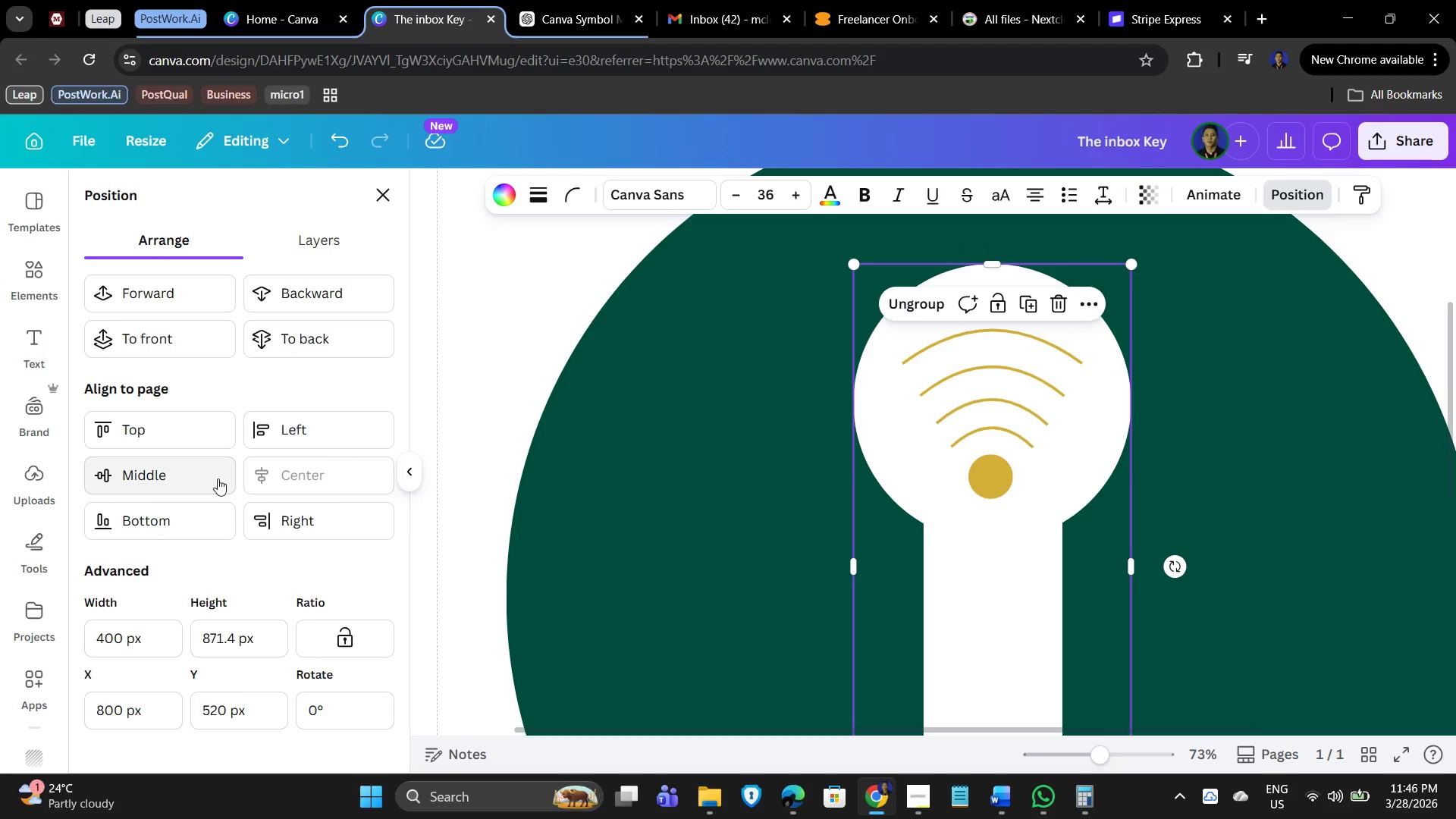 
left_click([1203, 526])
 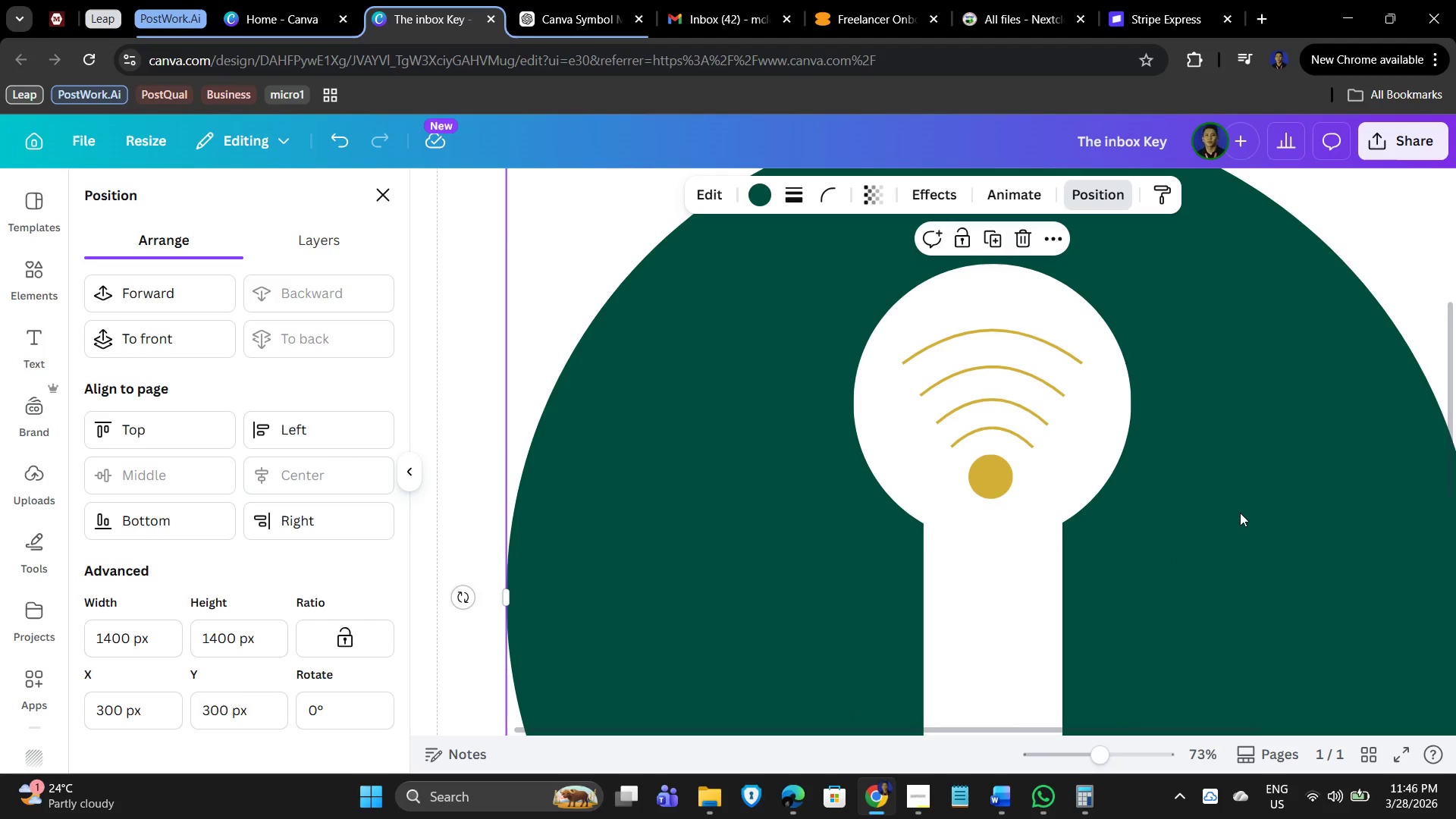 
left_click([990, 570])
 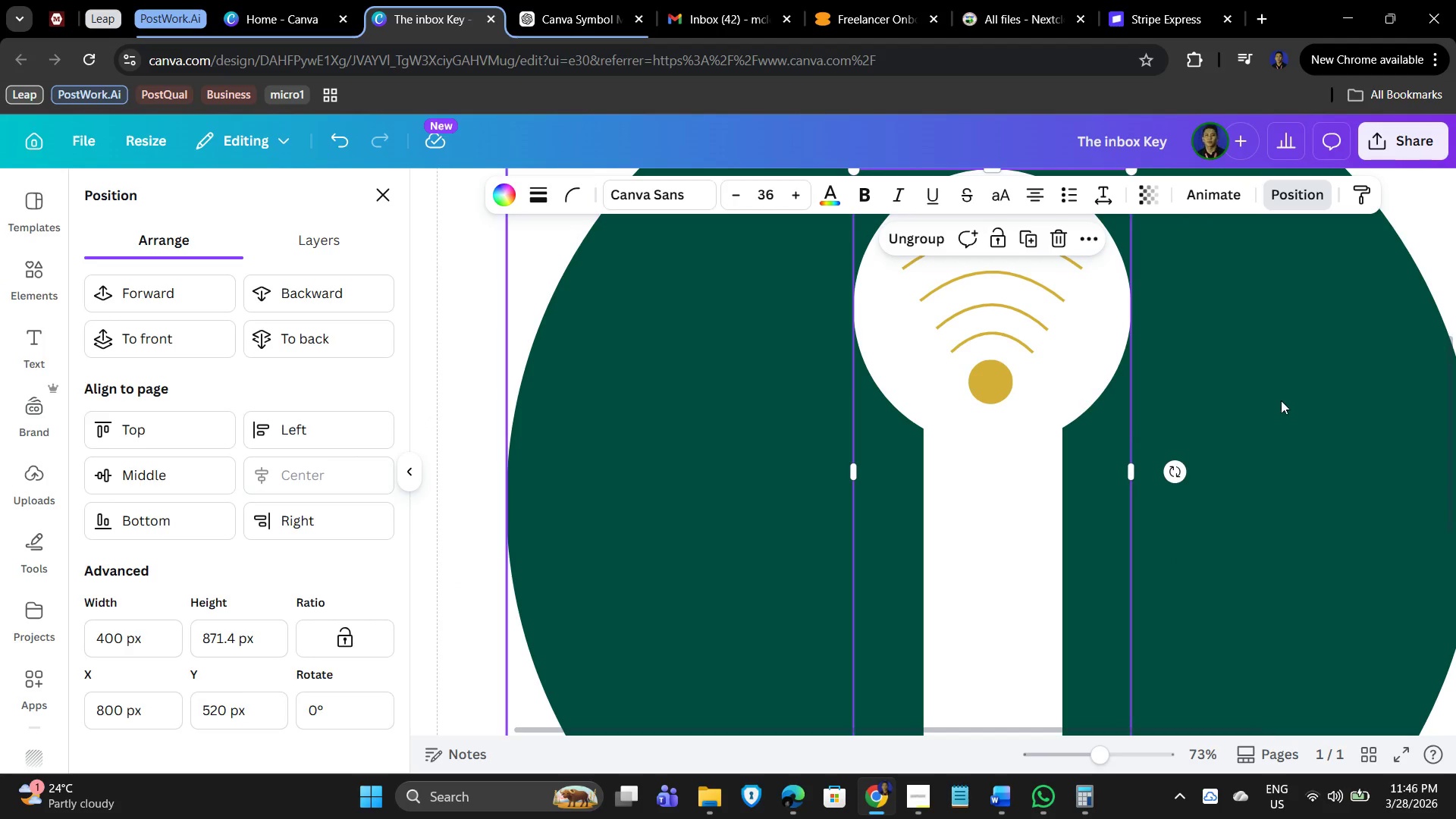 
scroll: coordinate [1240, 513], scroll_direction: down, amount: 1.0
 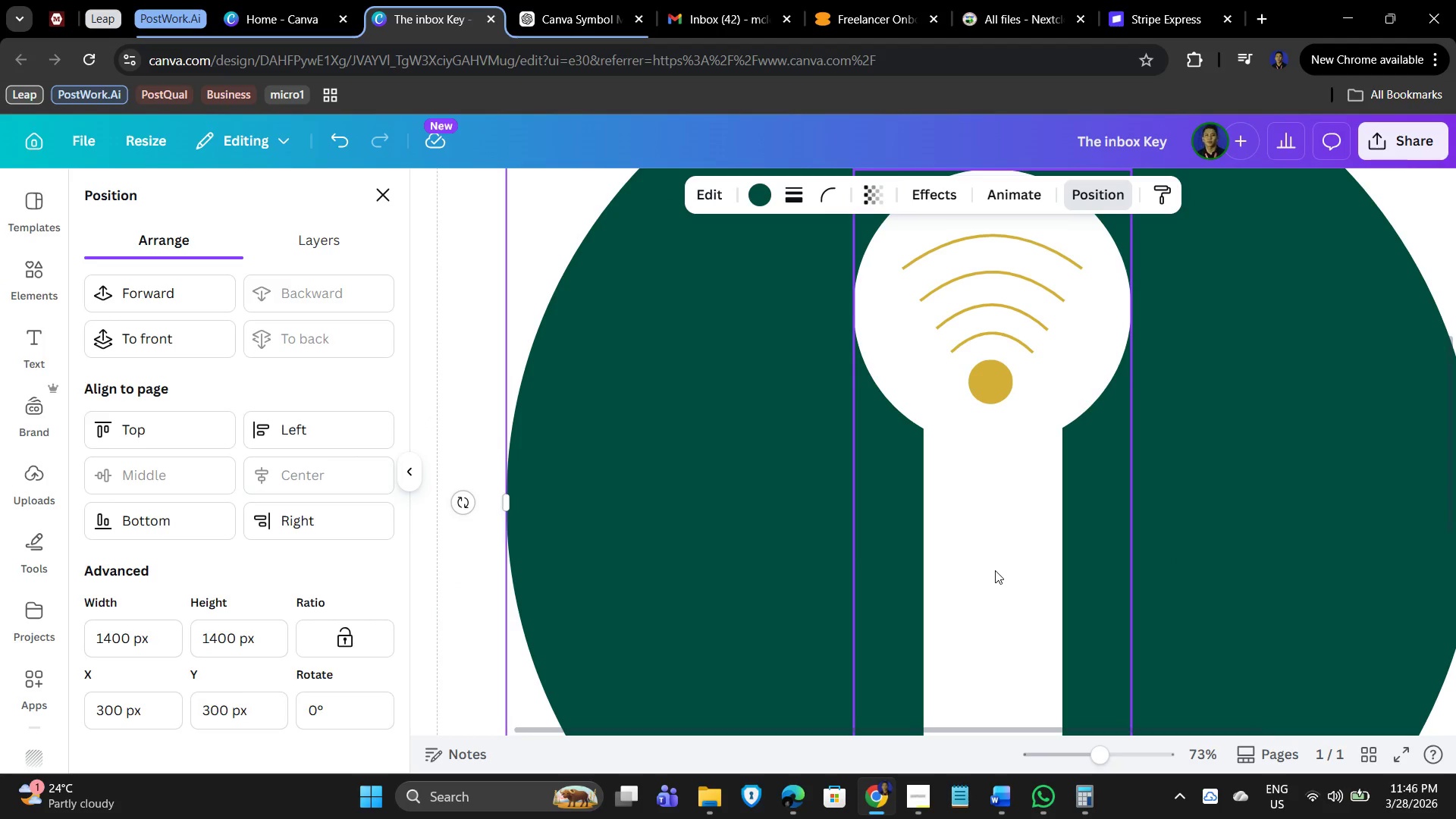 
left_click([1307, 438])
 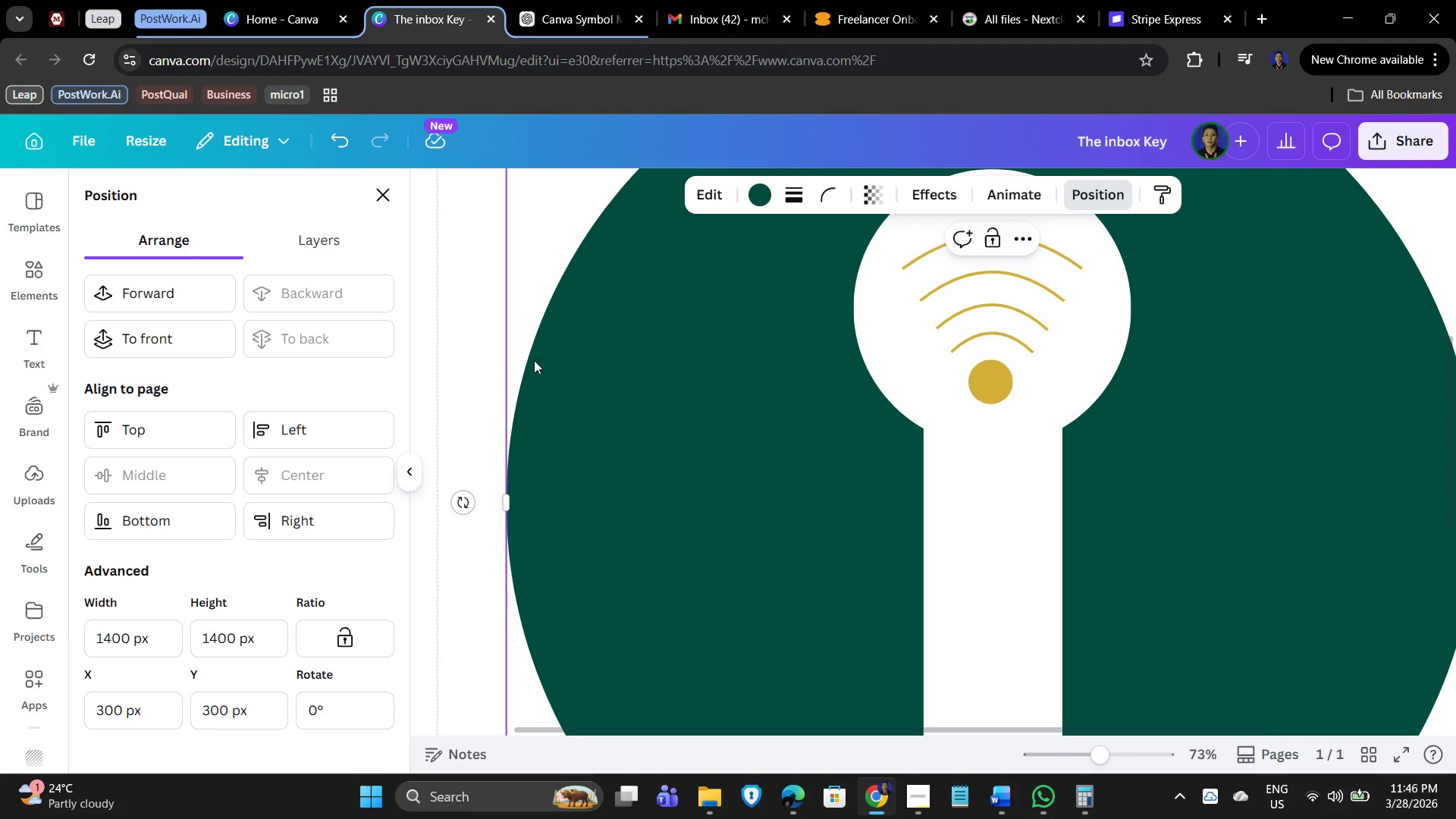 
left_click([260, 472])
 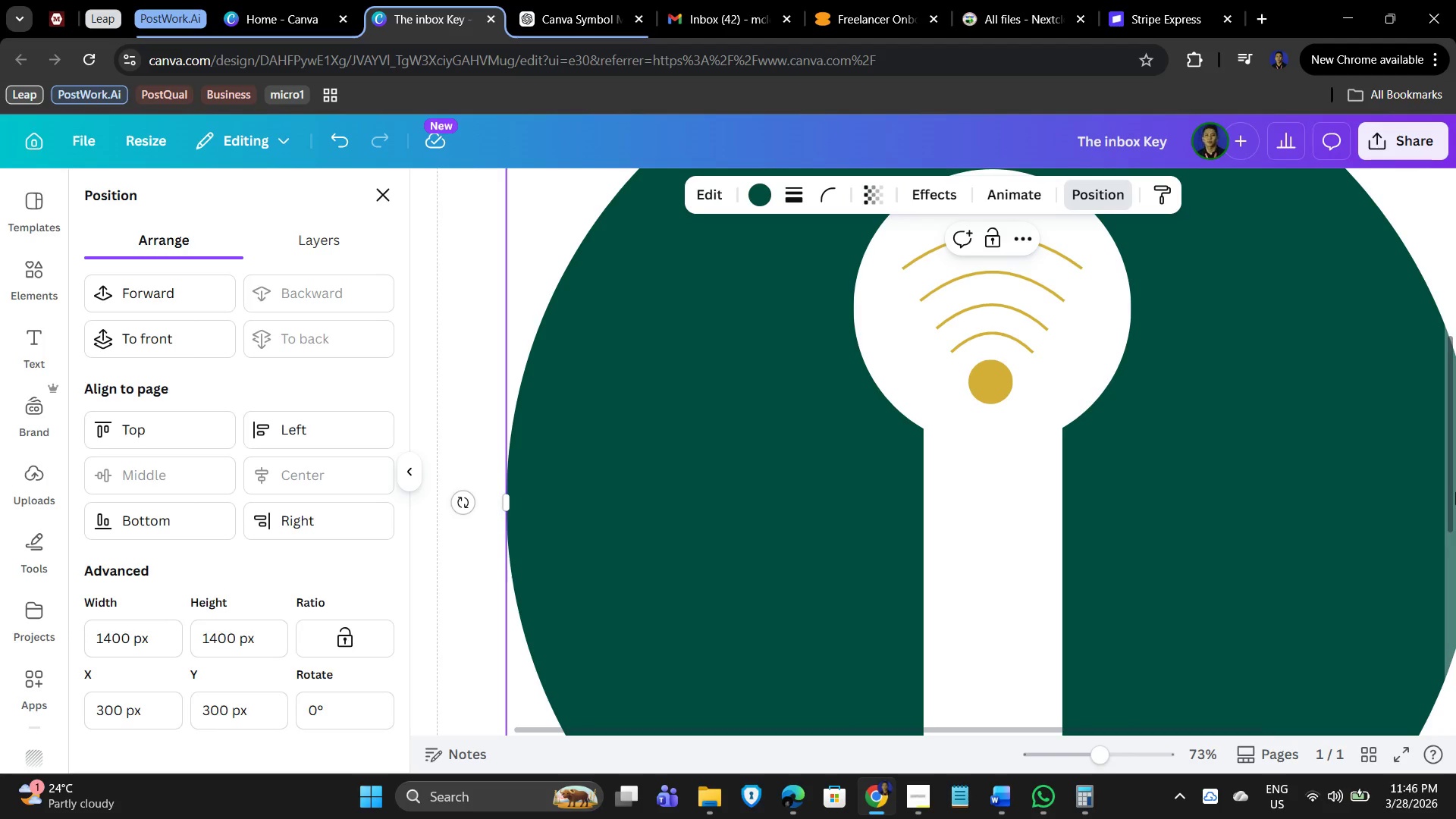 
left_click_drag(start_coordinate=[1435, 491], to_coordinate=[1431, 491])
 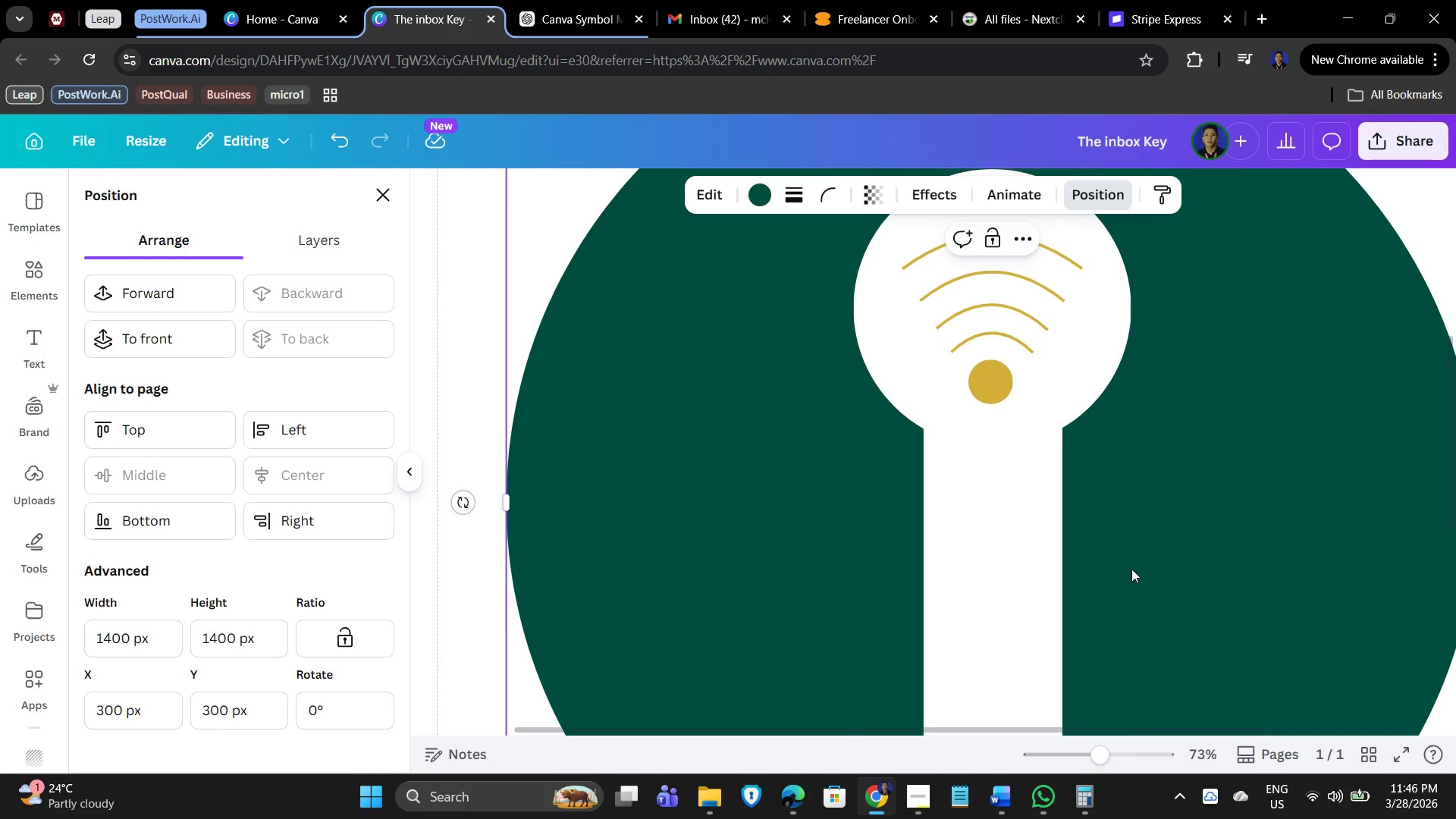 
scroll: coordinate [1178, 595], scroll_direction: up, amount: 1.0
 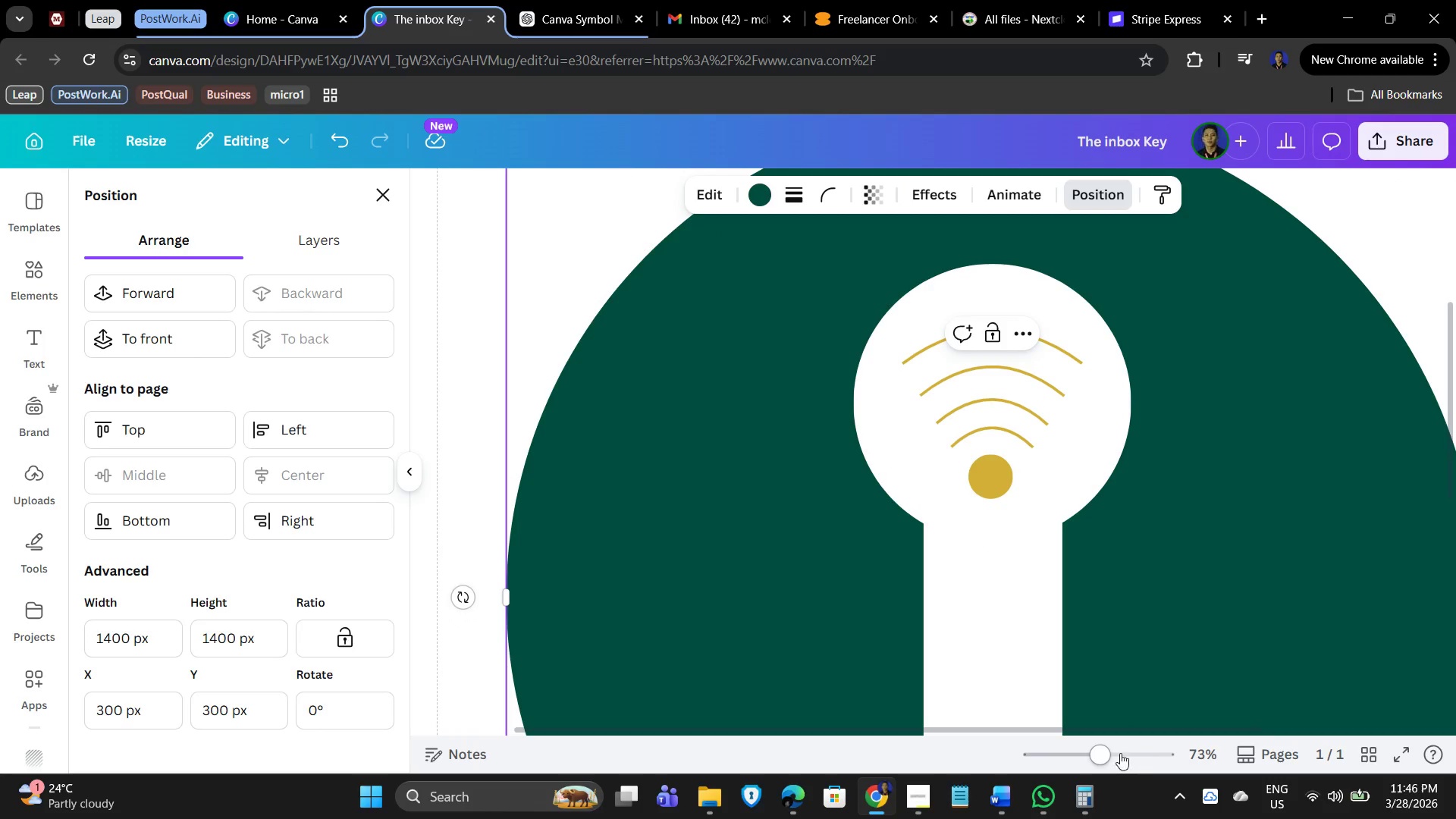 
left_click([1084, 755])
 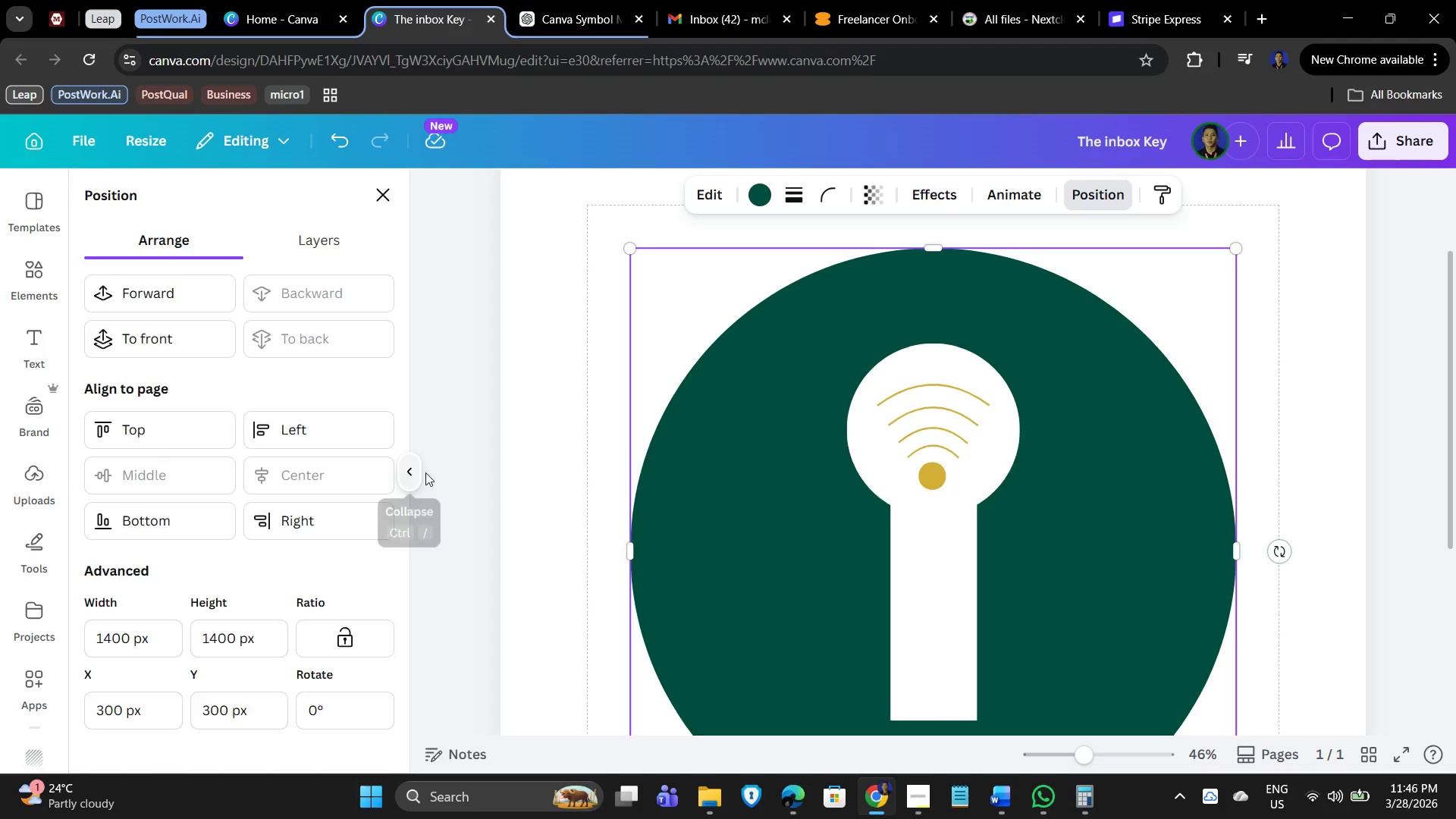 
scroll: coordinate [914, 512], scroll_direction: down, amount: 2.0
 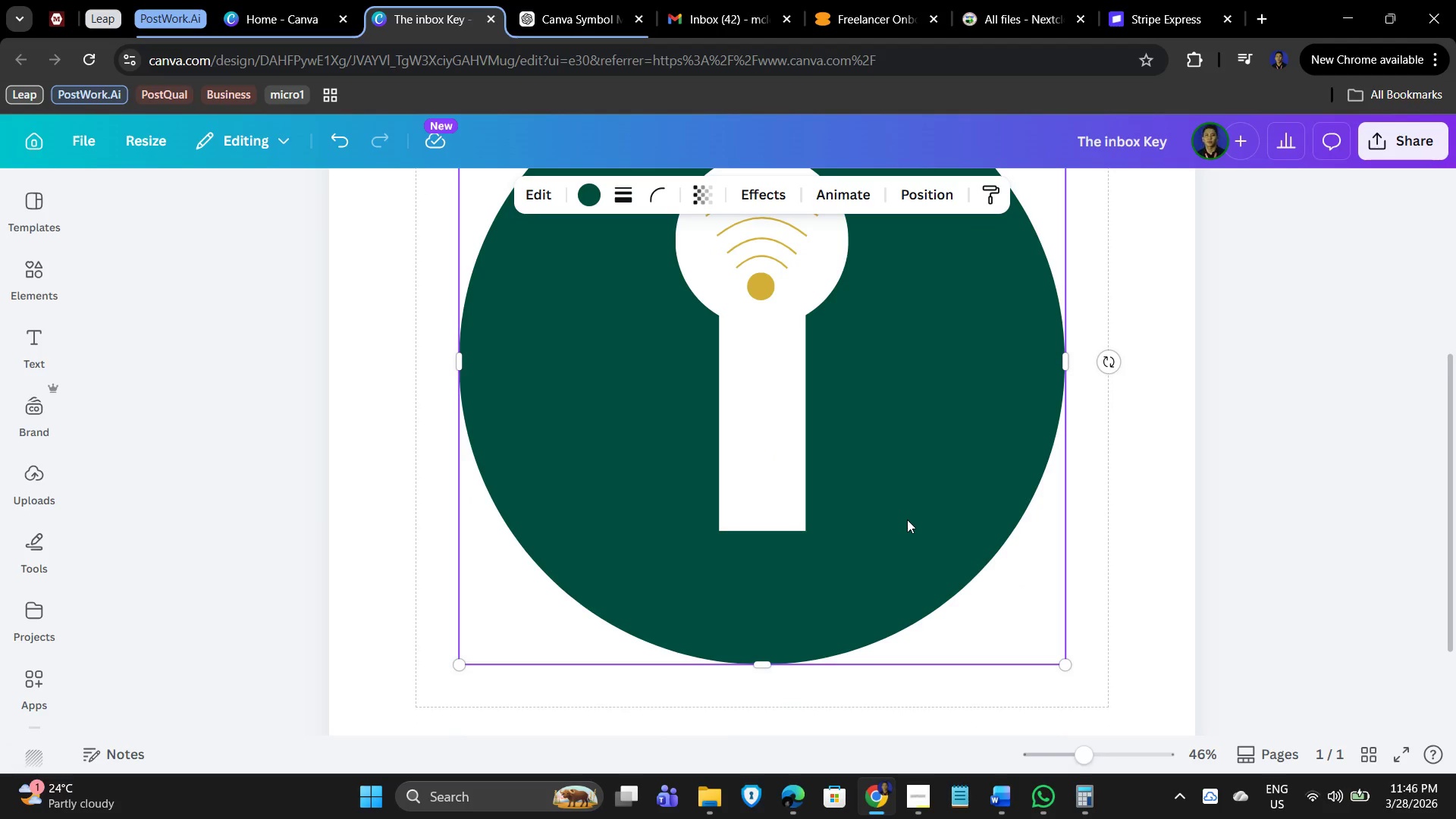 
scroll: coordinate [907, 525], scroll_direction: up, amount: 1.0
 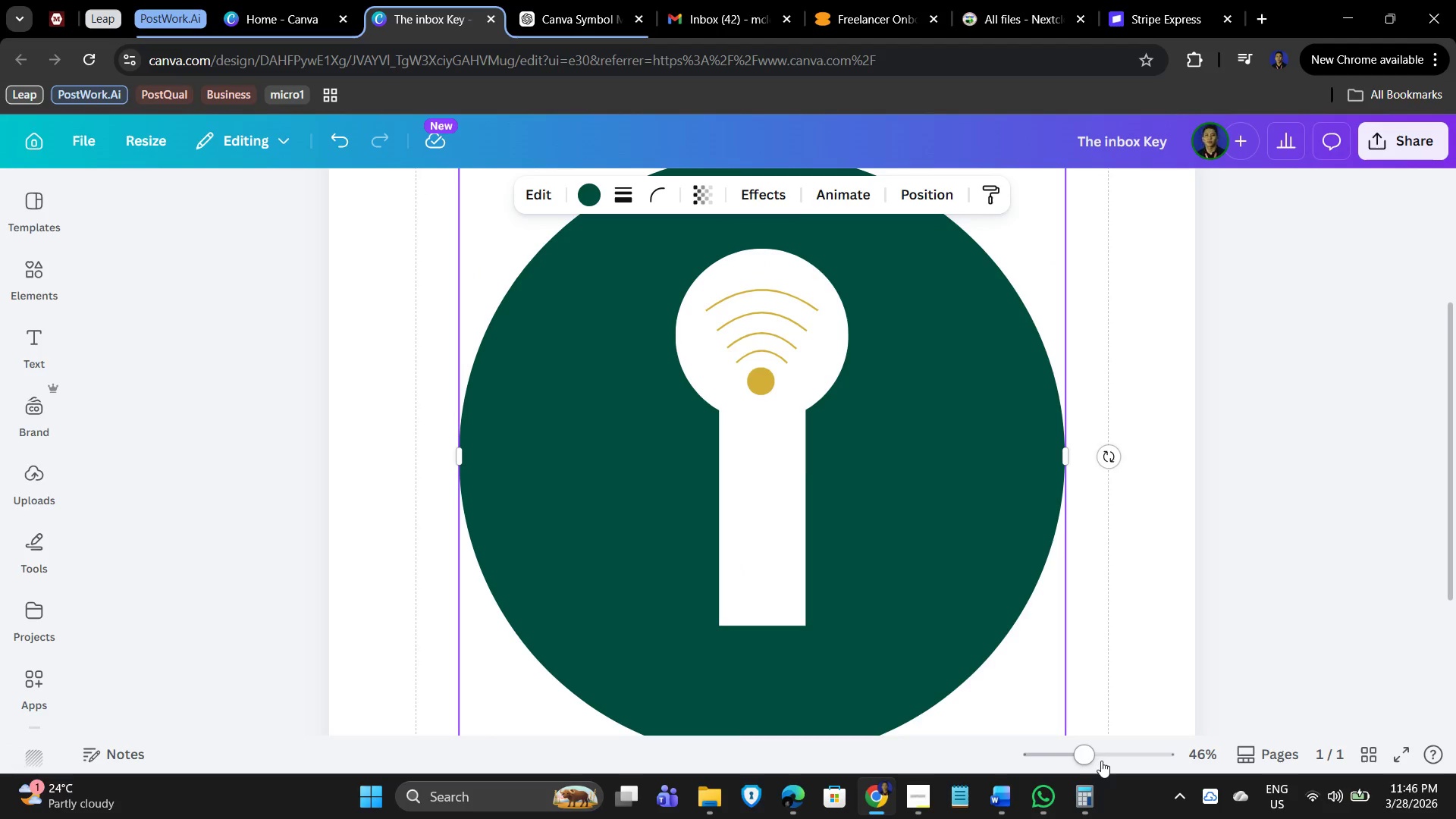 
left_click([1062, 753])
 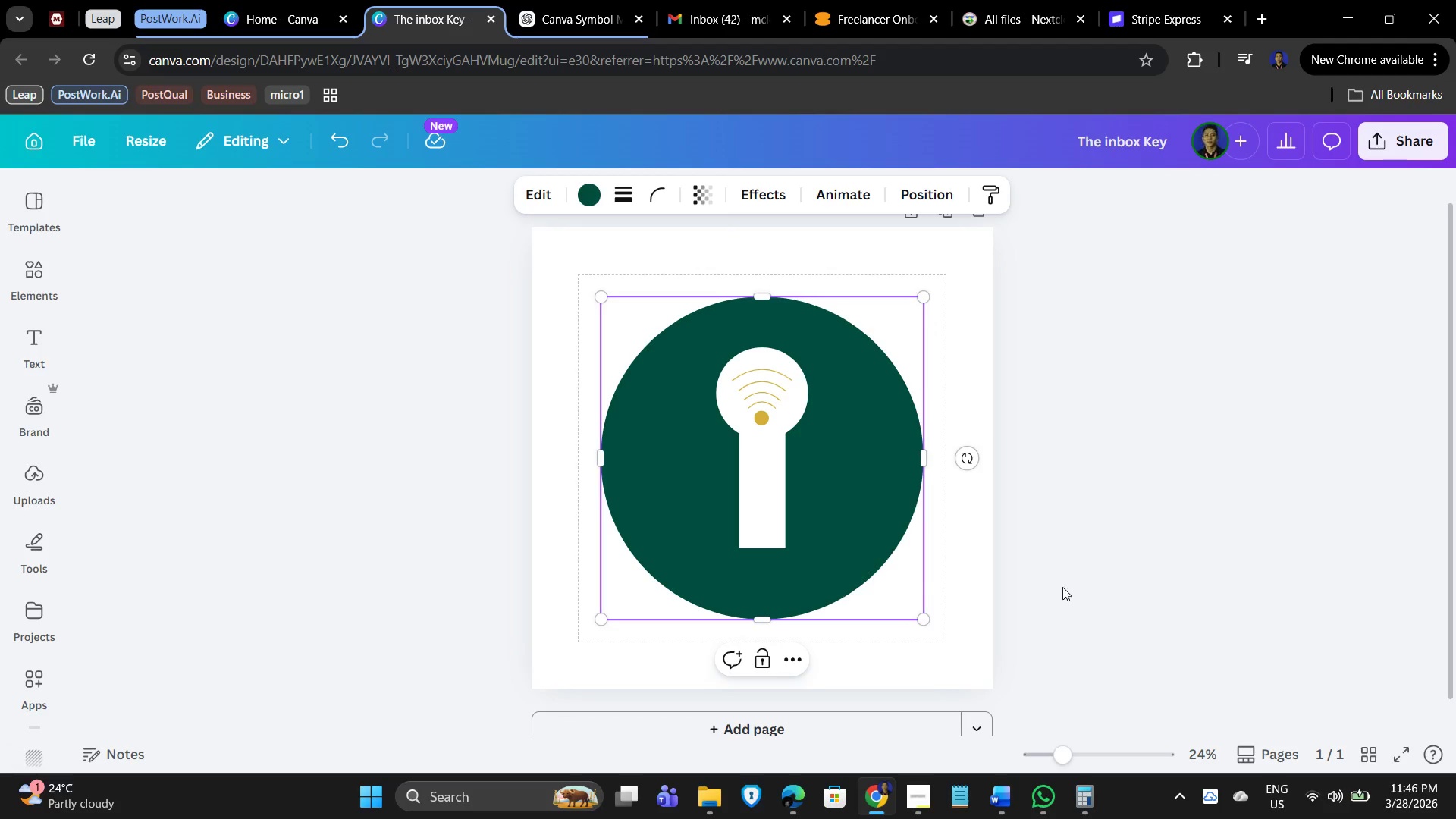 
scroll: coordinate [1046, 590], scroll_direction: up, amount: 1.0
 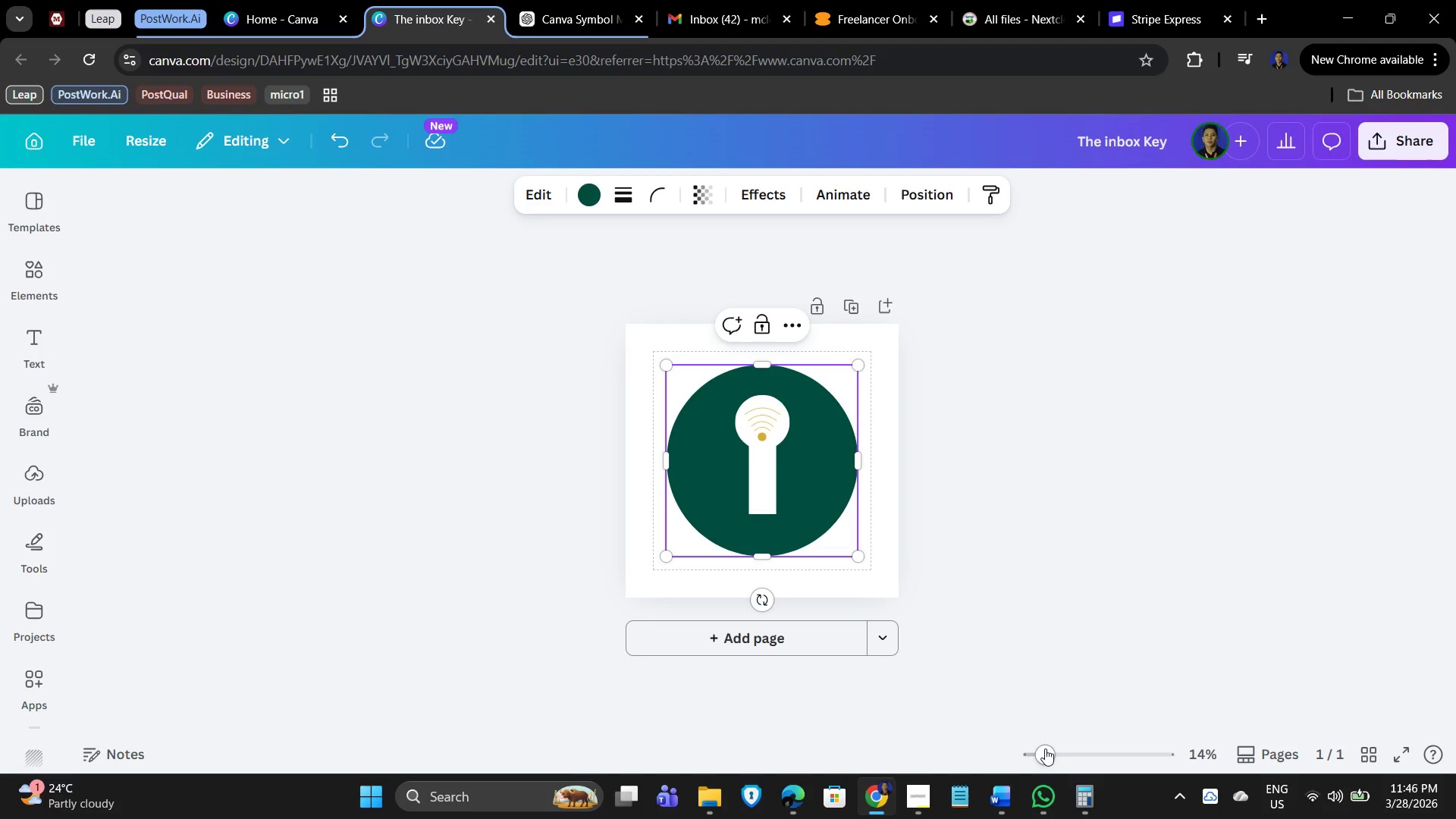 
wait(5.4)
 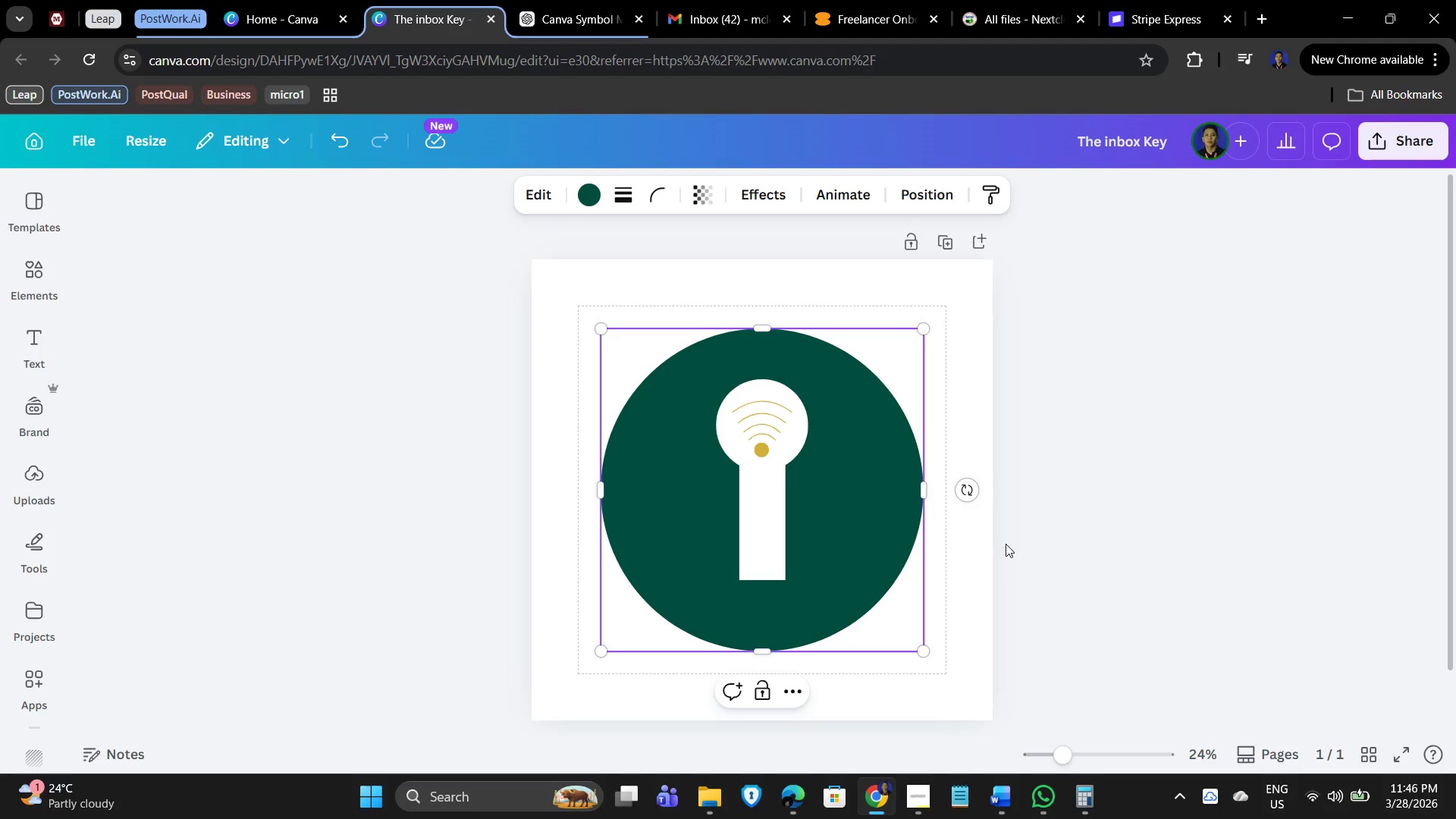 
left_click([1100, 487])
 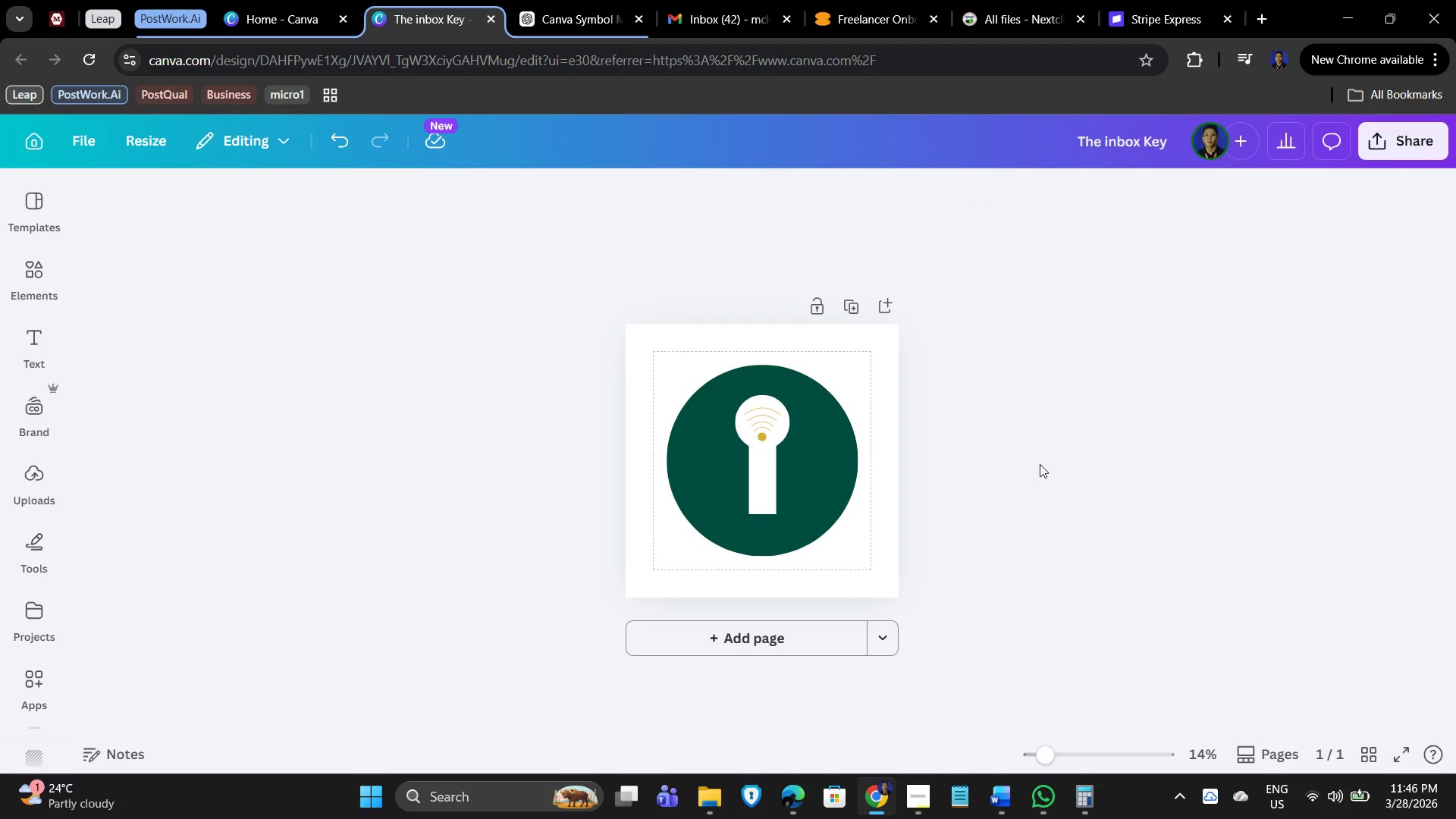 
scroll: coordinate [952, 506], scroll_direction: up, amount: 2.0
 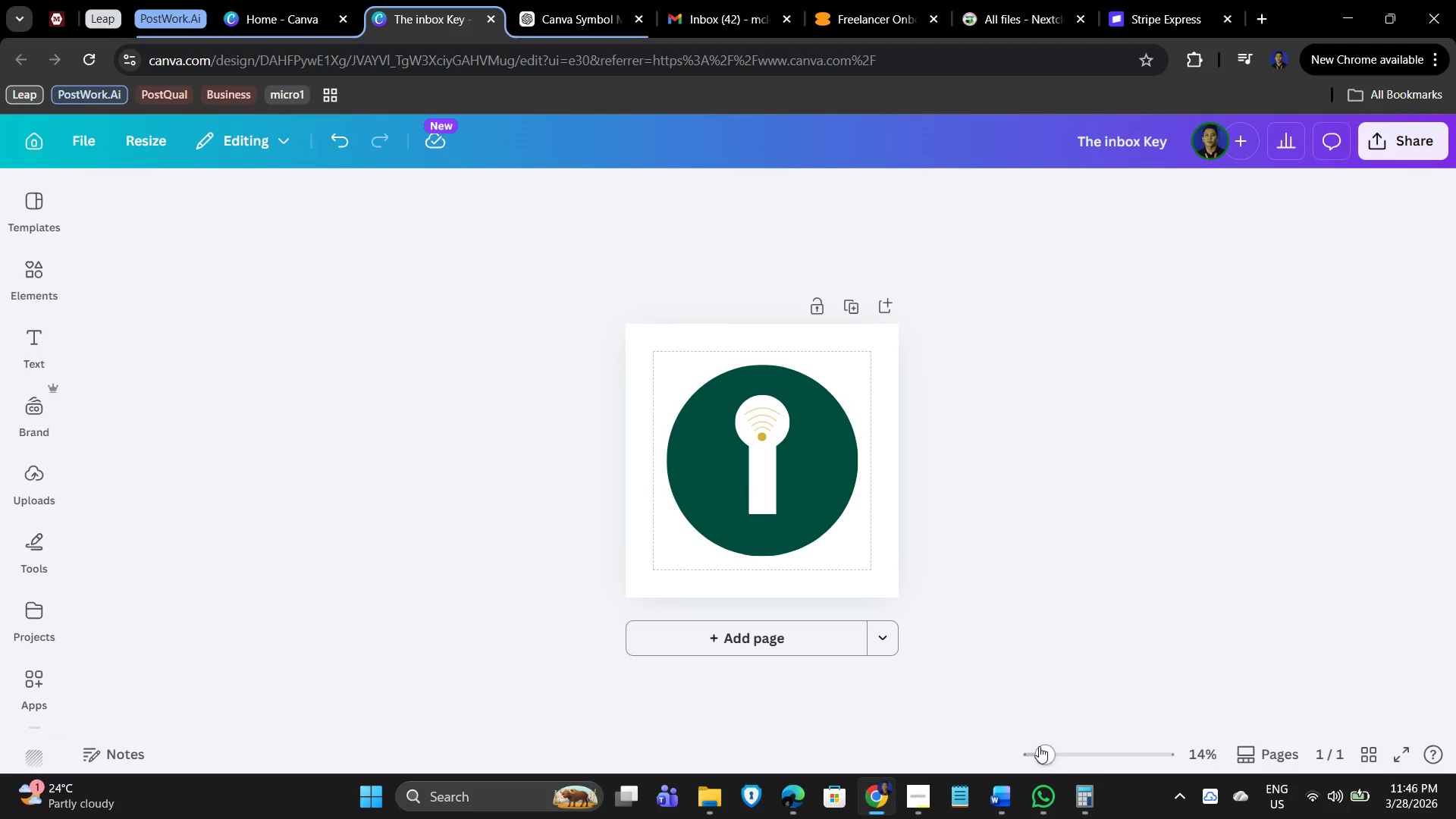 
scroll: coordinate [1030, 742], scroll_direction: down, amount: 3.0
 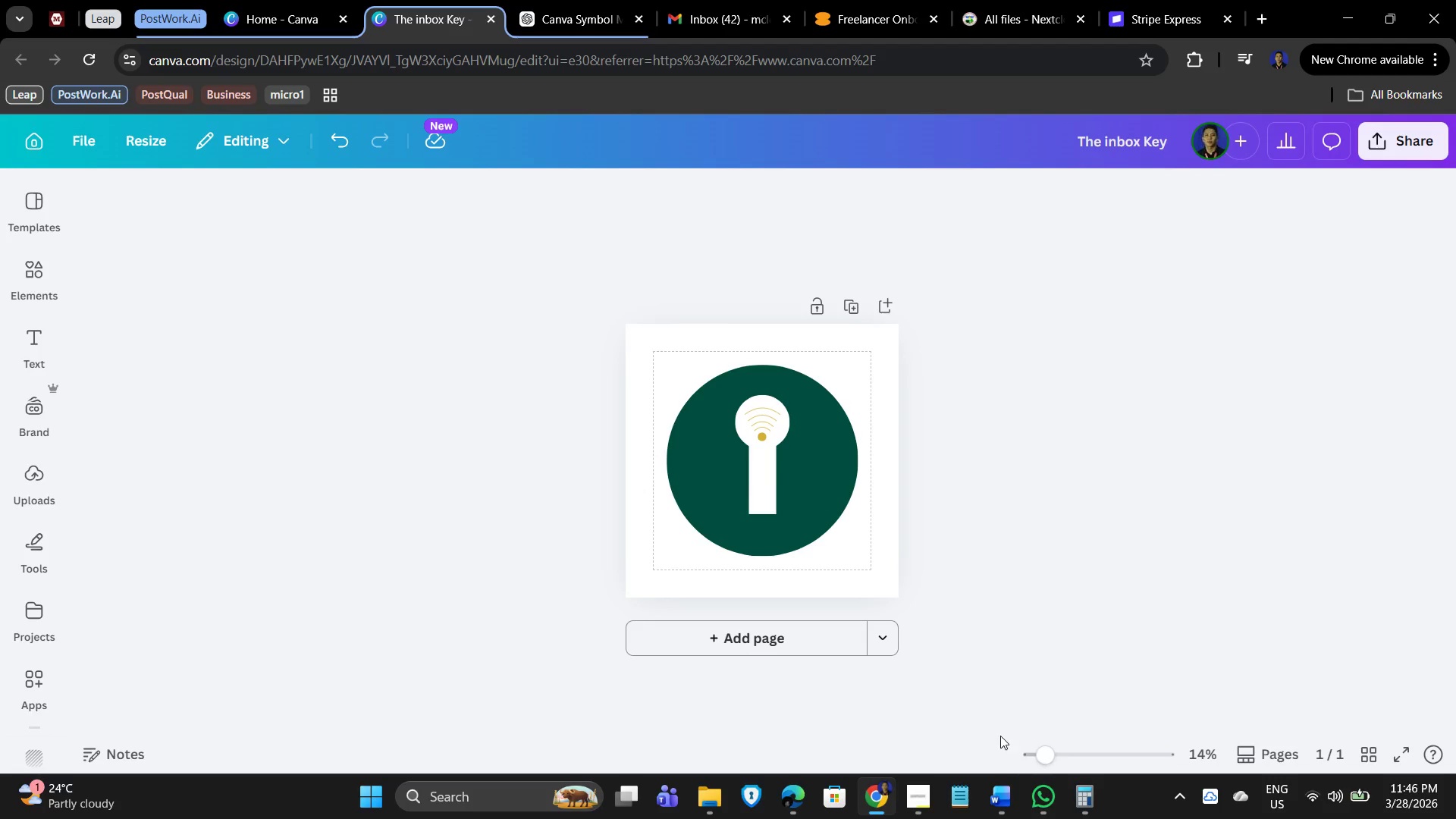 
scroll: coordinate [990, 745], scroll_direction: up, amount: 7.0
 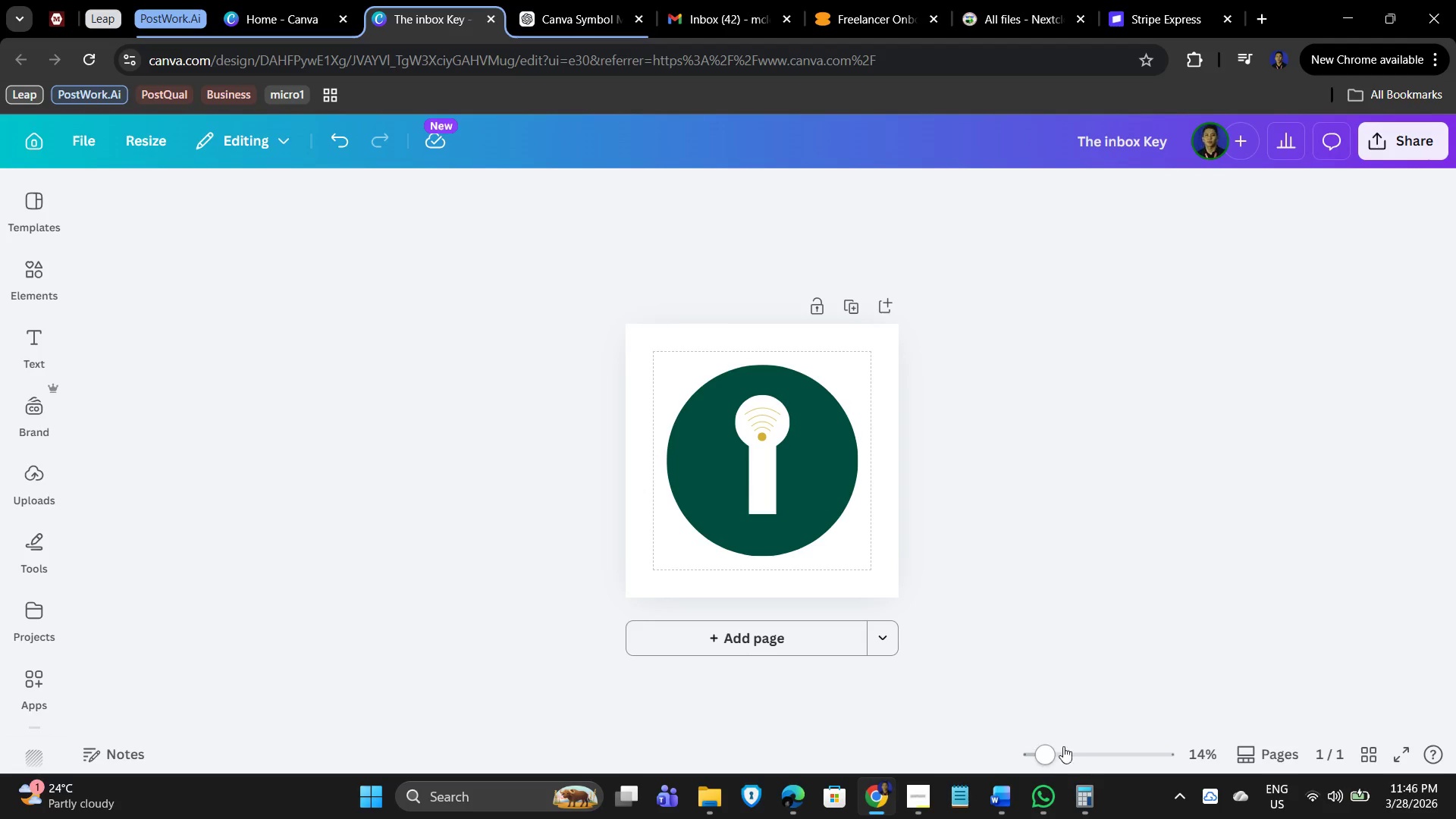 
left_click([1074, 751])
 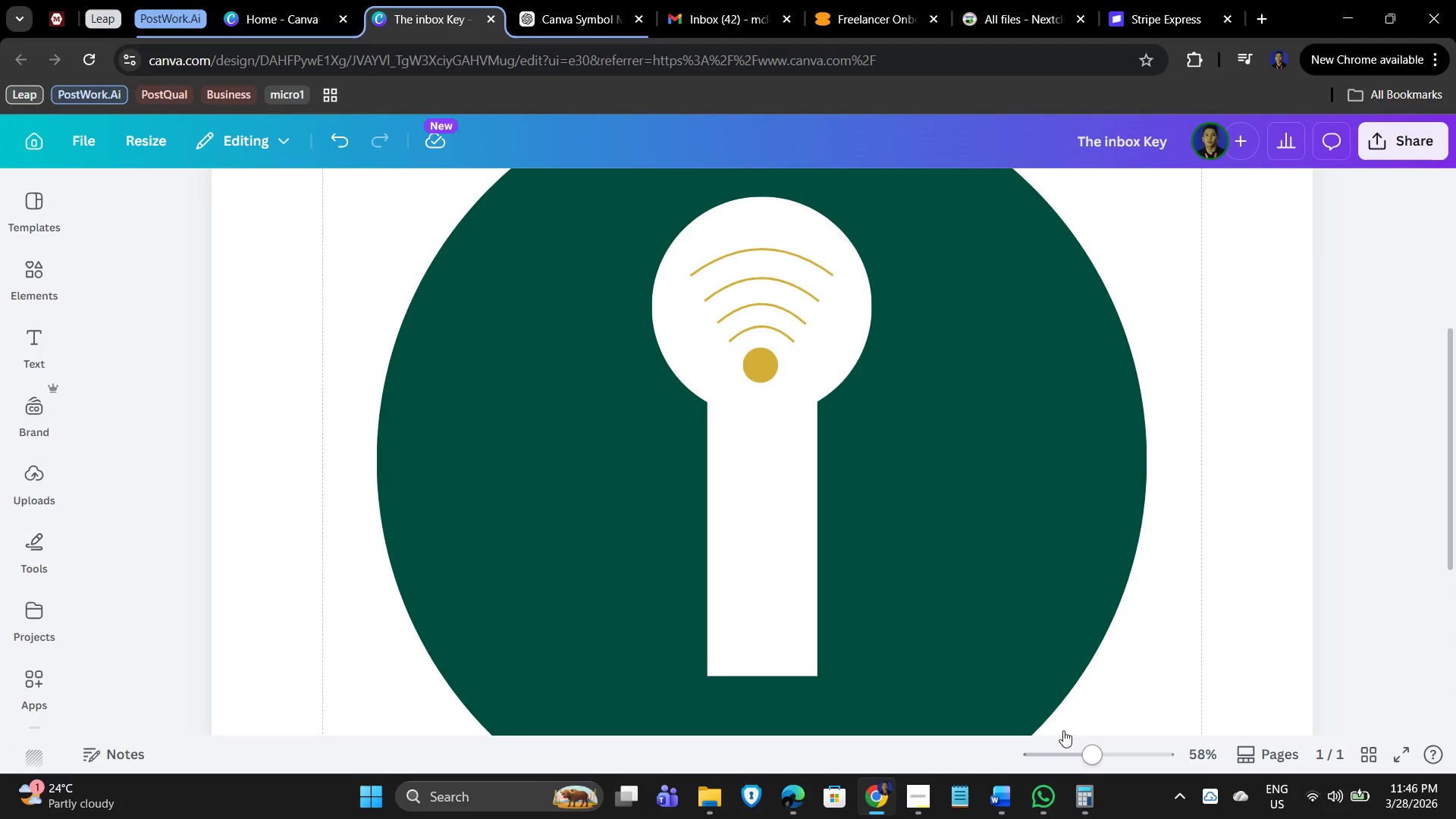 
scroll: coordinate [968, 649], scroll_direction: up, amount: 1.0
 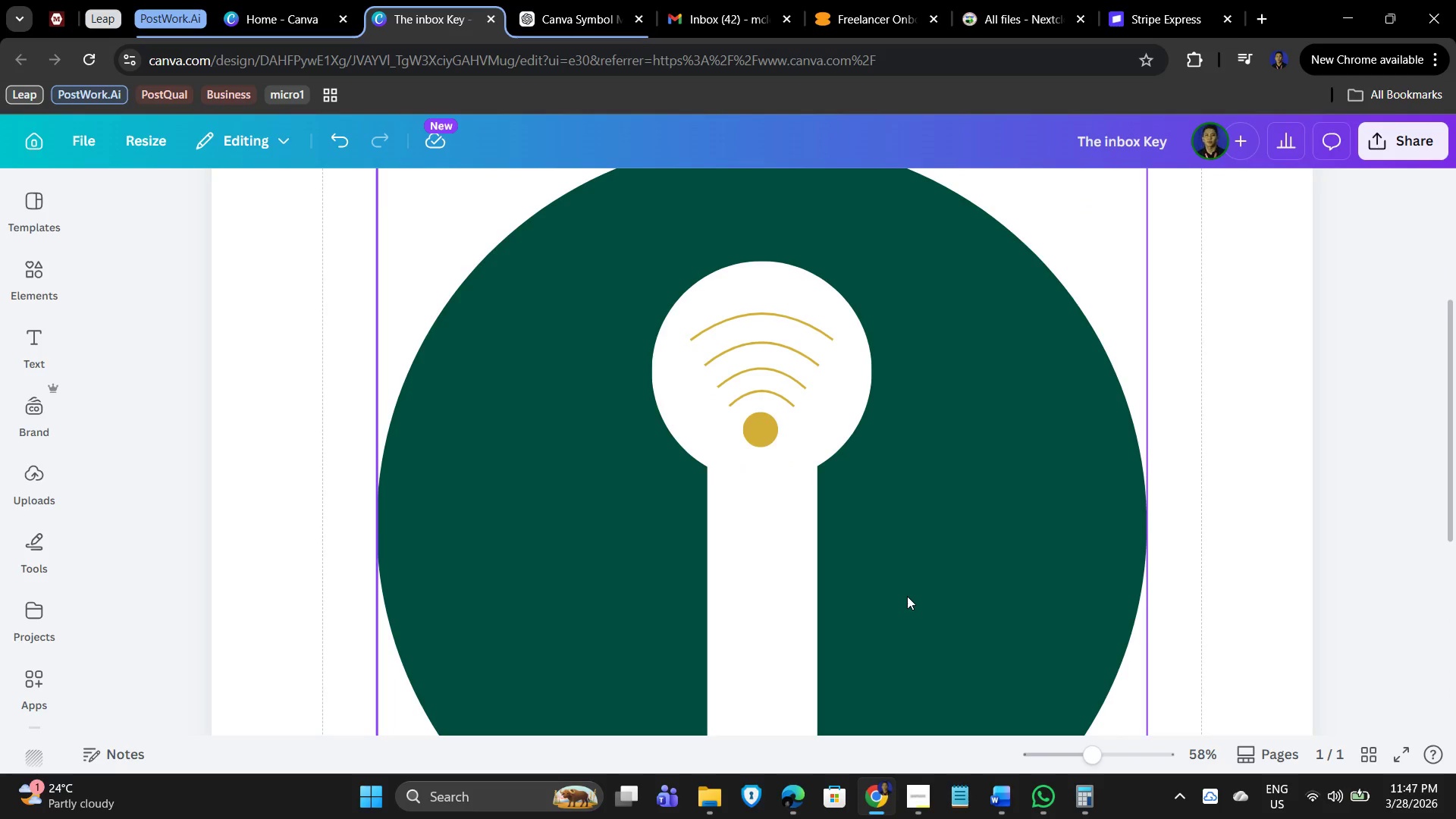 
wait(9.53)
 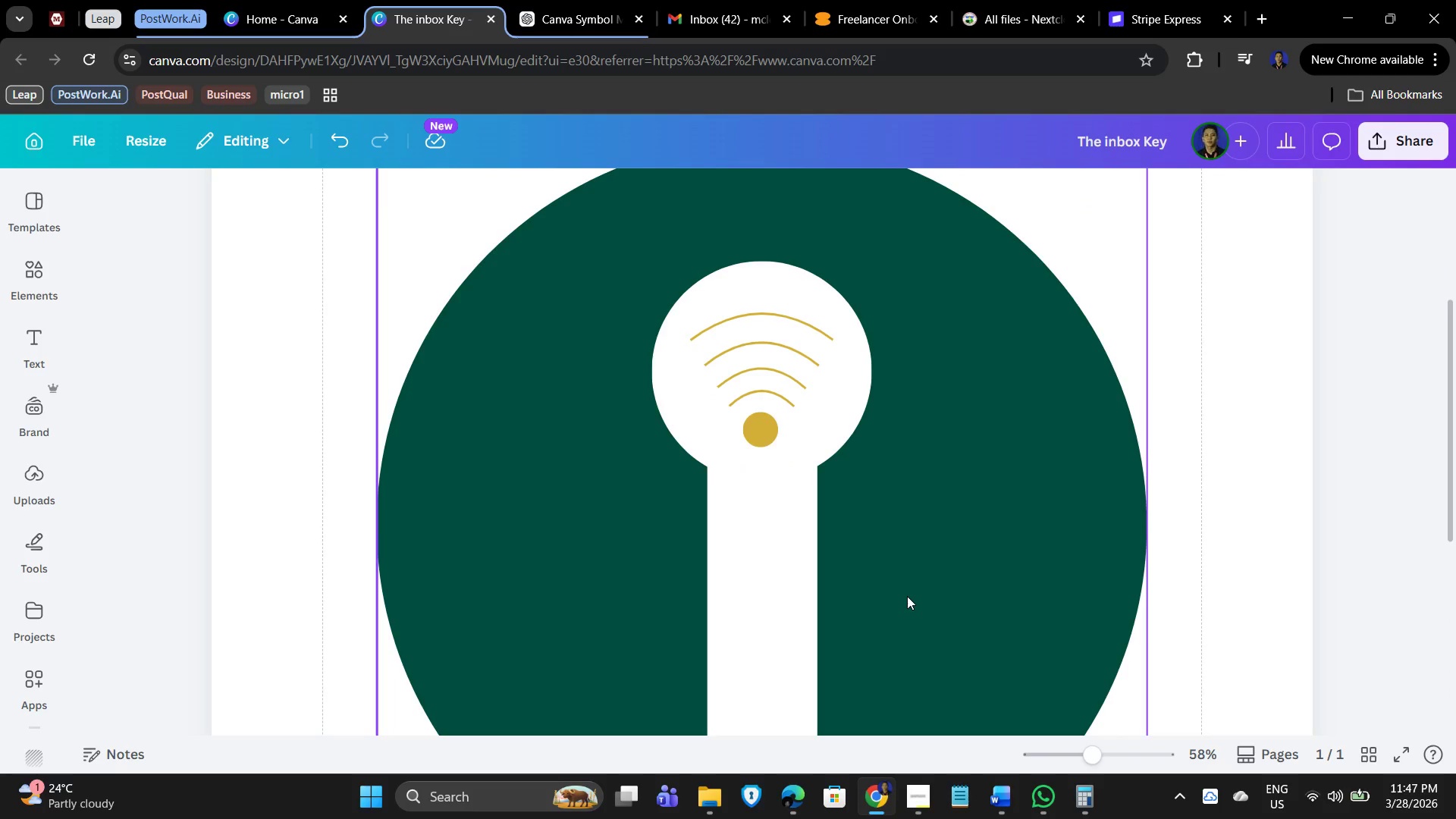 
scroll: coordinate [887, 598], scroll_direction: up, amount: 1.0
 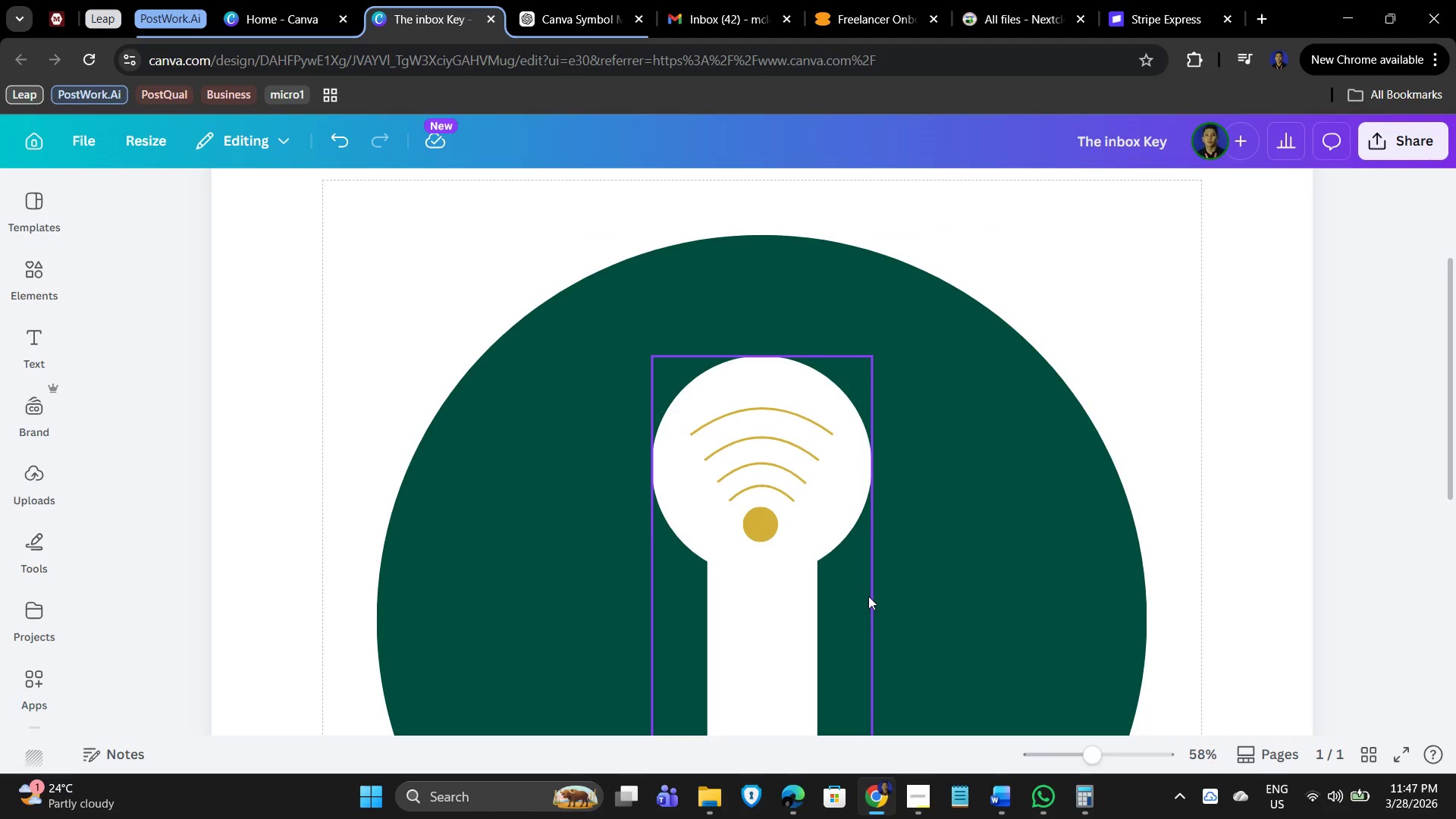 
left_click([1048, 752])
 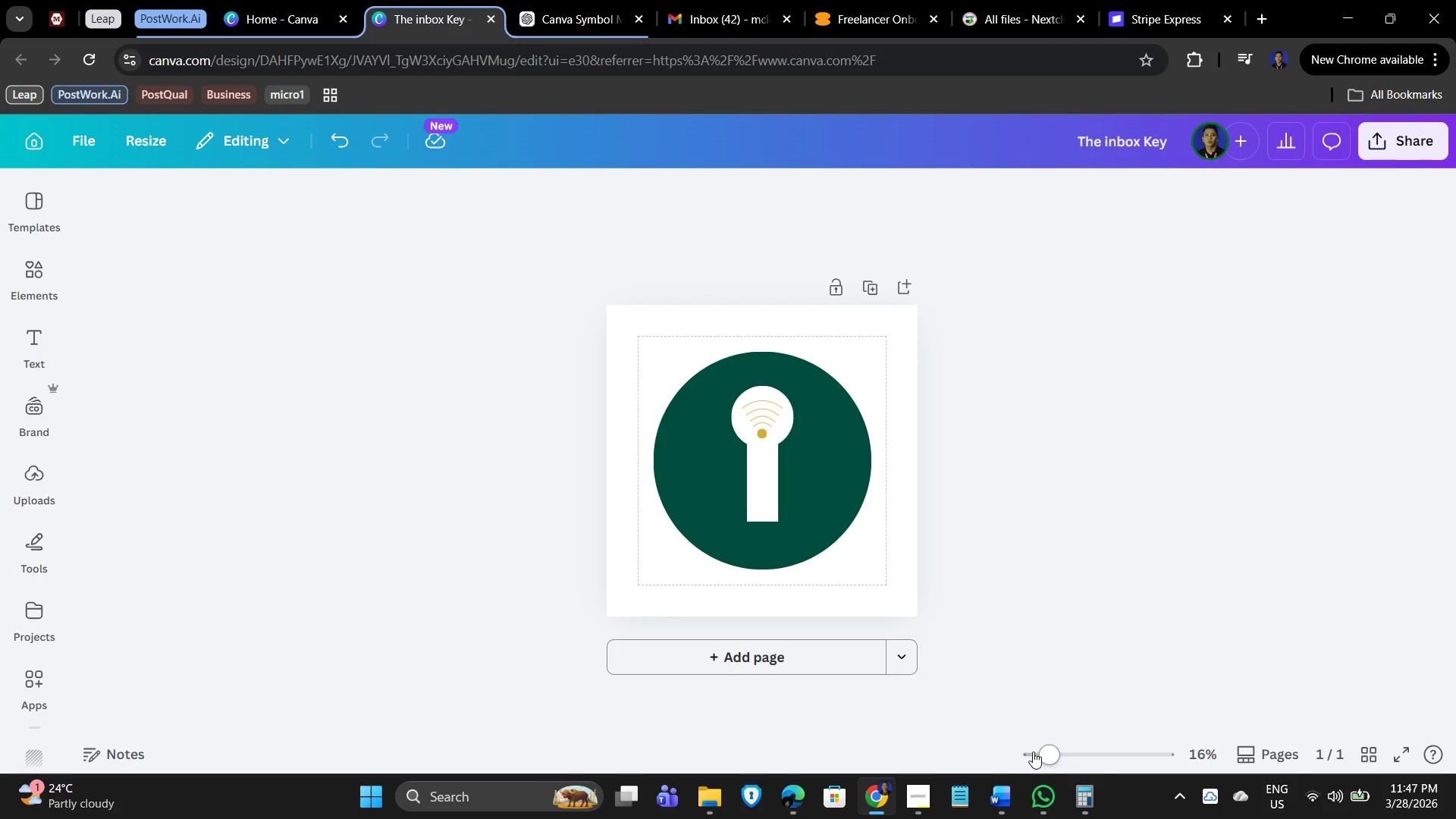 
left_click([1033, 751])
 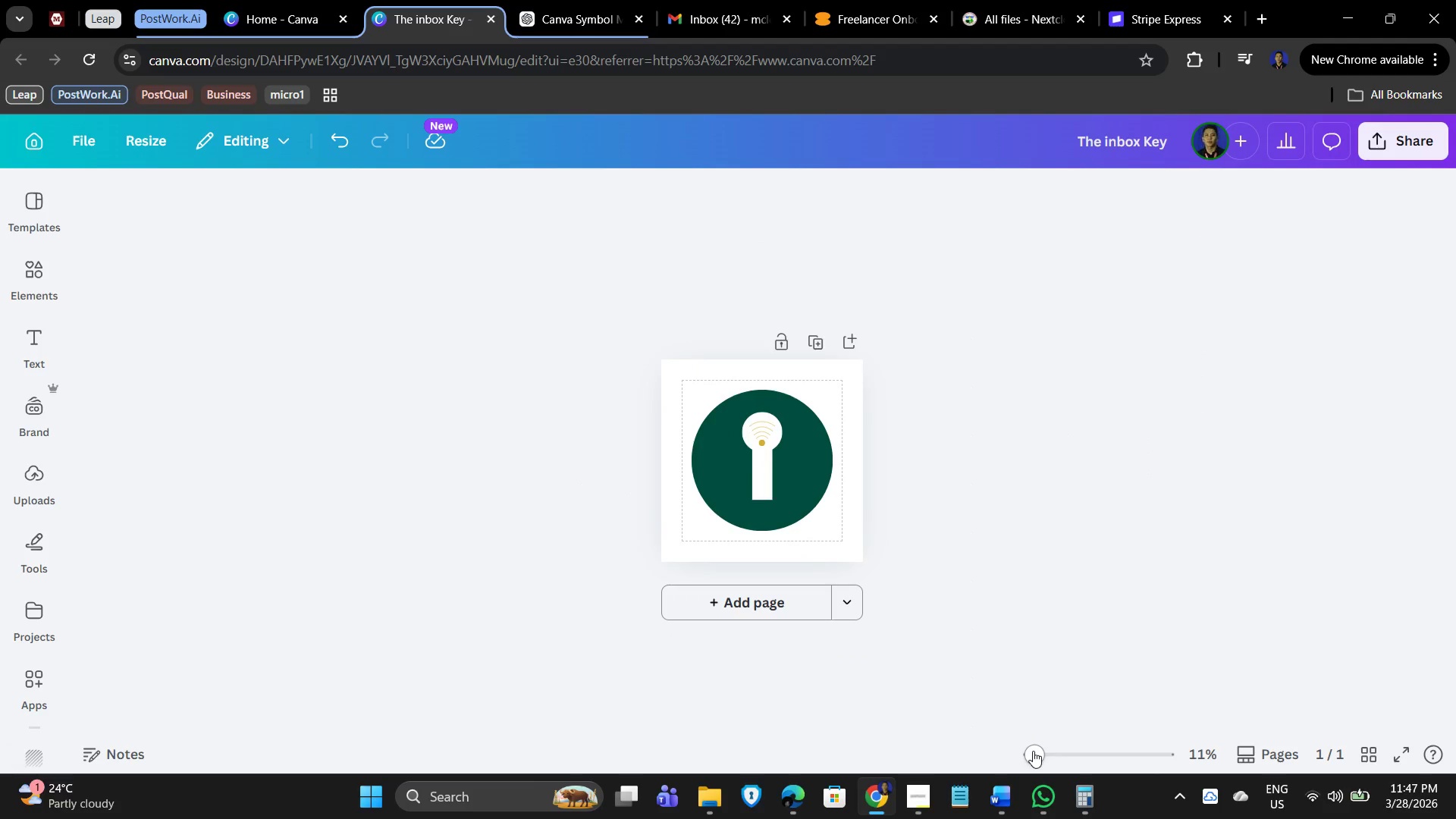 
left_click_drag(start_coordinate=[1033, 751], to_coordinate=[1029, 751])
 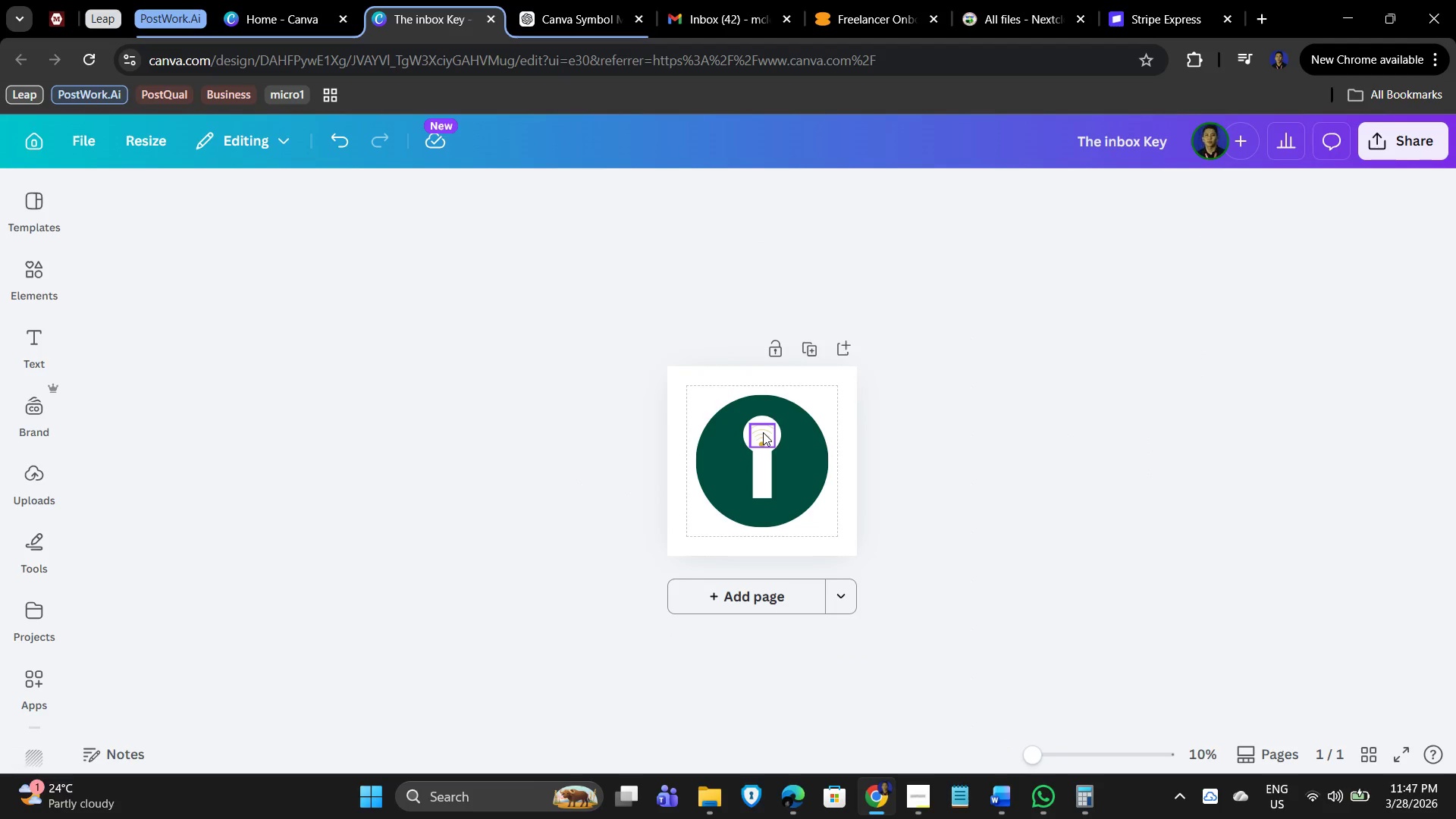 
wait(12.84)
 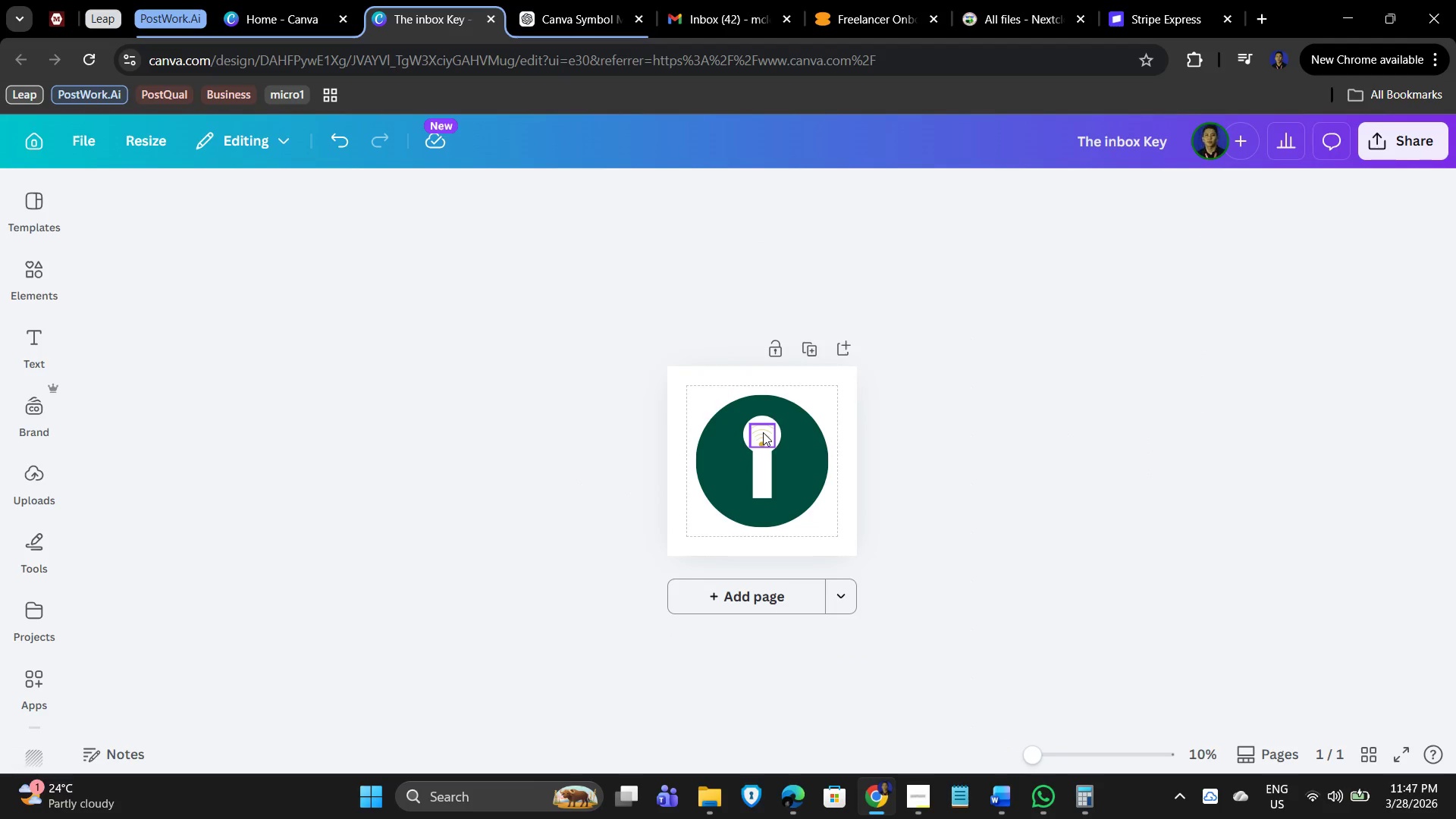 
left_click([1054, 751])
 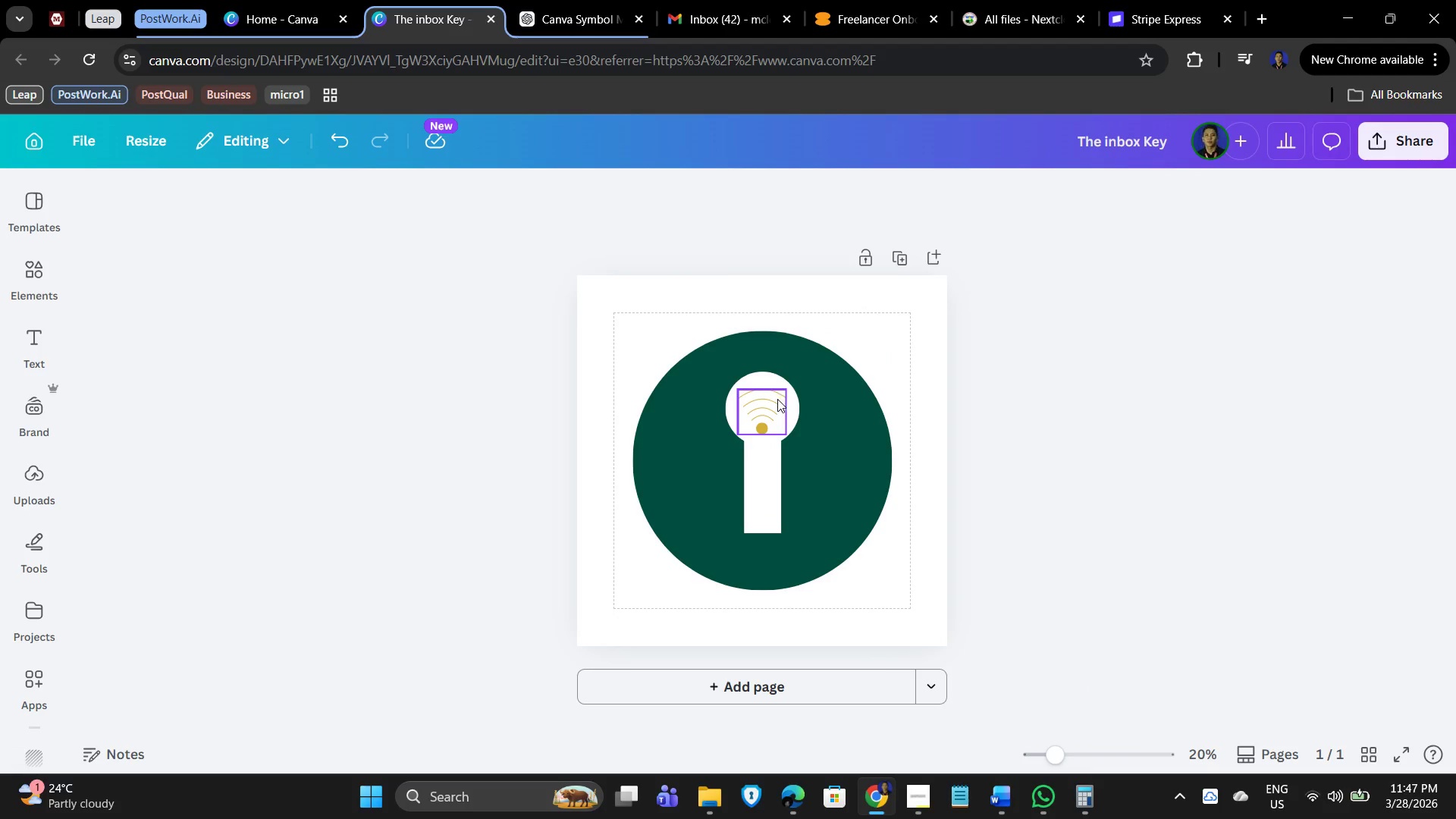 
left_click([777, 399])
 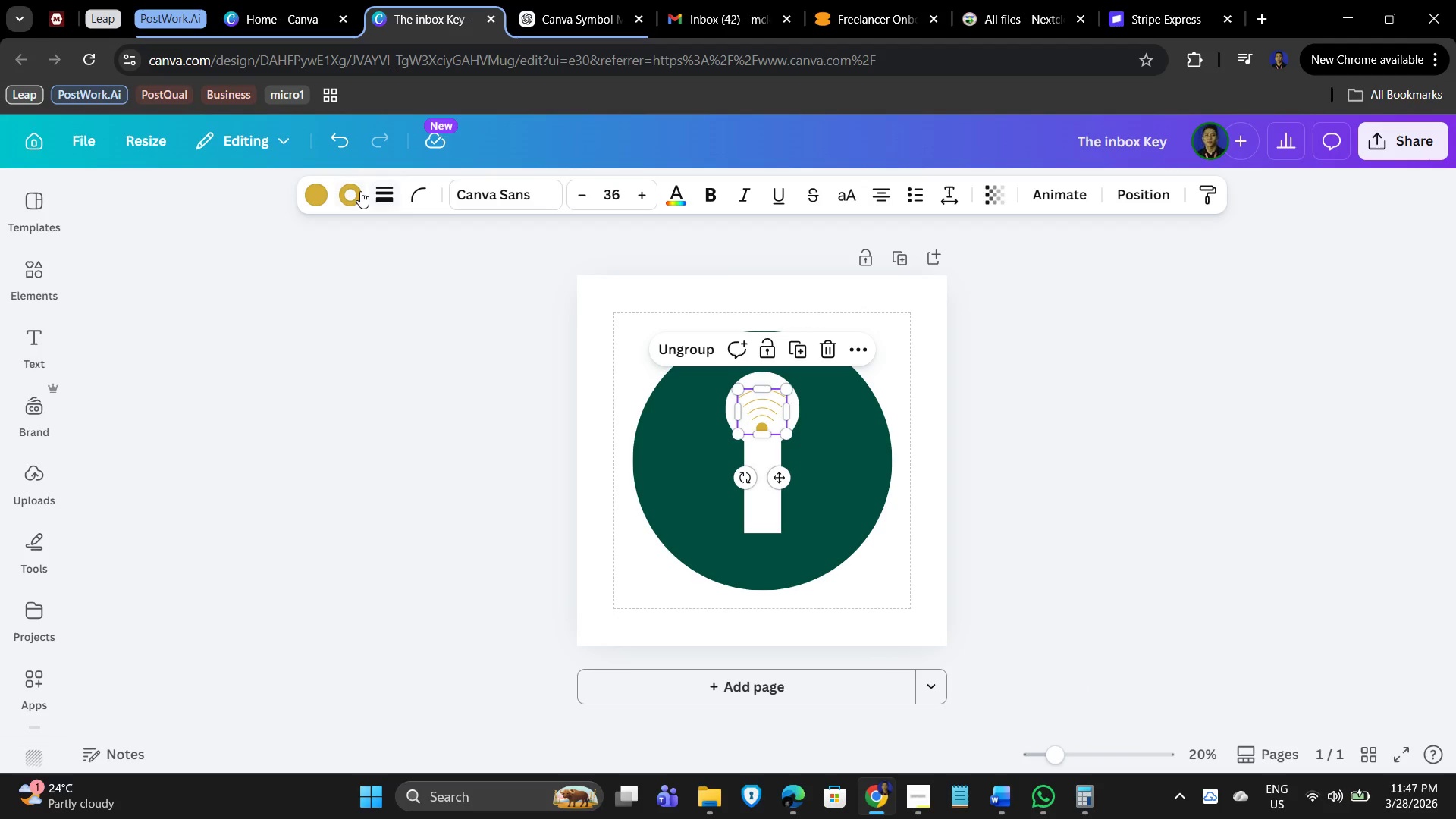 
left_click([375, 192])
 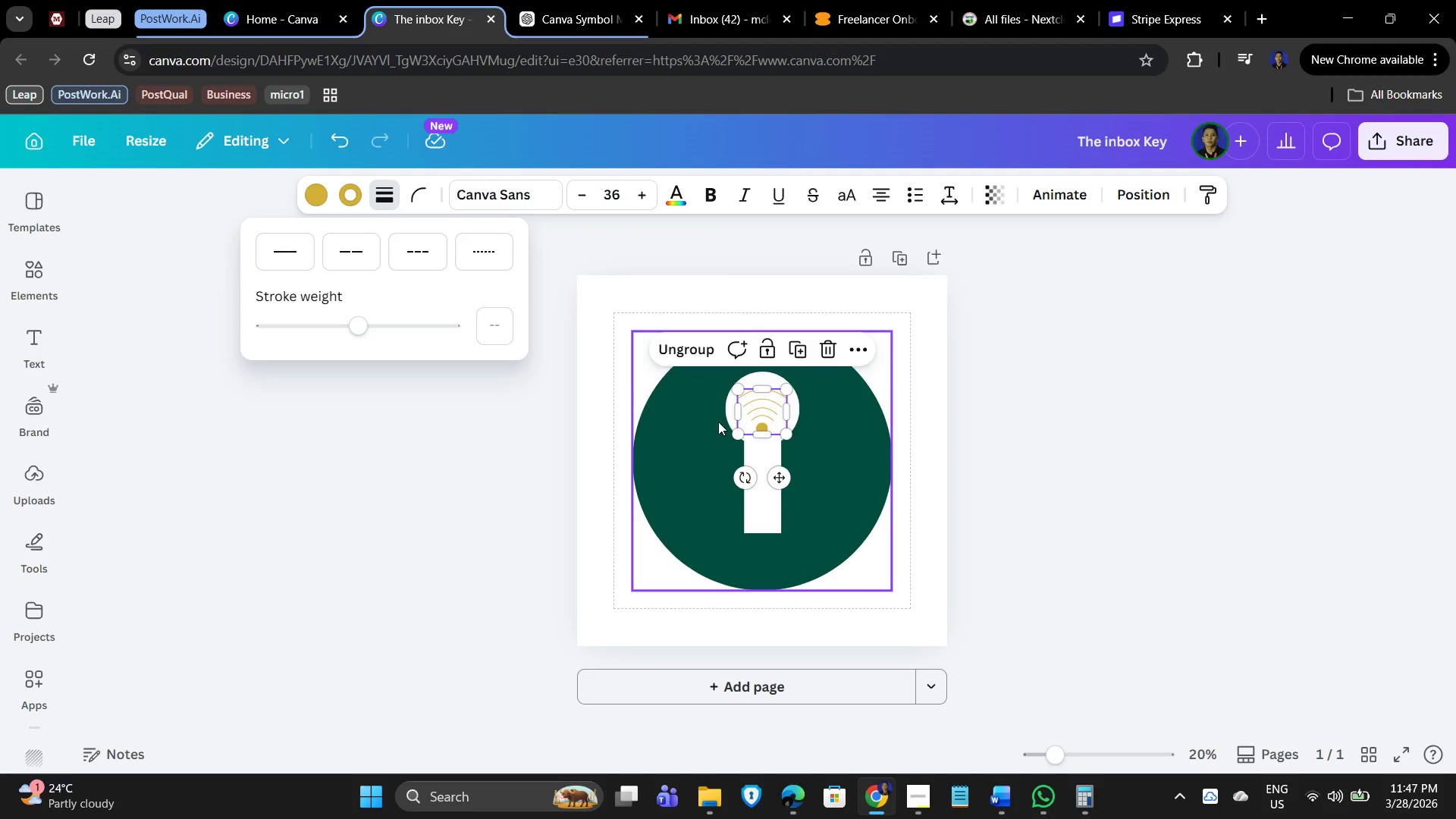 
left_click([1037, 488])
 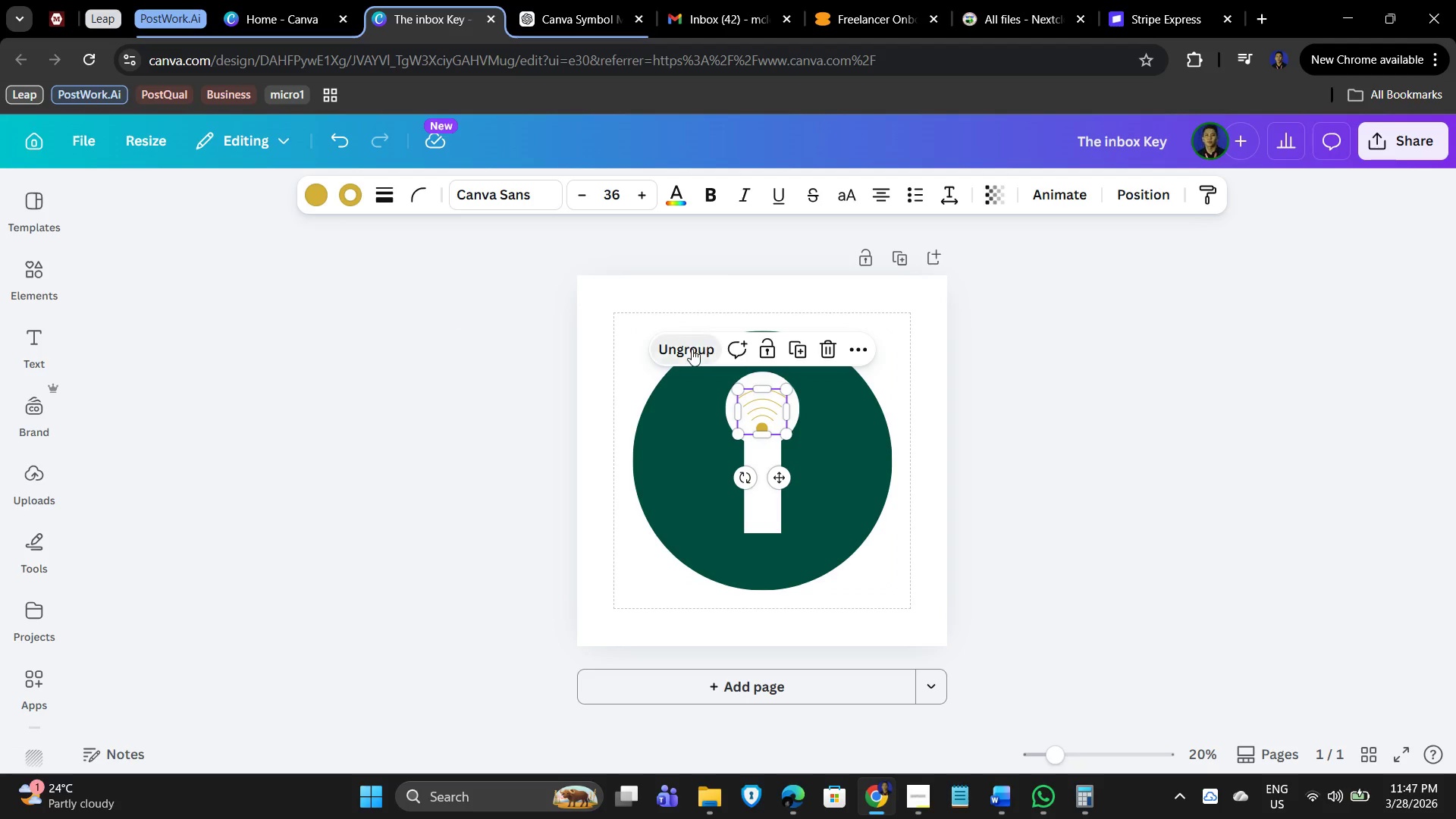 
double_click([1119, 439])
 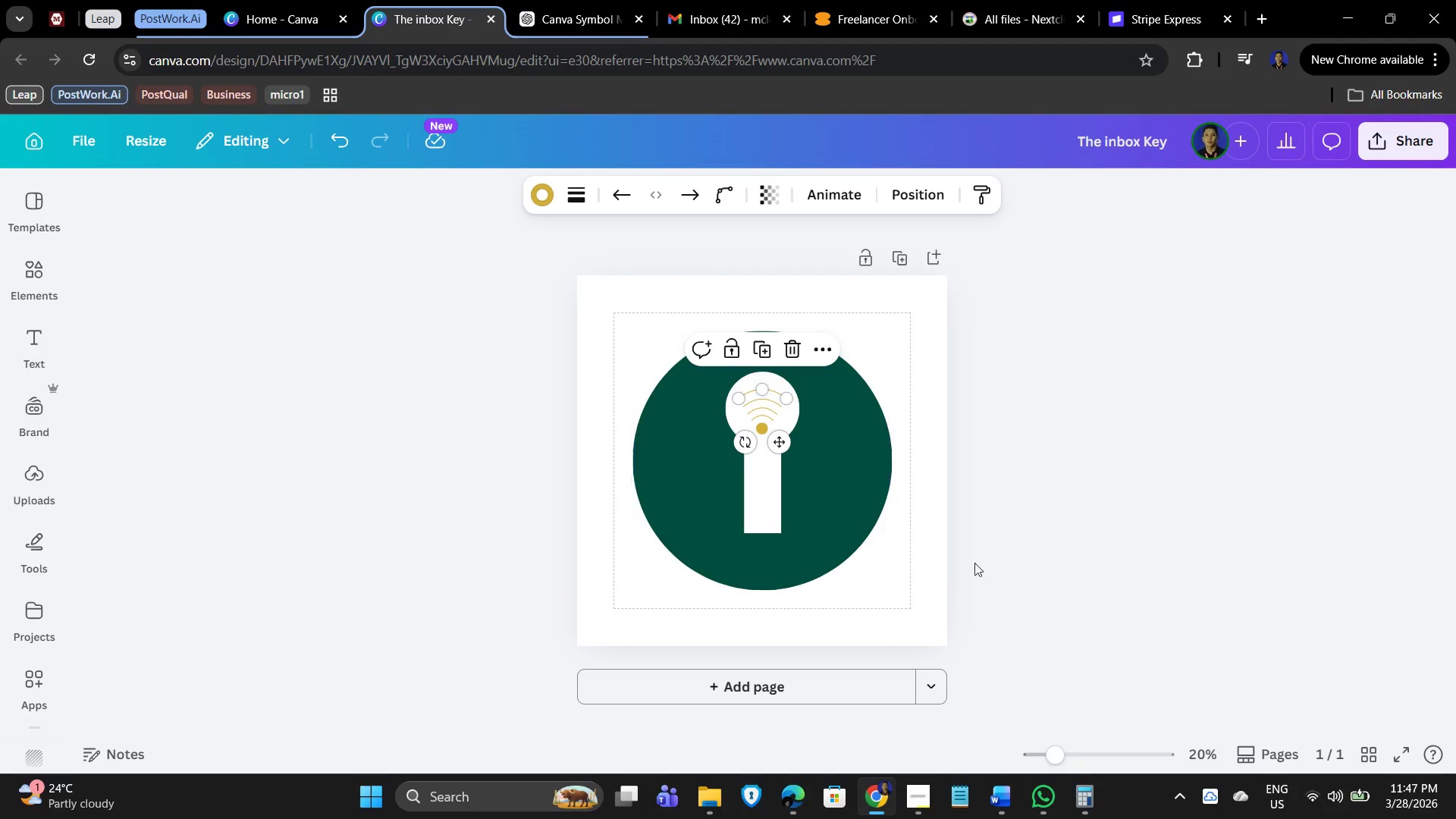 
wait(5.02)
 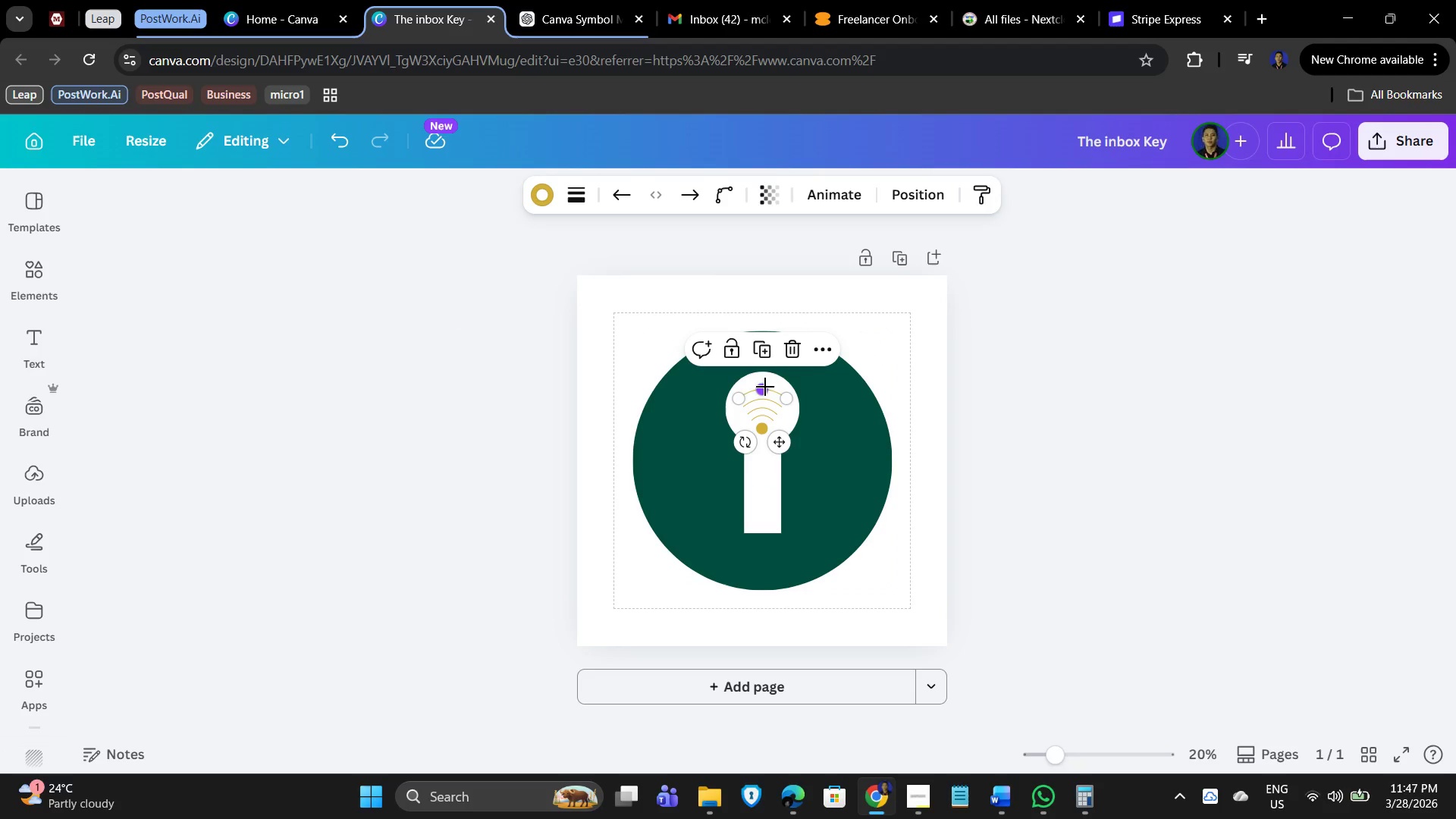 
left_click([1139, 602])
 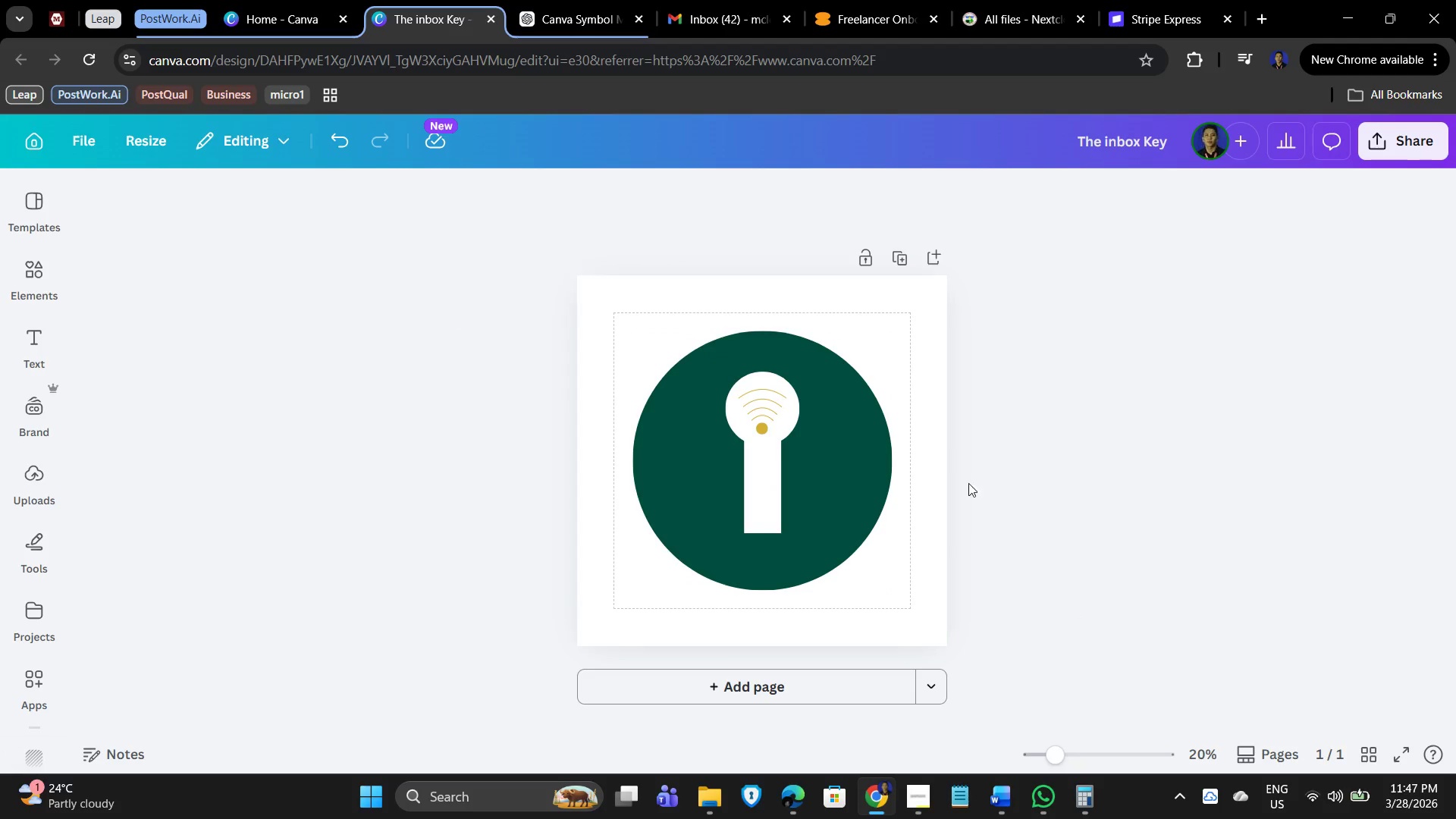 
hold_key(key=ControlLeft, duration=1.25)
 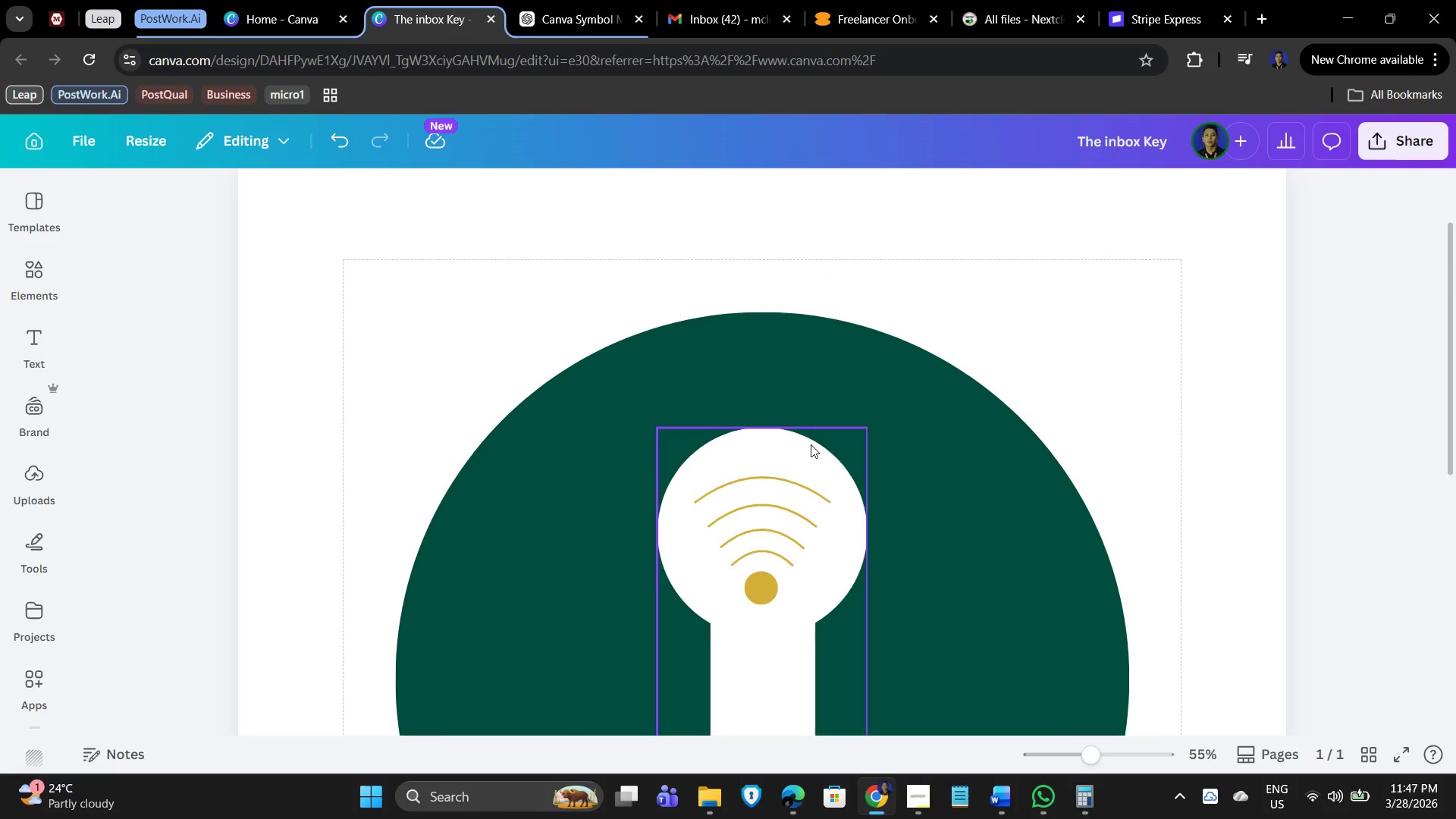 
scroll: coordinate [925, 480], scroll_direction: up, amount: 11.0
 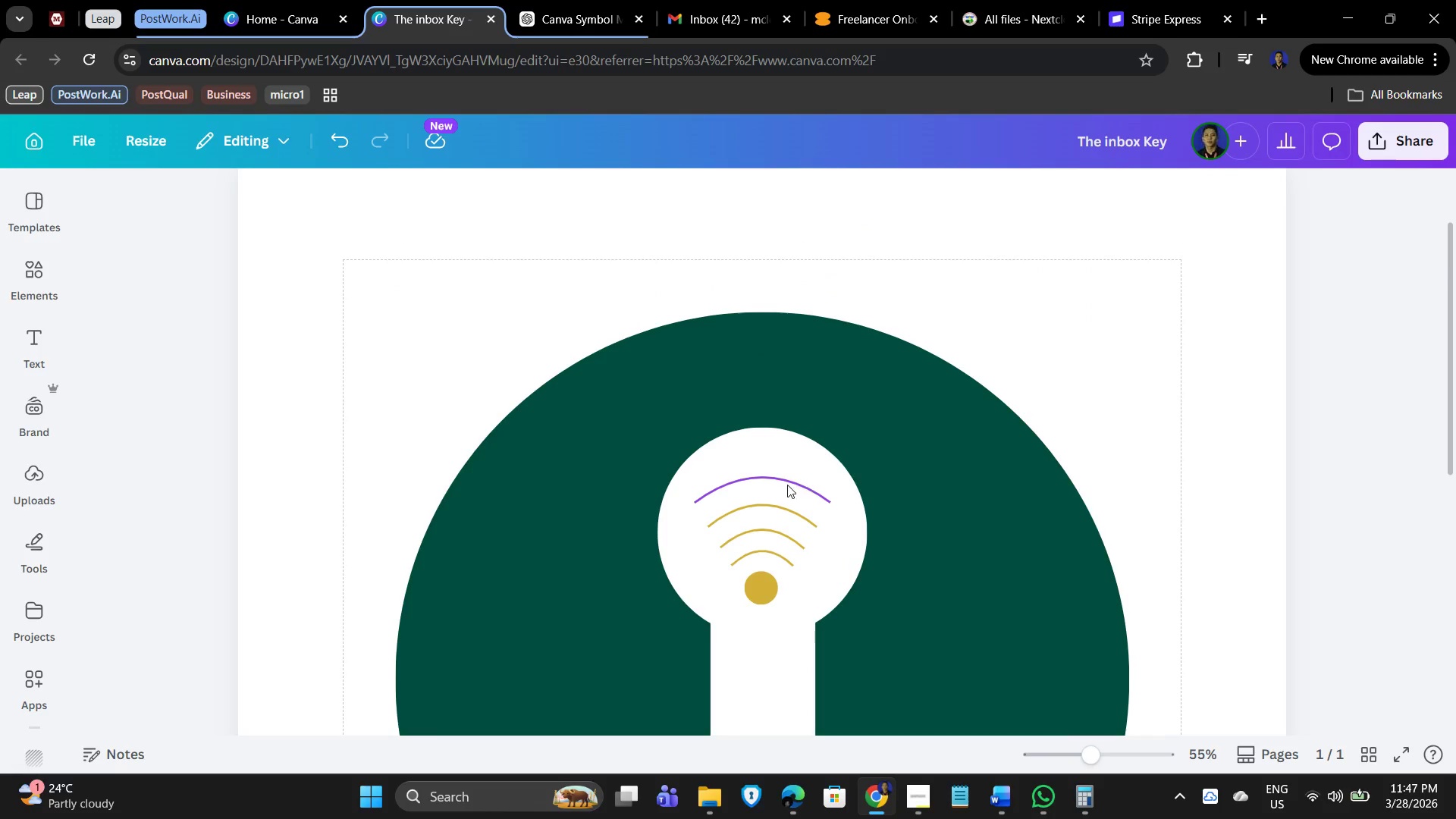 
left_click([787, 485])
 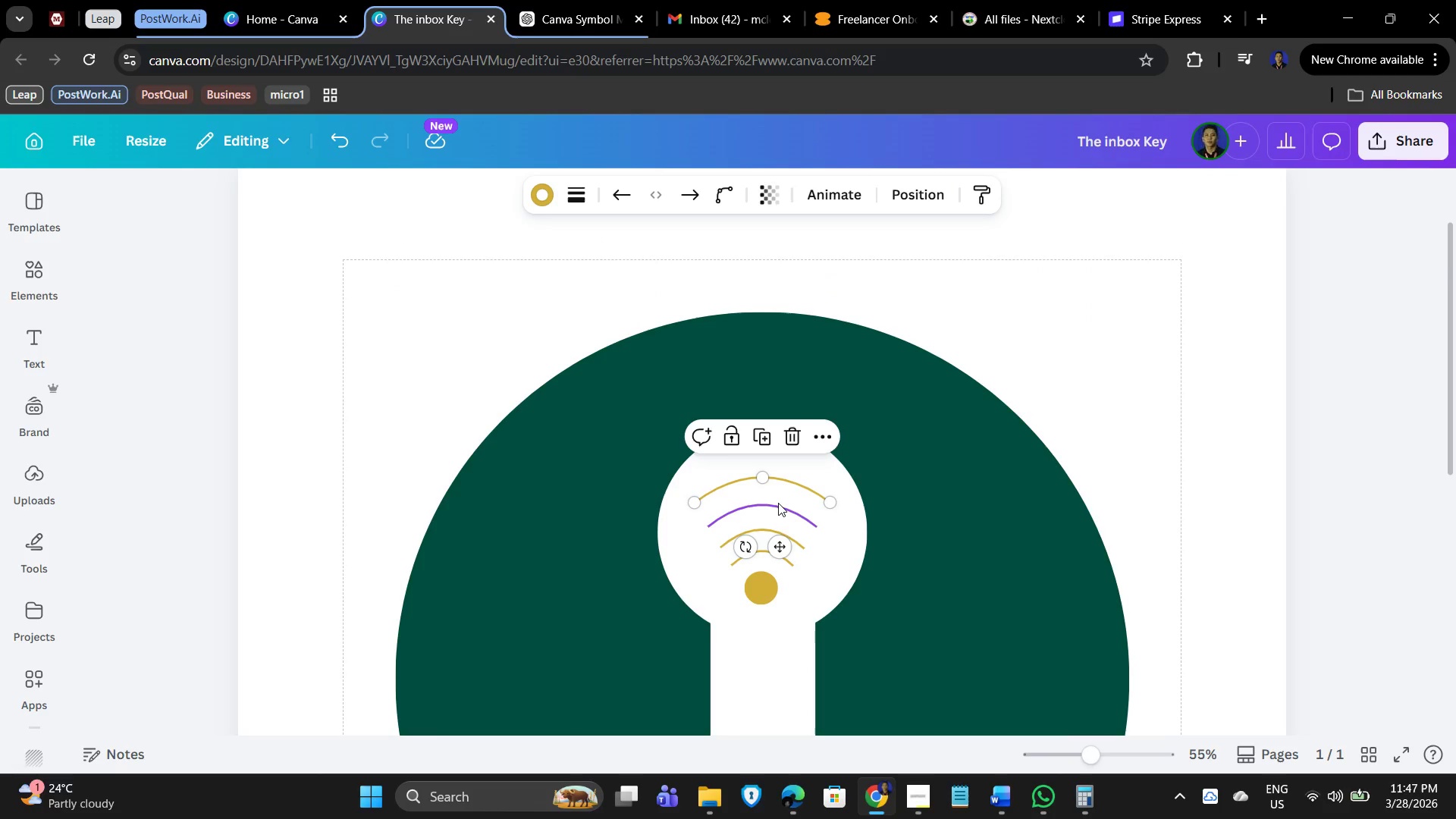 
hold_key(key=ShiftLeft, duration=1.5)
left_click([778, 503])
 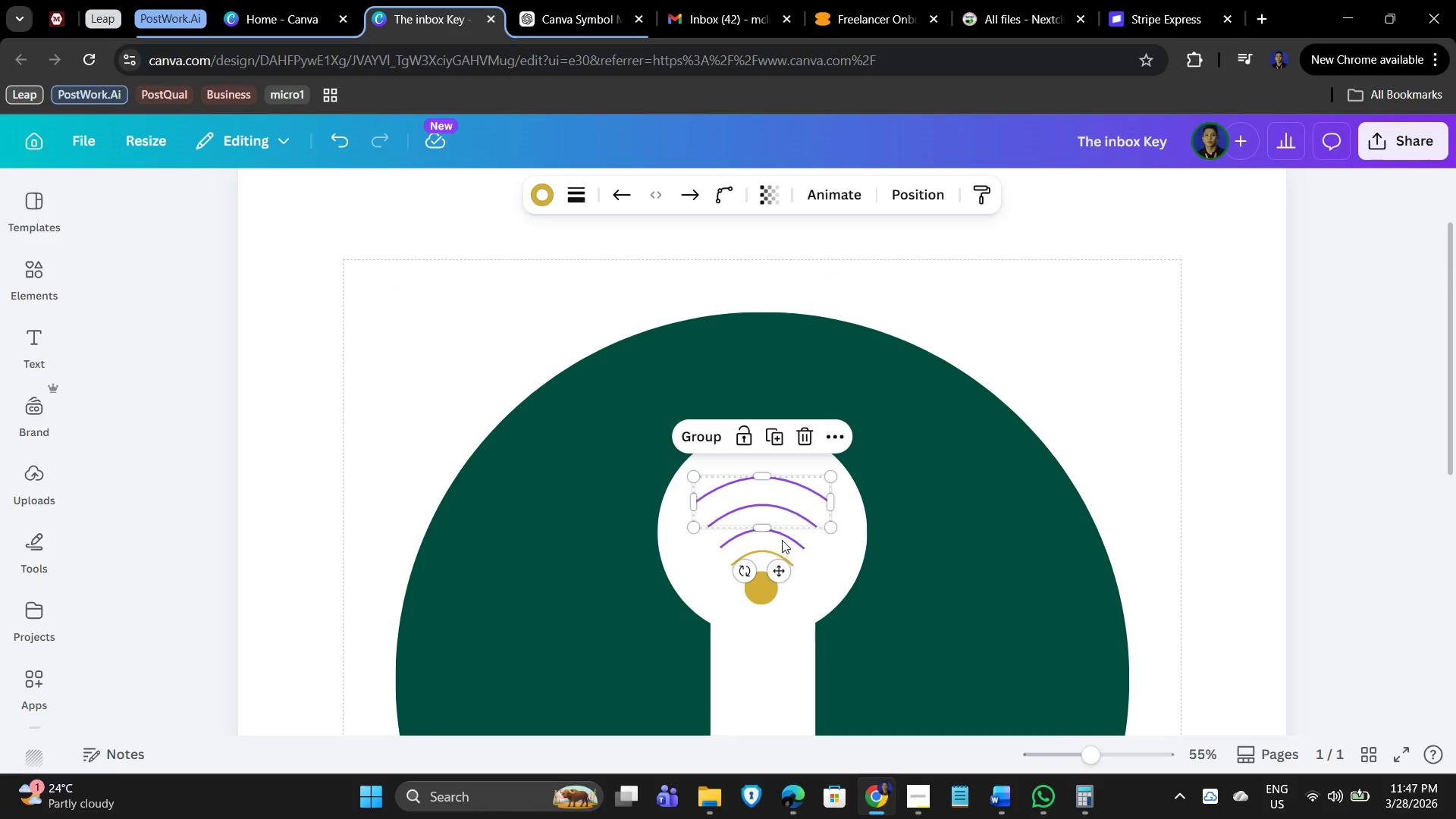 
left_click([783, 539])
 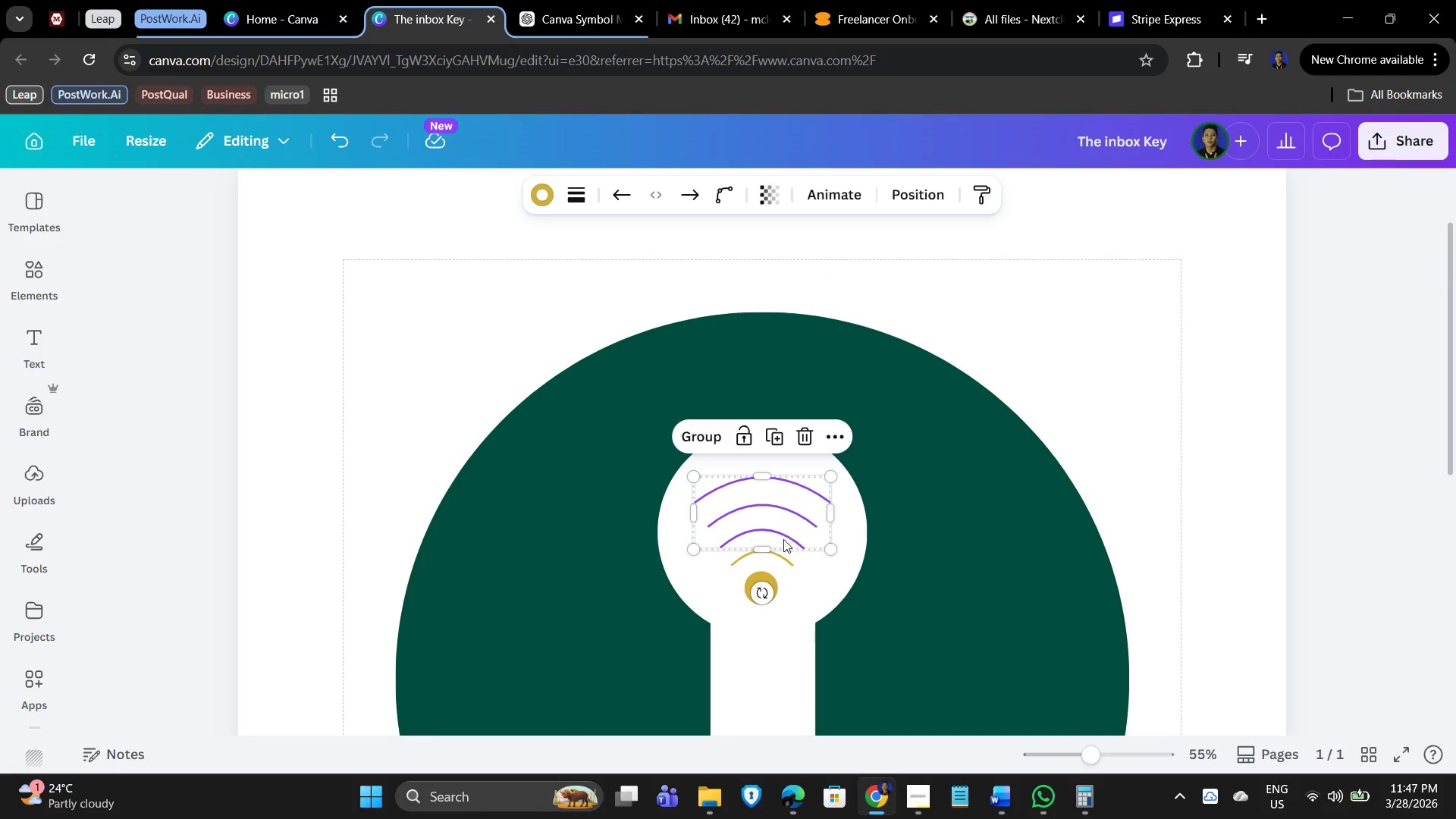 
hold_key(key=ShiftLeft, duration=1.17)
left_click([785, 563])
 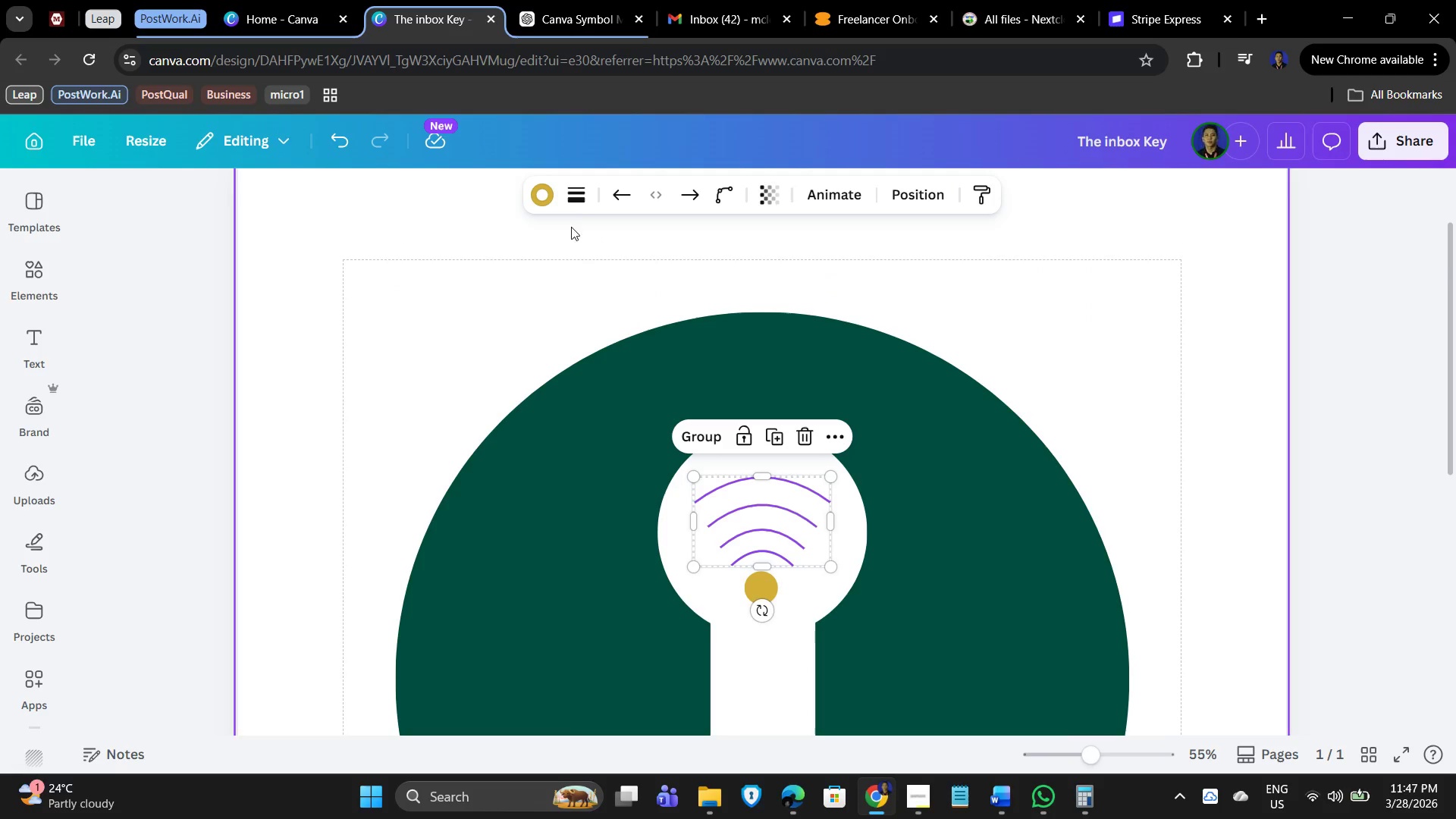 
left_click([579, 188])
 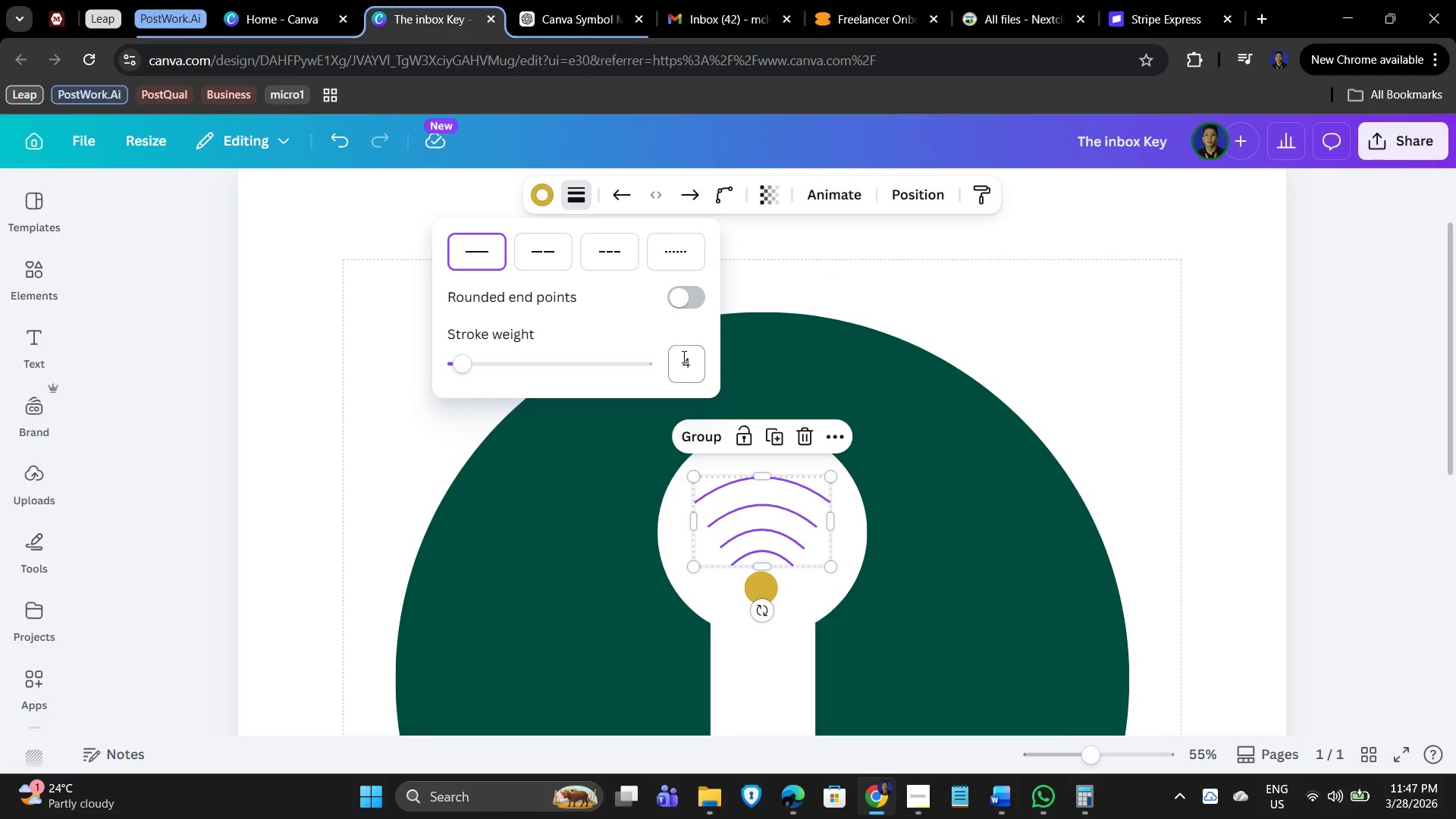 
left_click([683, 361])
 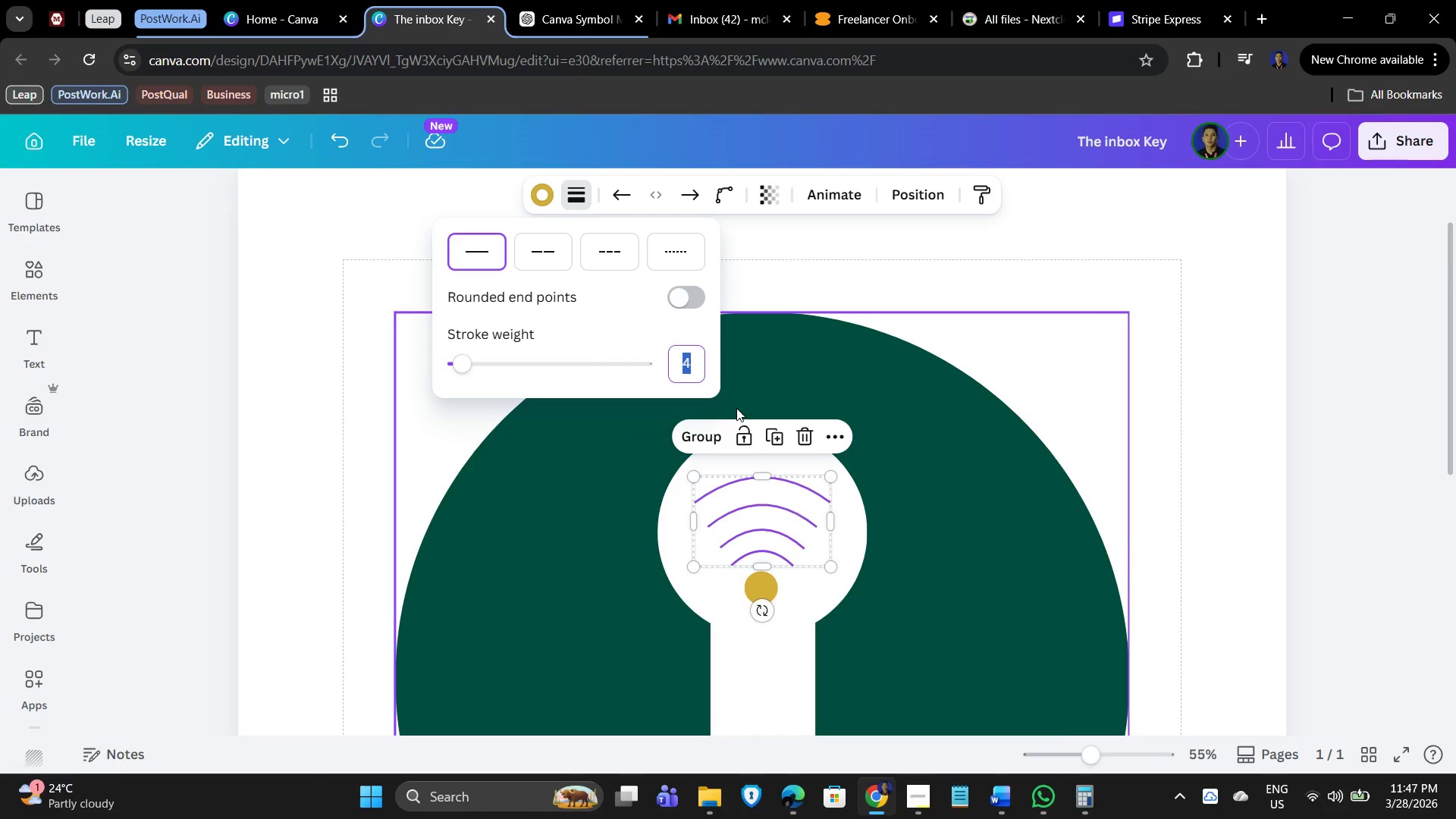 
key(Numpad5)
 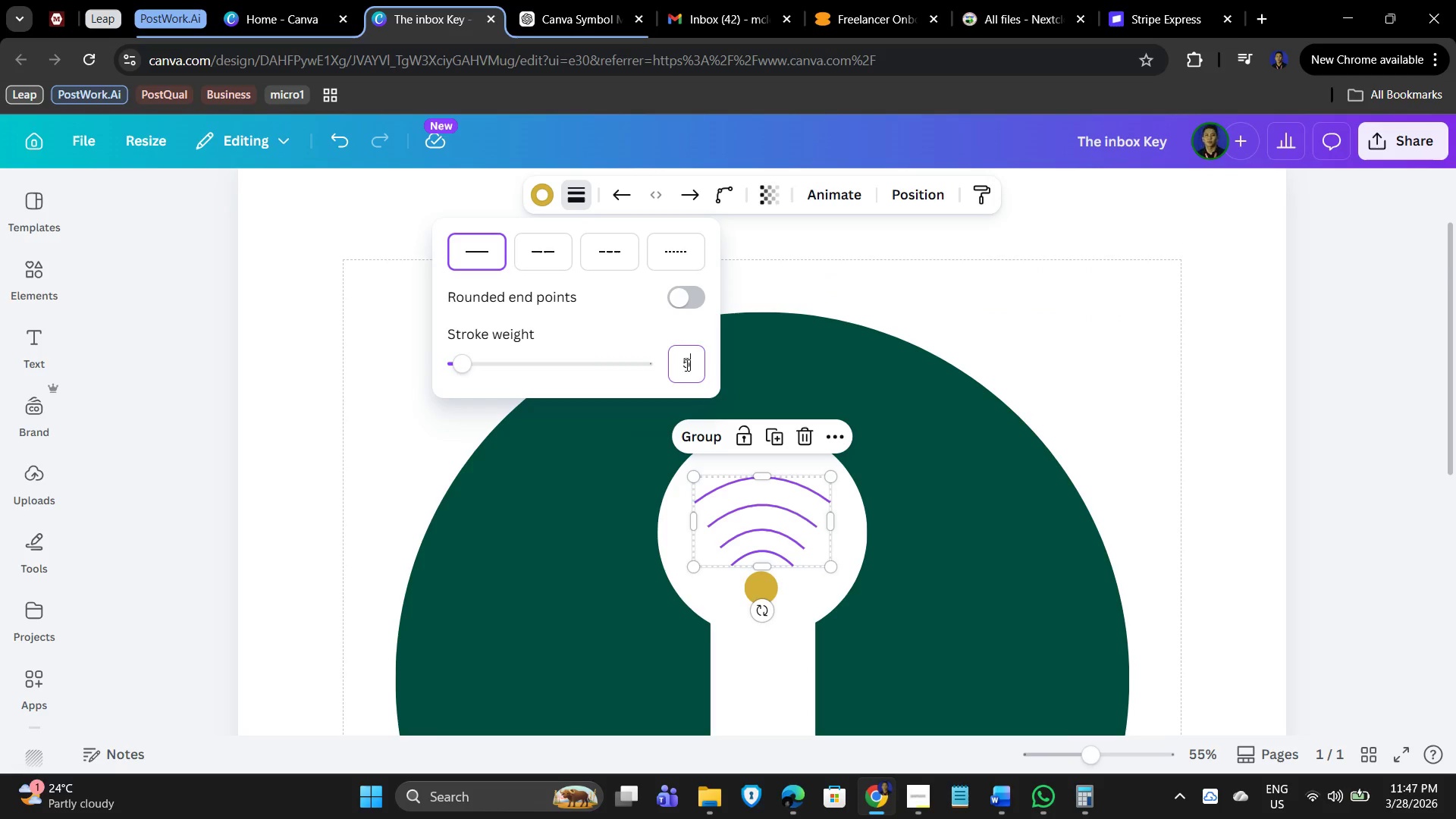 
key(Backspace)
 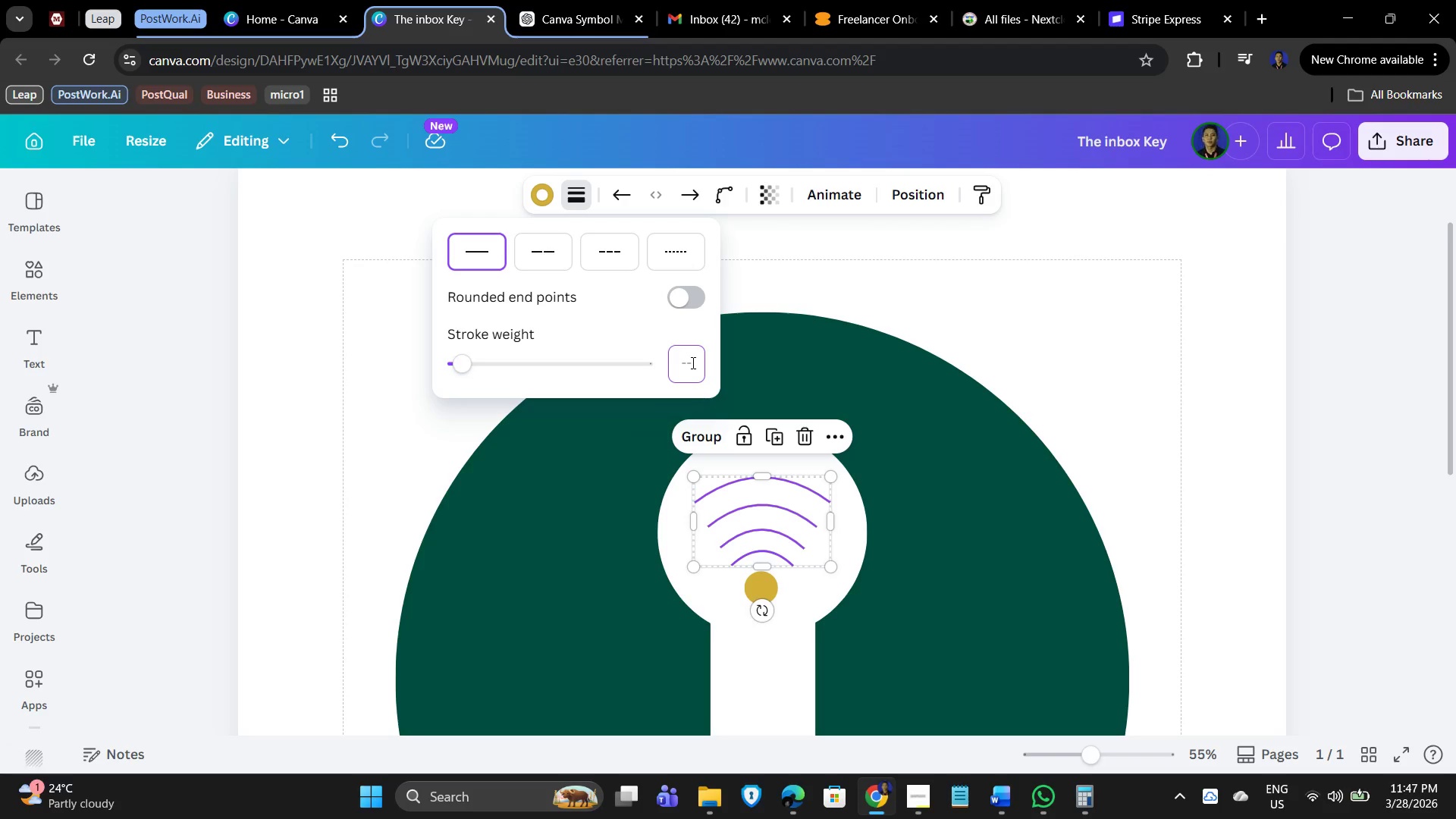 
key(Numpad8)
 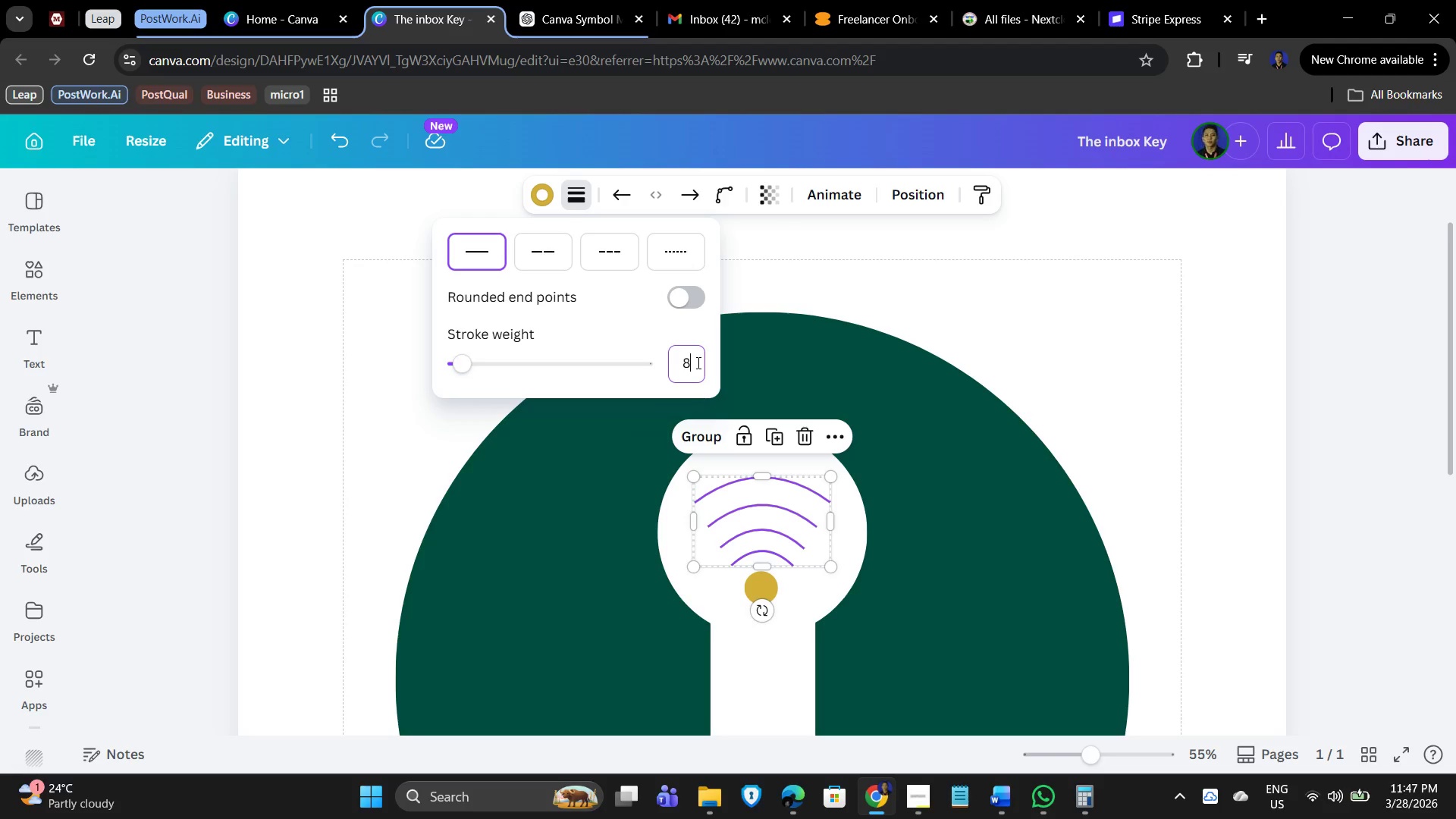 
key(NumpadEnter)
 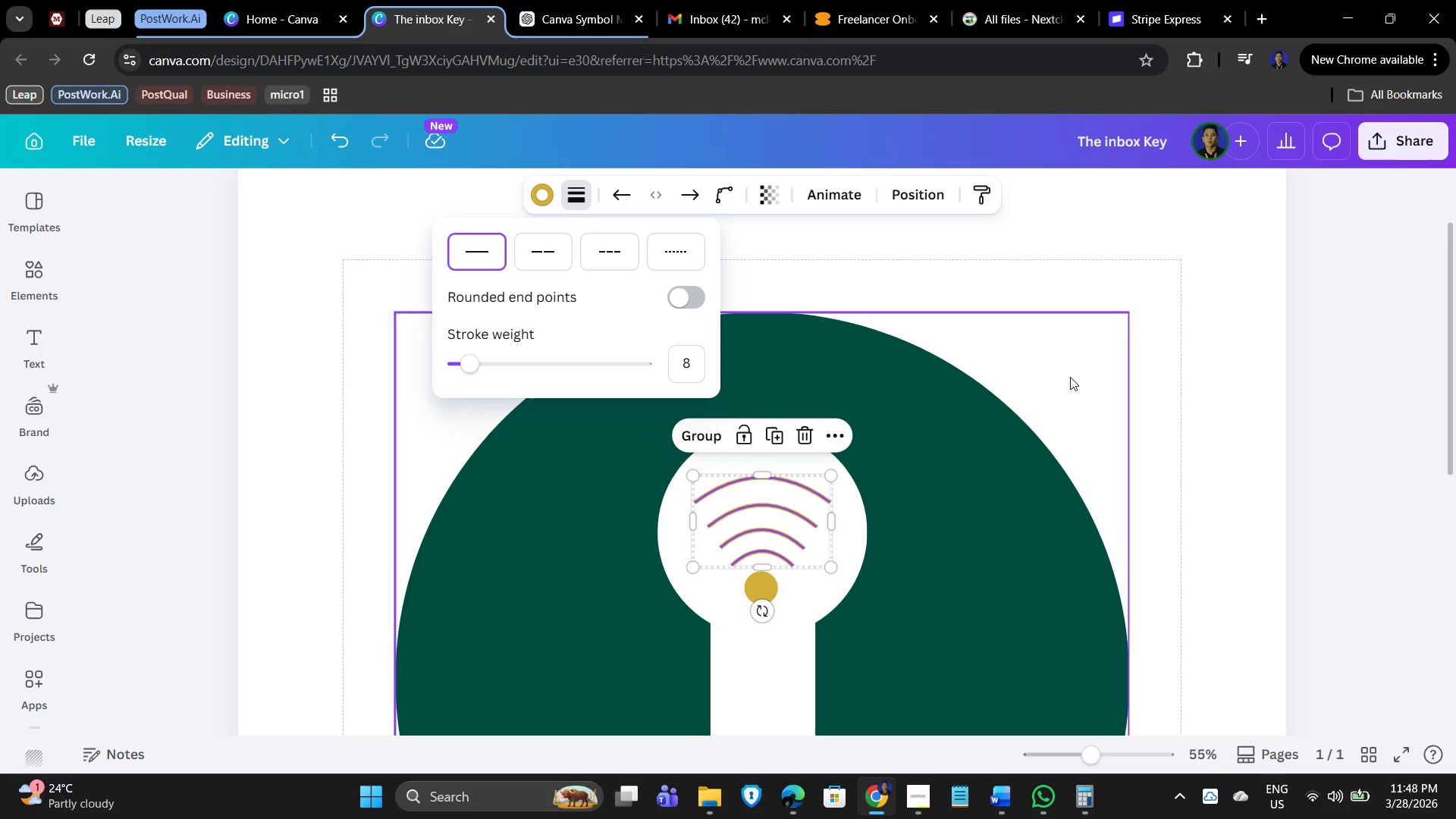 
left_click([1227, 375])
 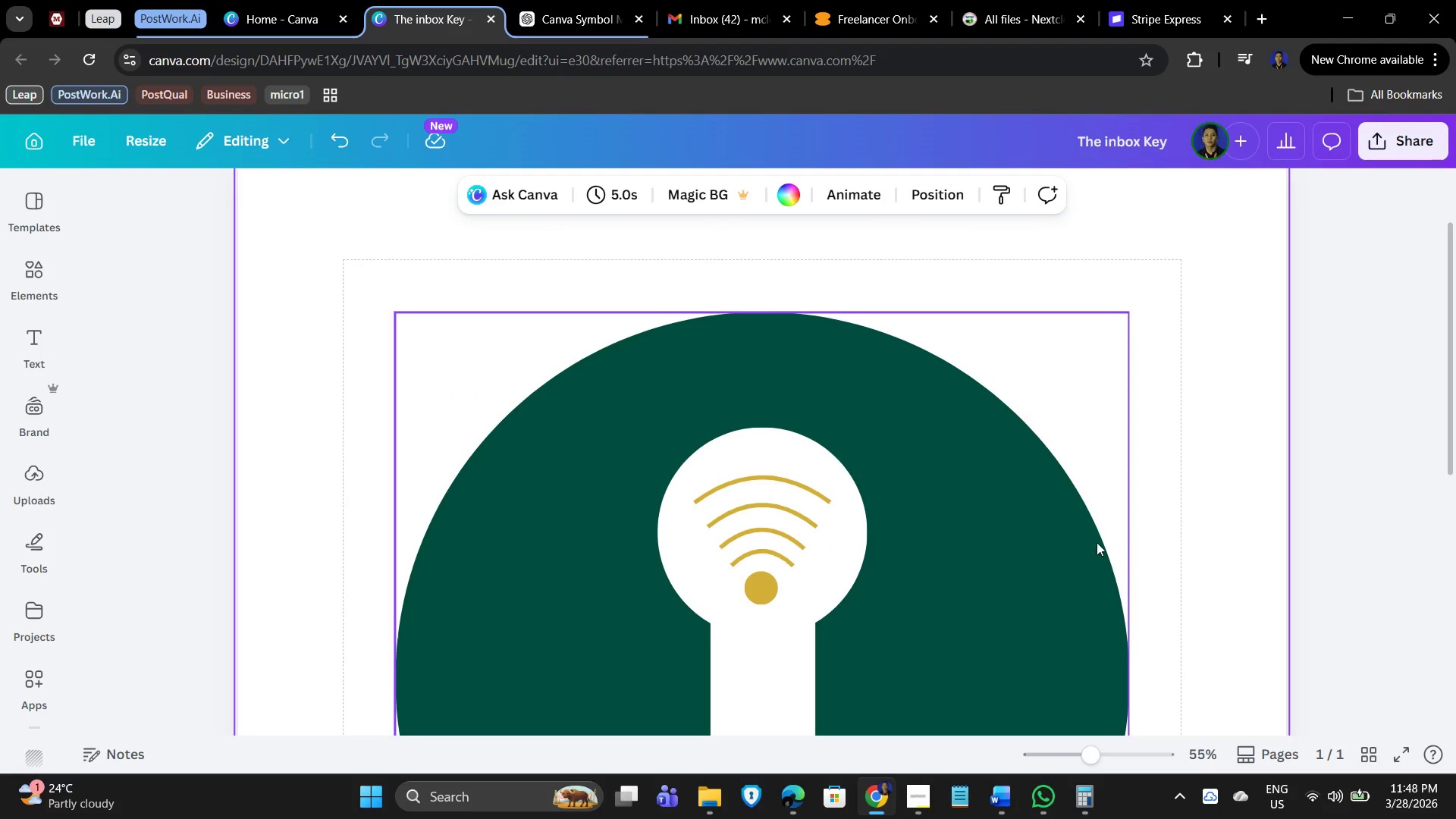 
scroll: coordinate [1185, 571], scroll_direction: down, amount: 2.0
 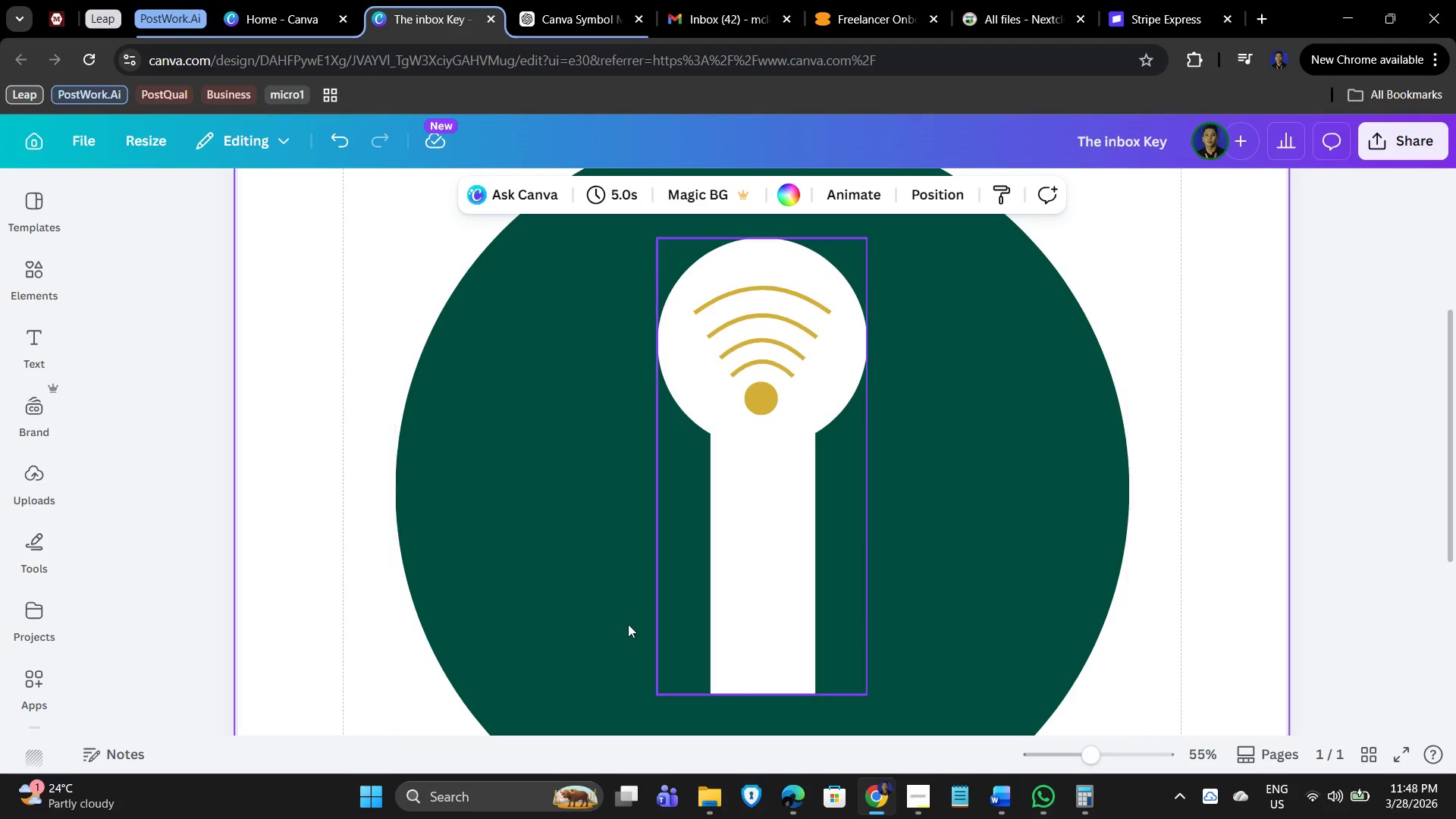 
wait(7.37)
 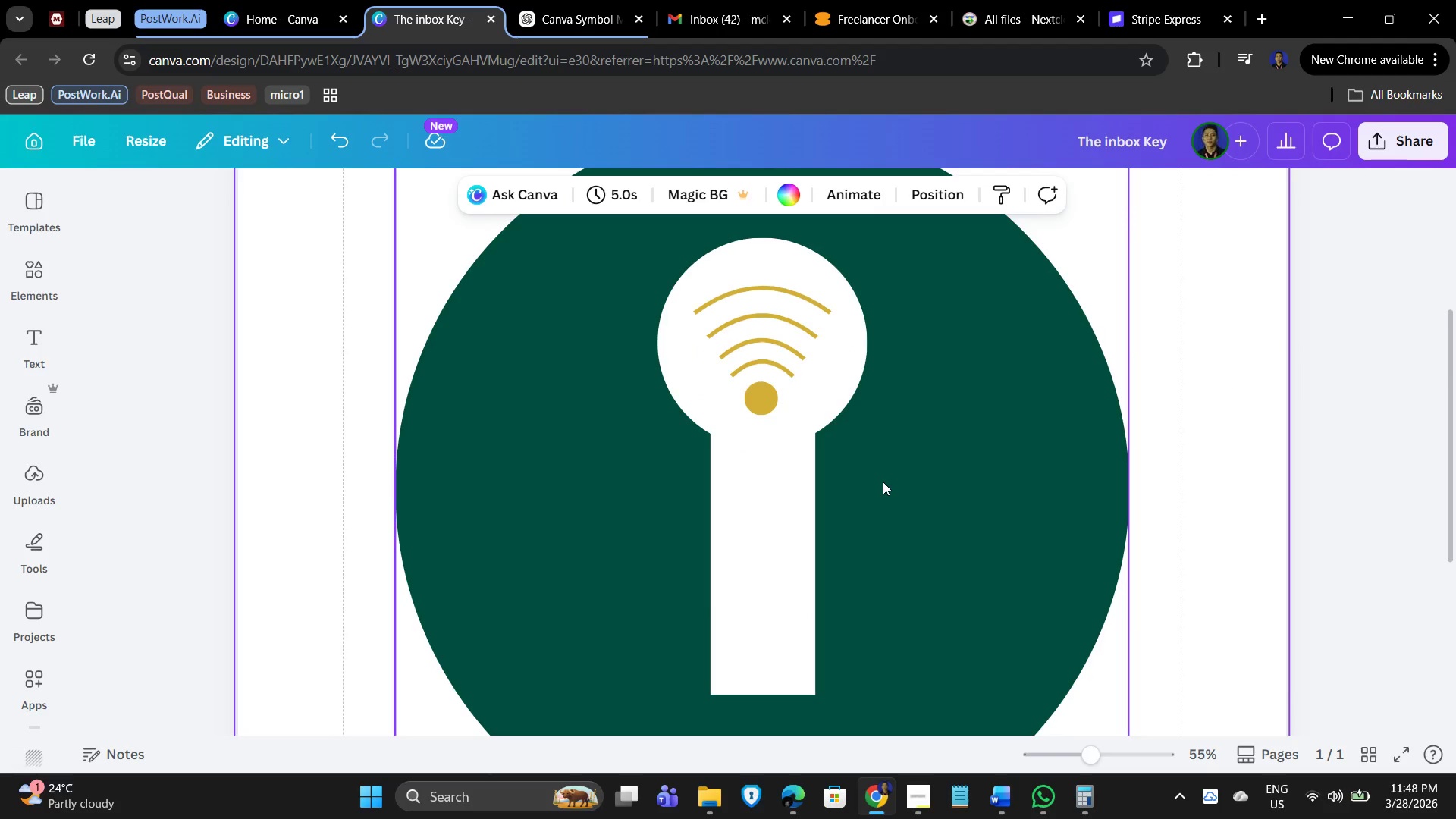 
scroll: coordinate [1141, 511], scroll_direction: down, amount: 2.0
 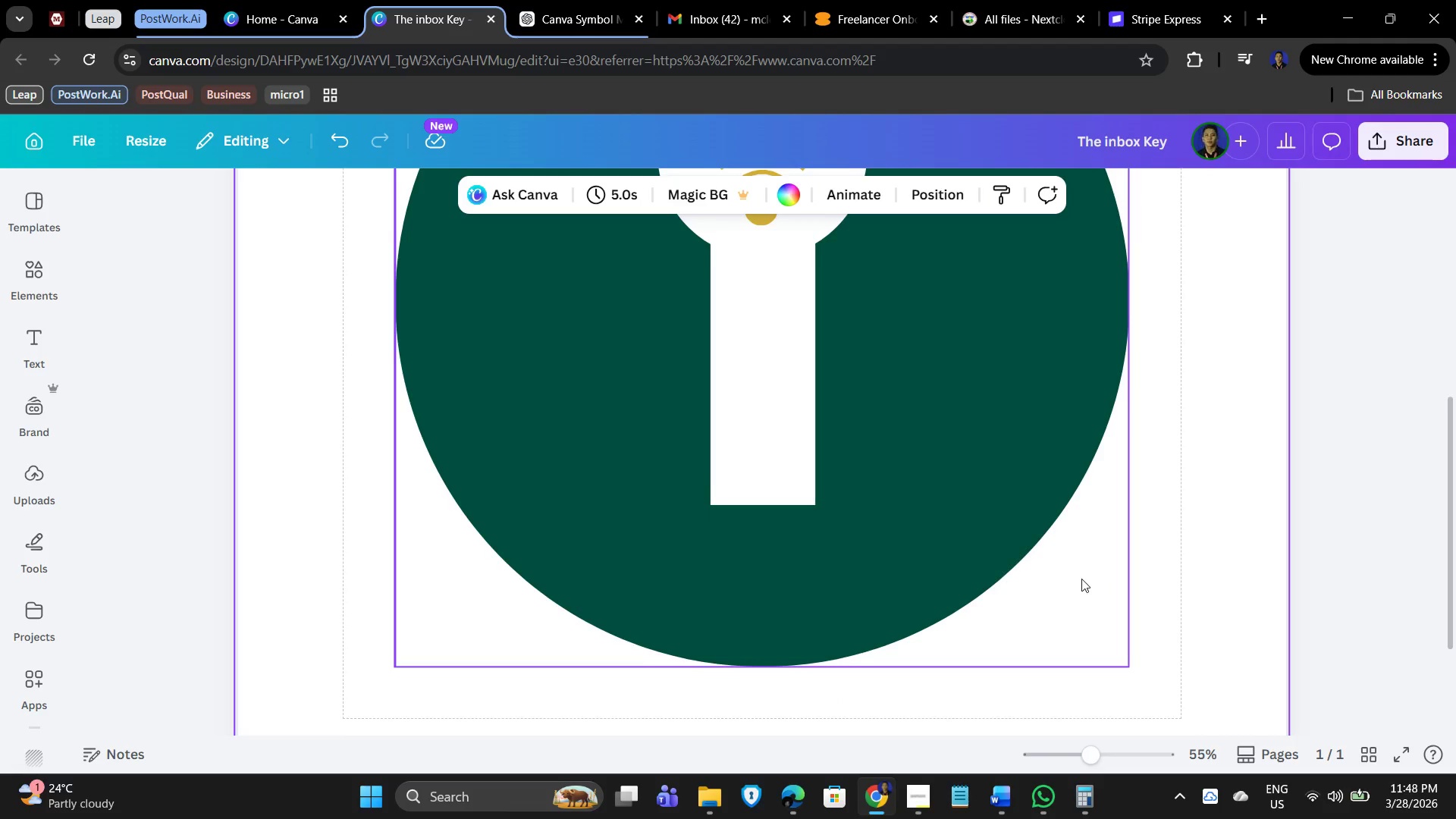 
scroll: coordinate [1081, 579], scroll_direction: up, amount: 2.0
 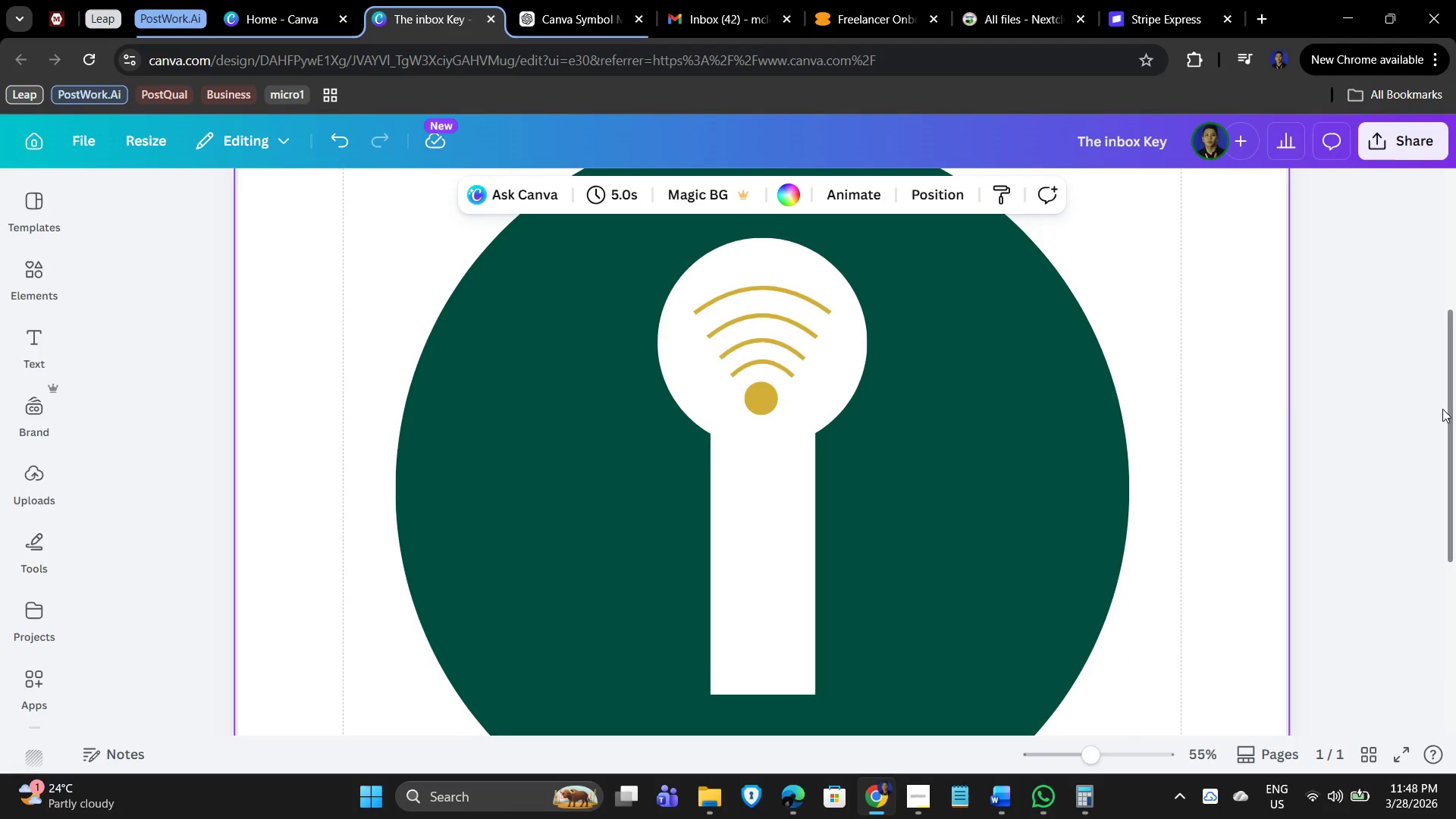 
left_click([1383, 391])
 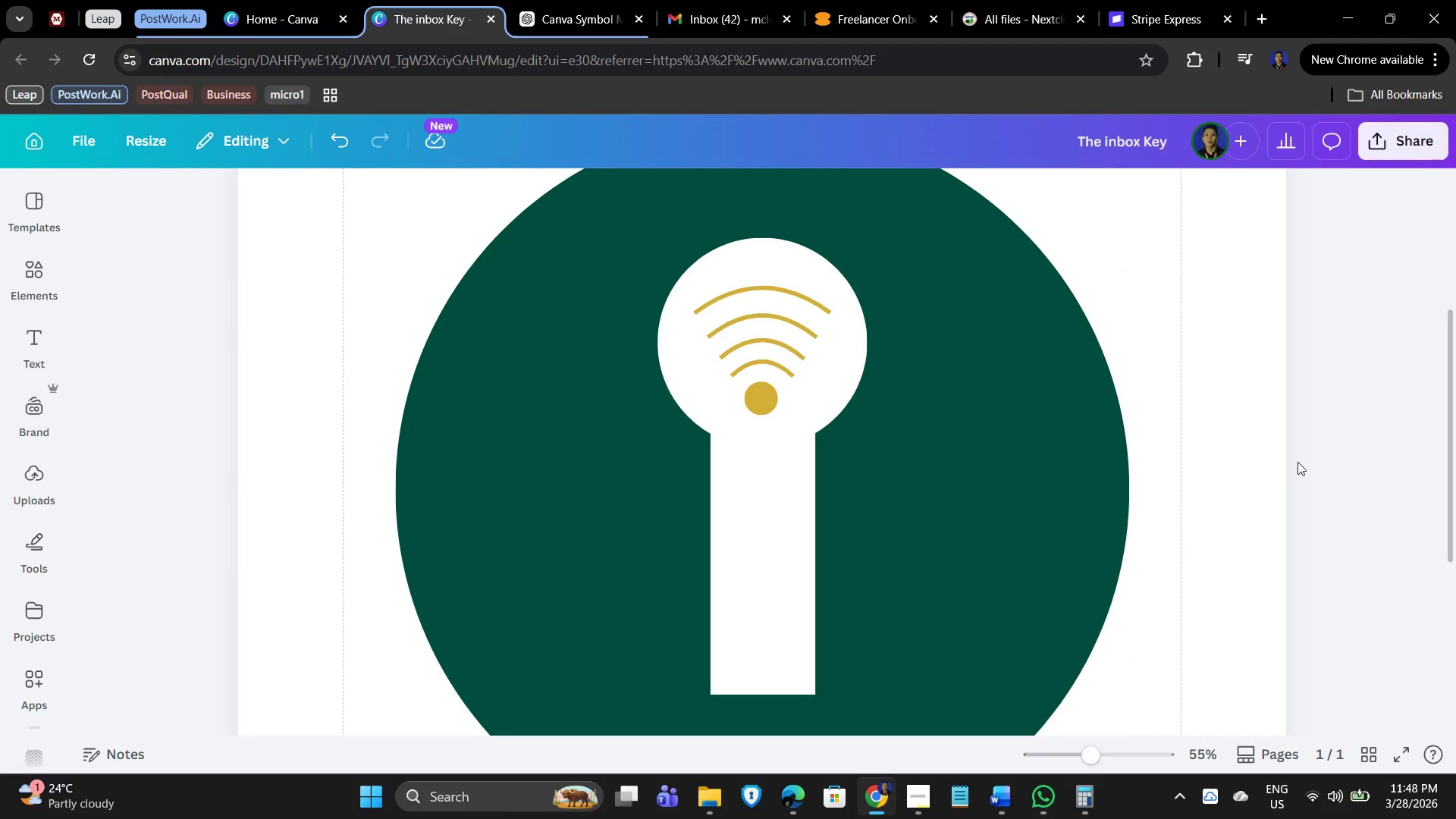 
scroll: coordinate [1294, 491], scroll_direction: up, amount: 2.0
 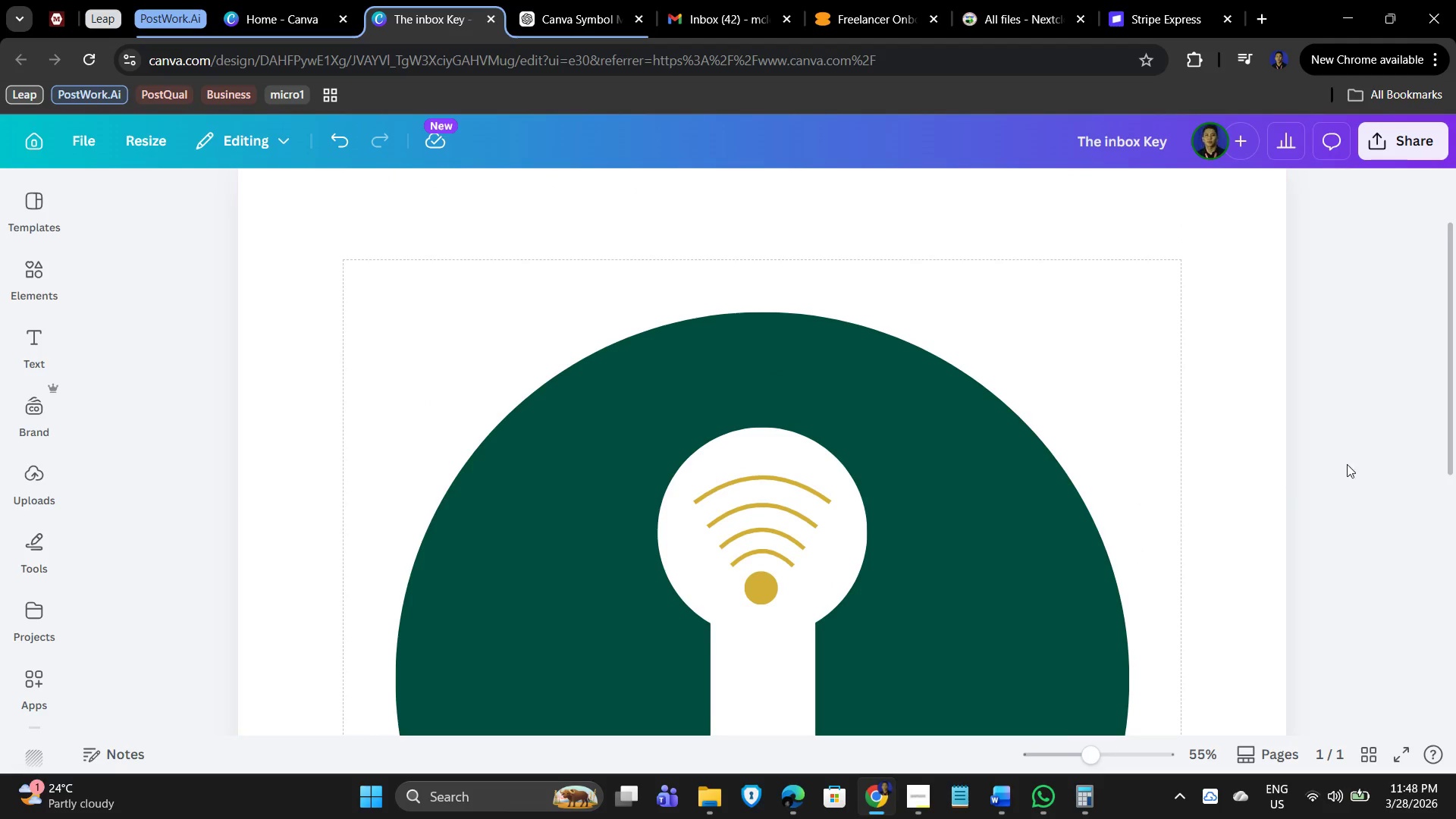 
hold_key(key=ControlLeft, duration=1.03)
scroll: coordinate [1312, 472], scroll_direction: down, amount: 5.0
 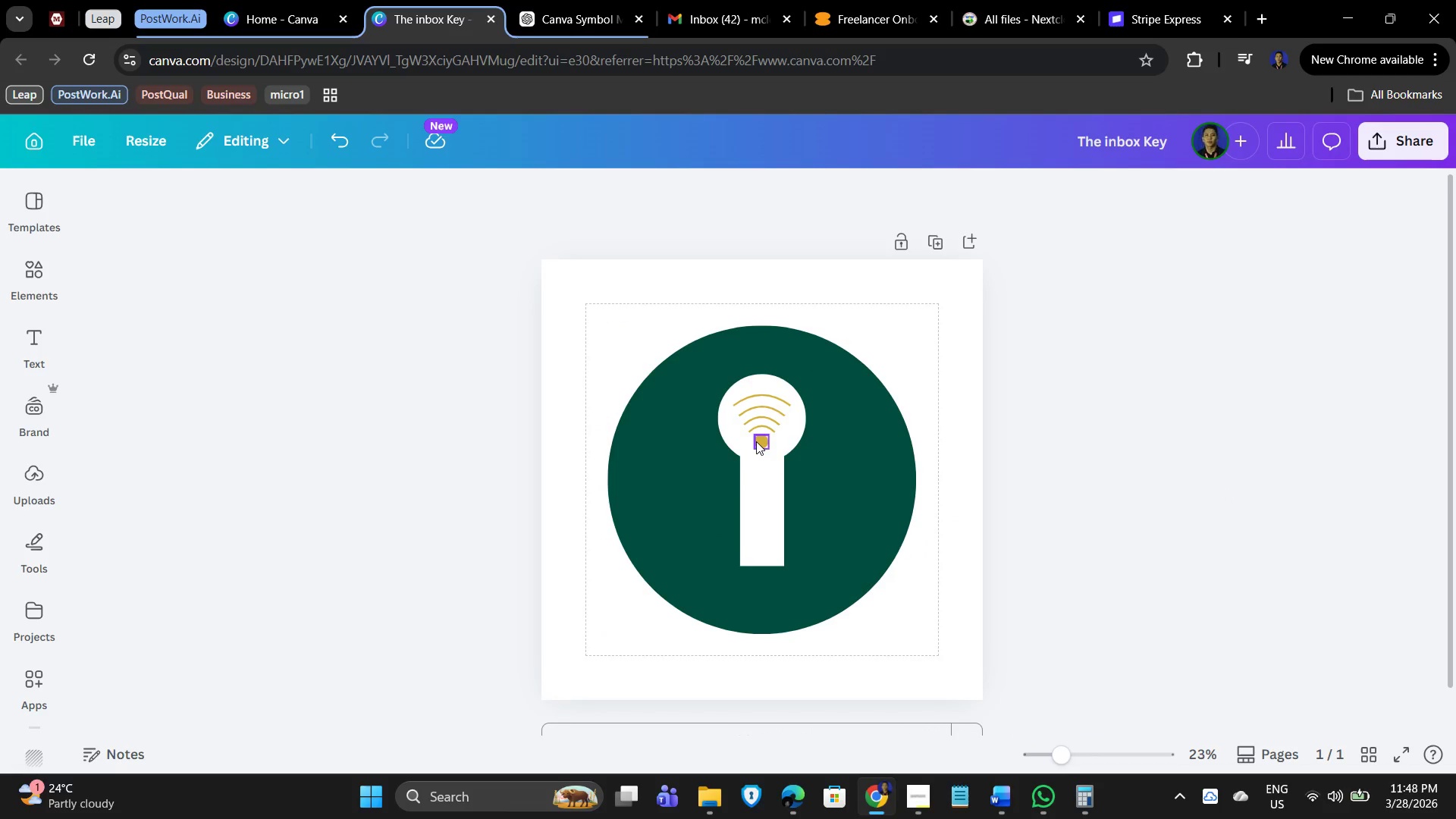 
left_click([756, 441])
 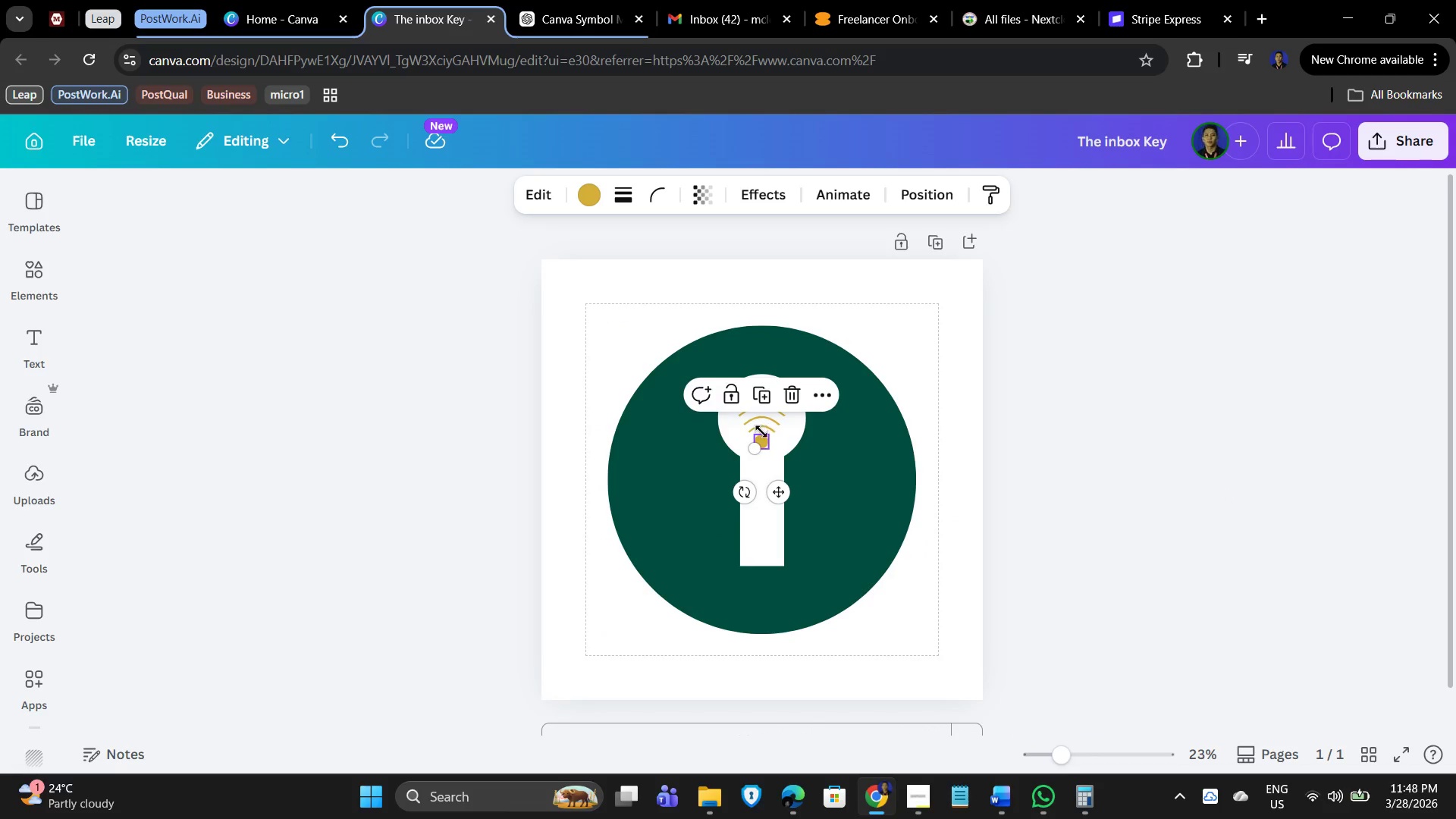 
hold_key(key=ShiftLeft, duration=0.47)
 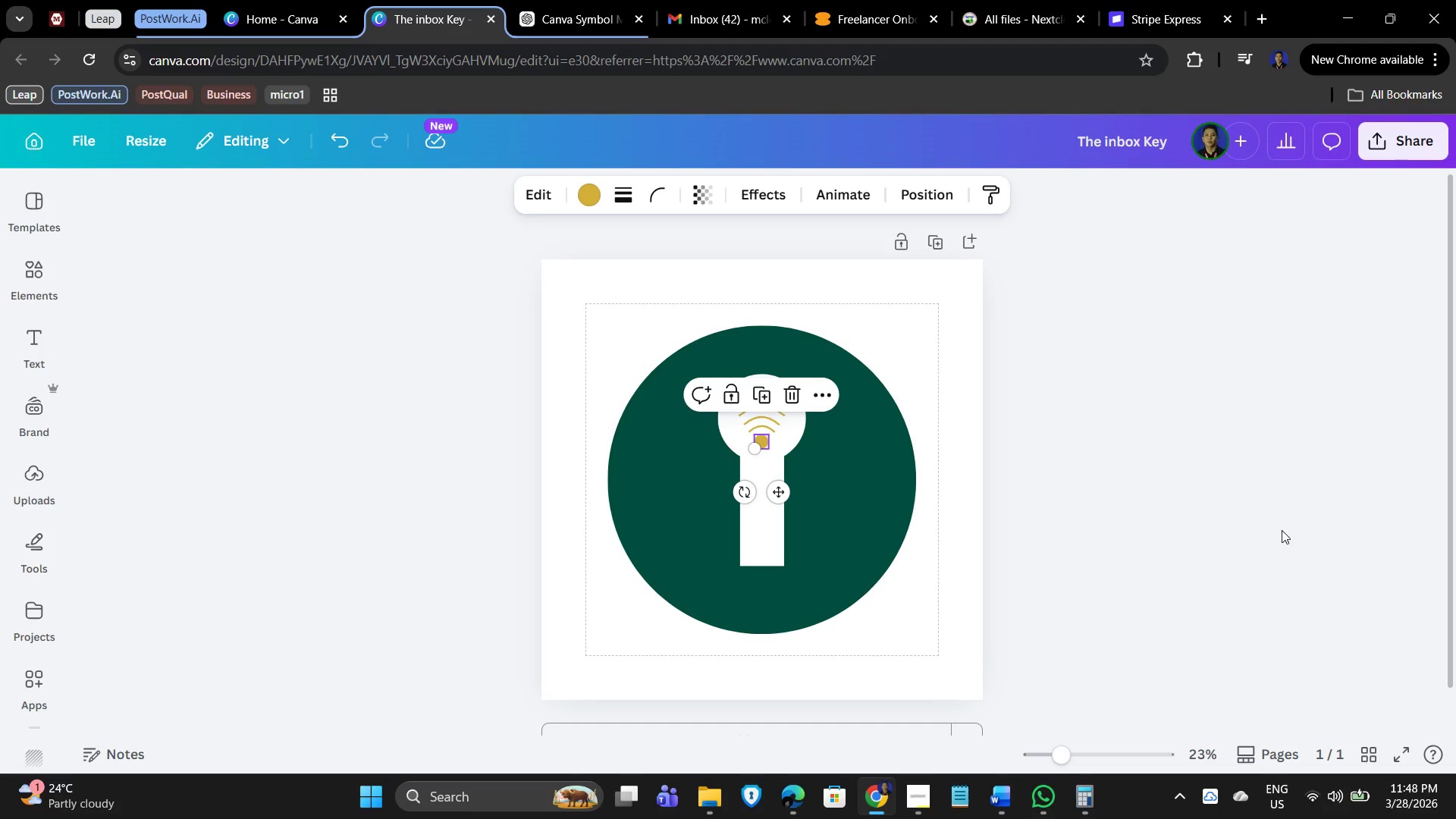 
scroll: coordinate [1287, 529], scroll_direction: up, amount: 3.0
 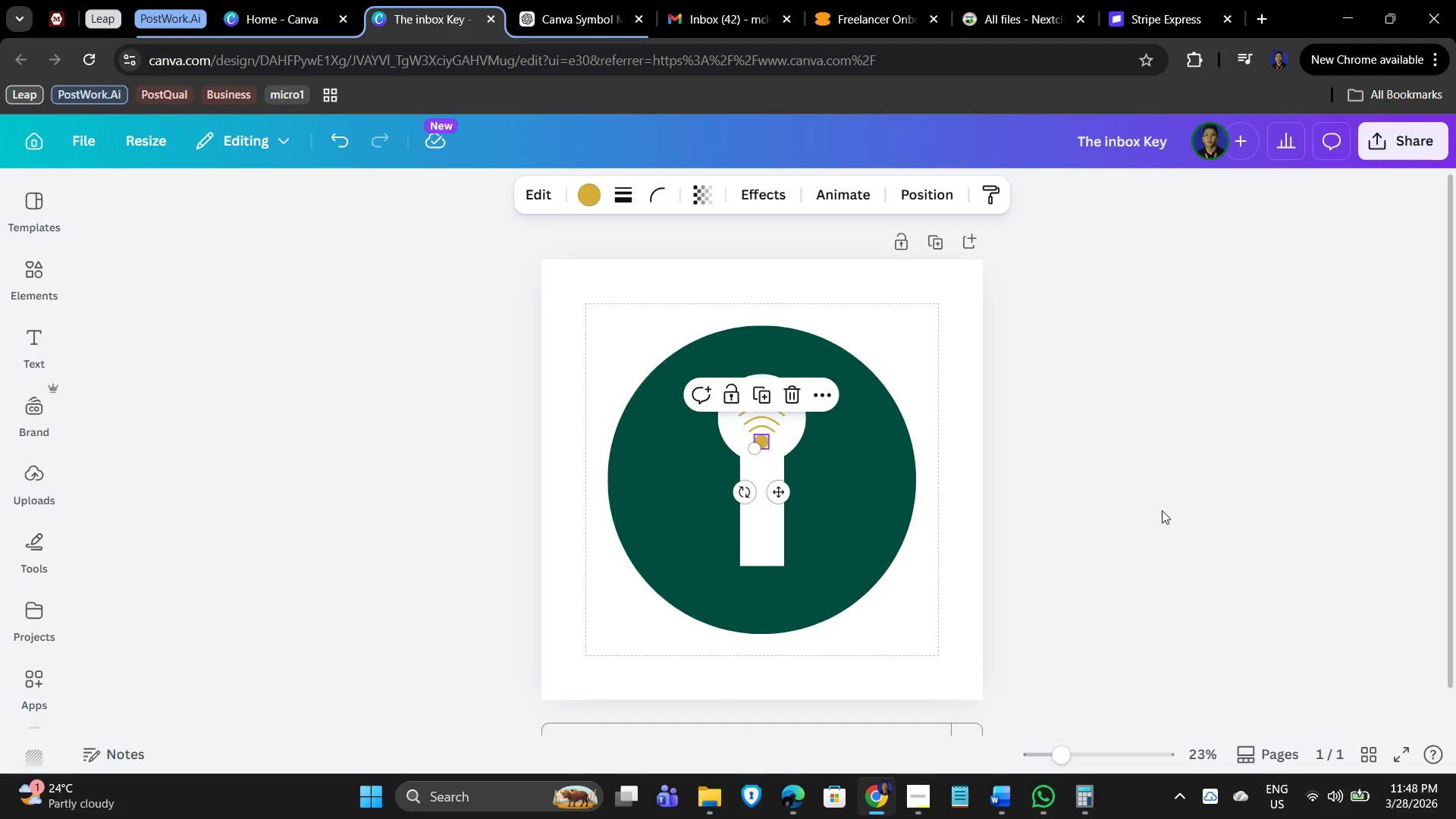 
hold_key(key=ControlLeft, duration=0.58)
scroll: coordinate [1150, 497], scroll_direction: up, amount: 3.0
 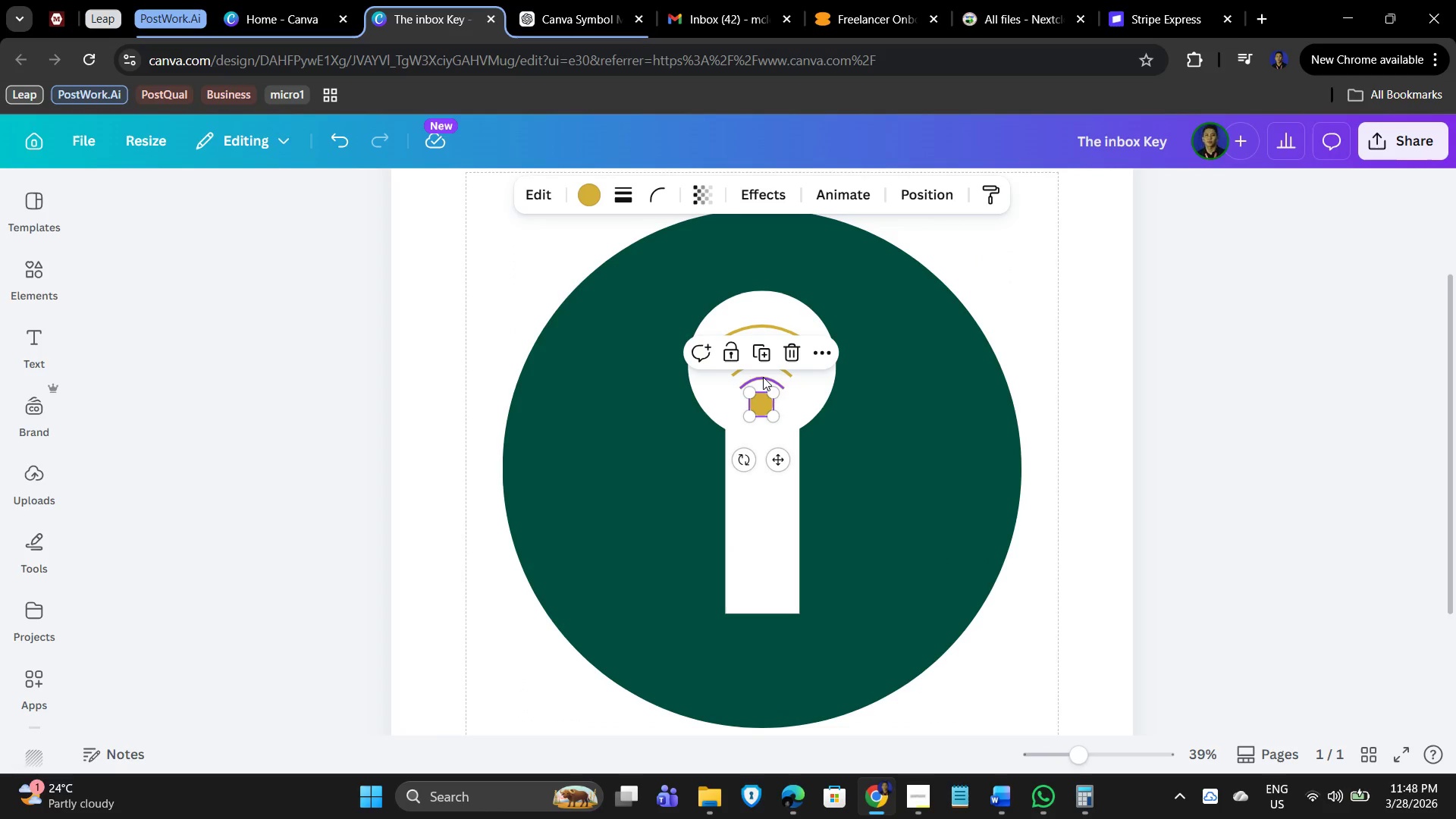 
hold_key(key=ShiftLeft, duration=0.64)
left_click([763, 377])
 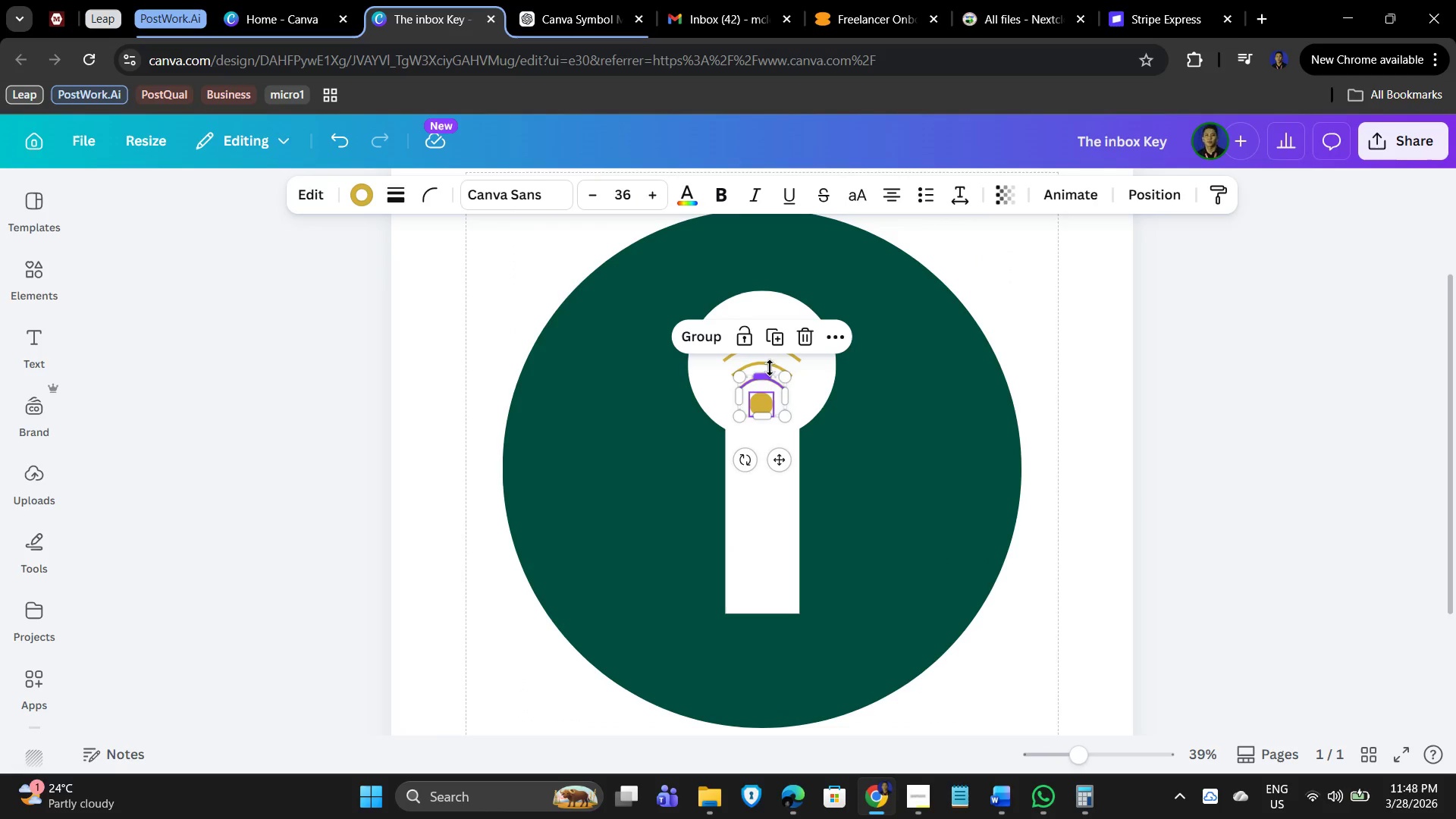 
hold_key(key=ShiftLeft, duration=1.03)
left_click([770, 365])
 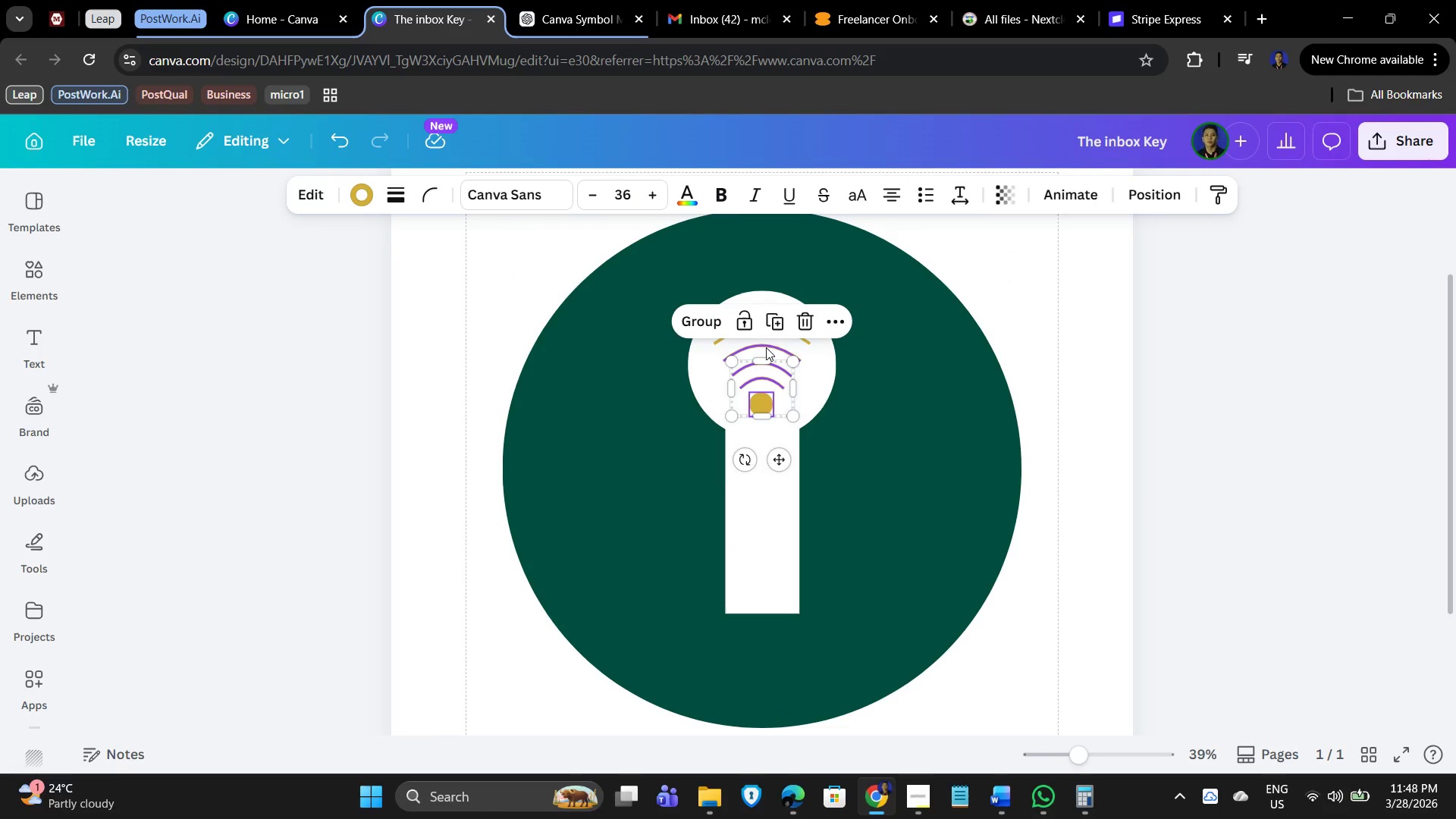 
hold_key(key=ShiftLeft, duration=0.47)
left_click([766, 347])
 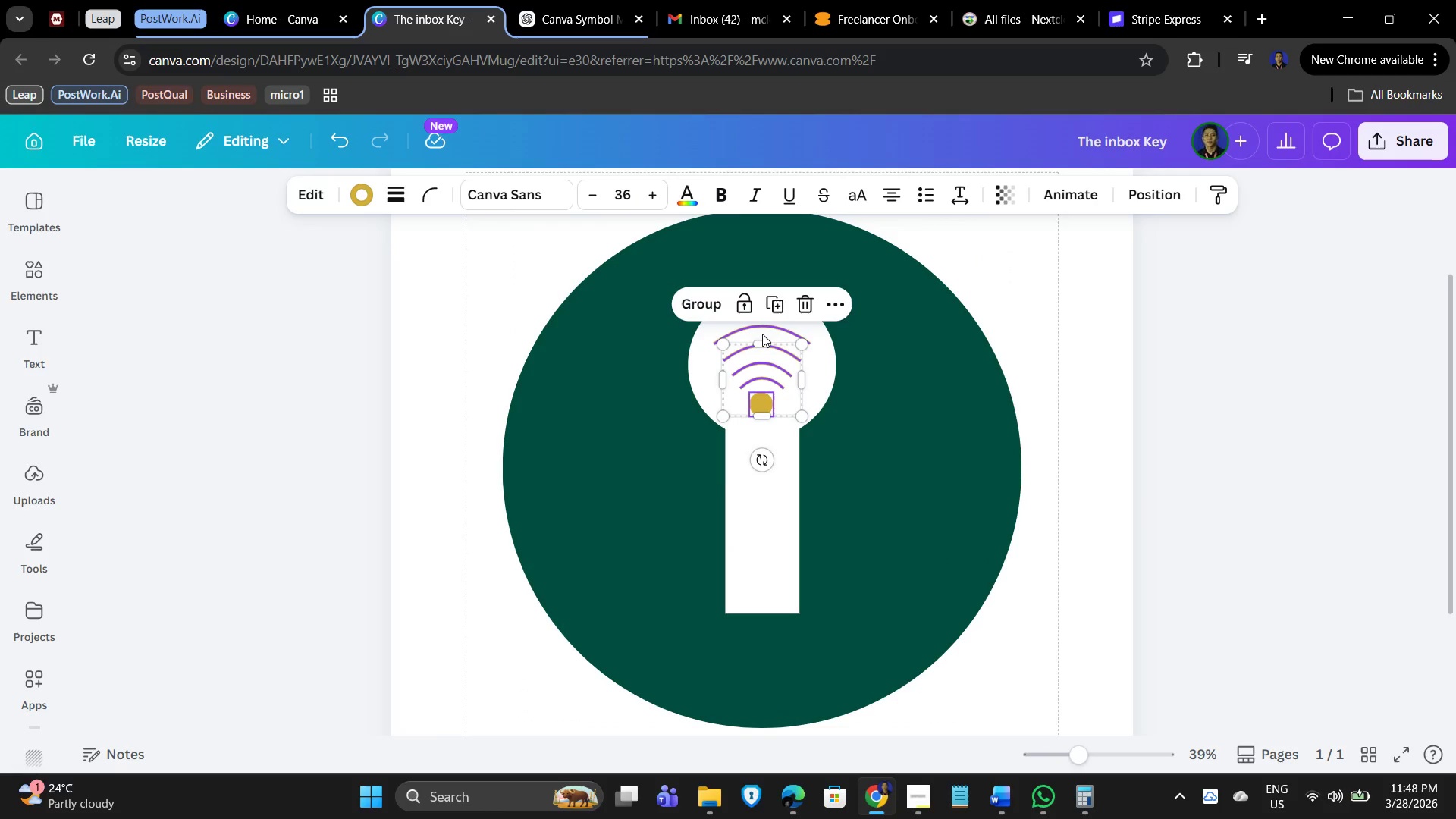 
hold_key(key=ShiftLeft, duration=0.55)
left_click([762, 334])
 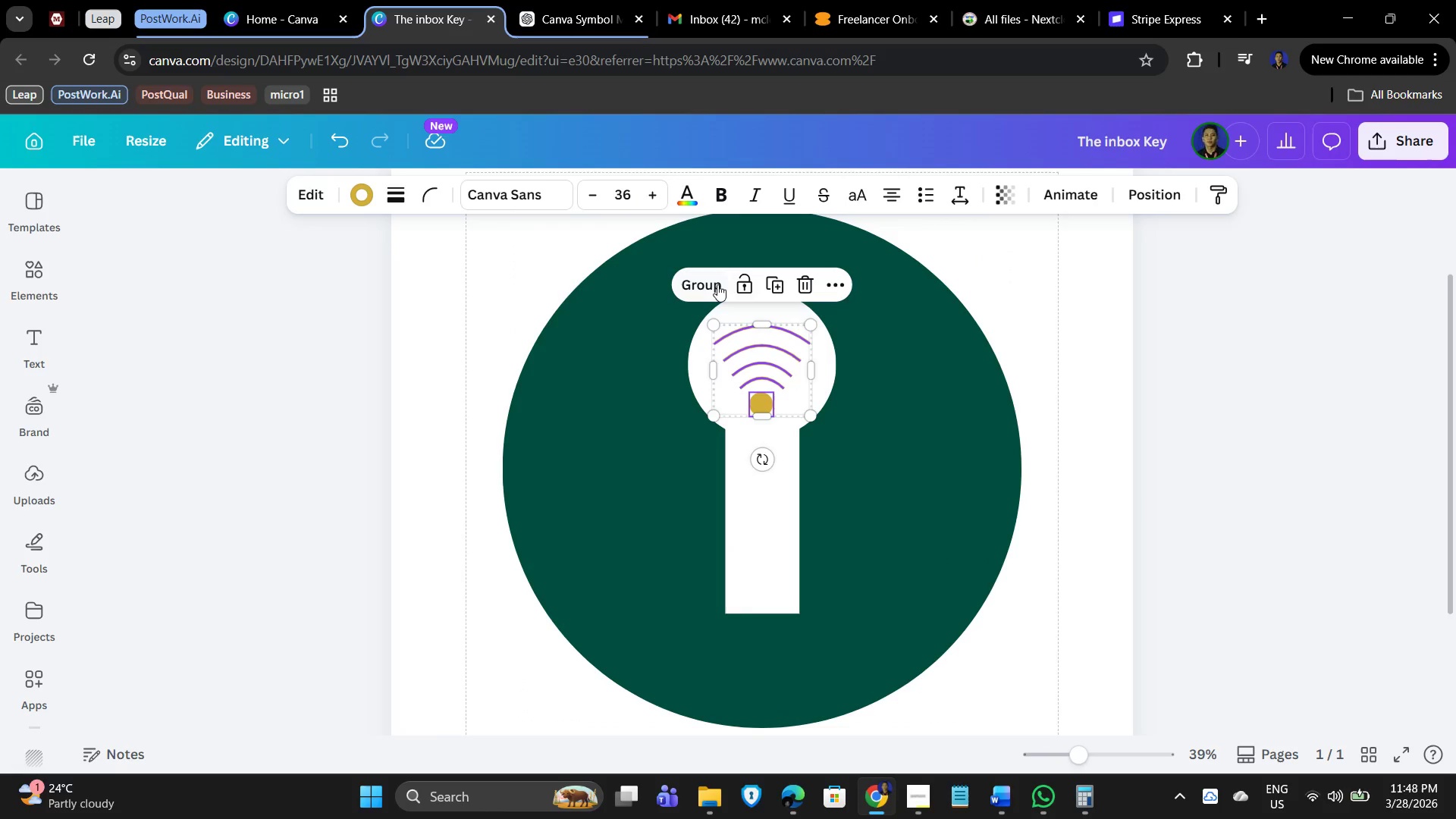 
left_click([714, 284])
 